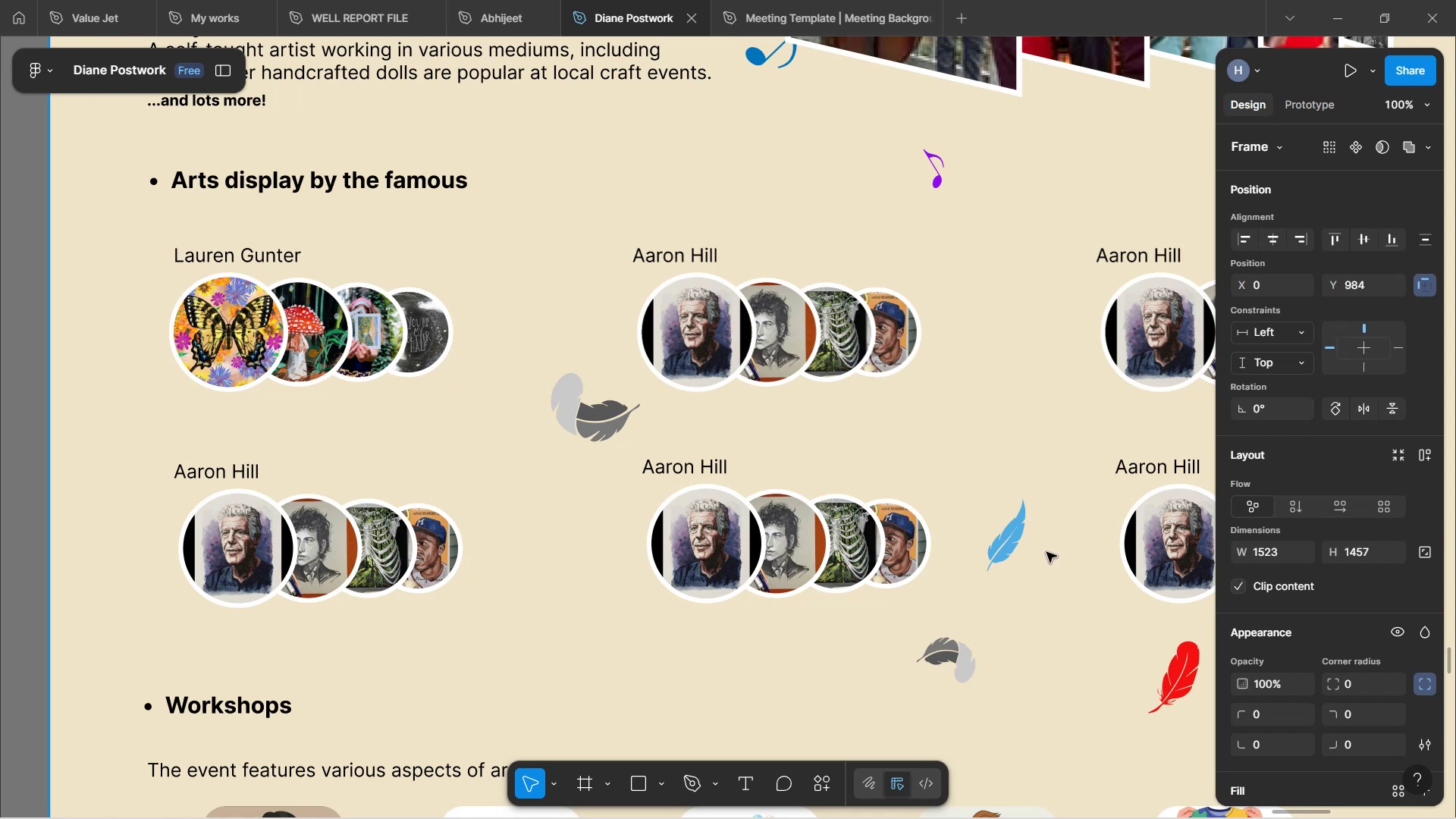 
double_click([1021, 538])
 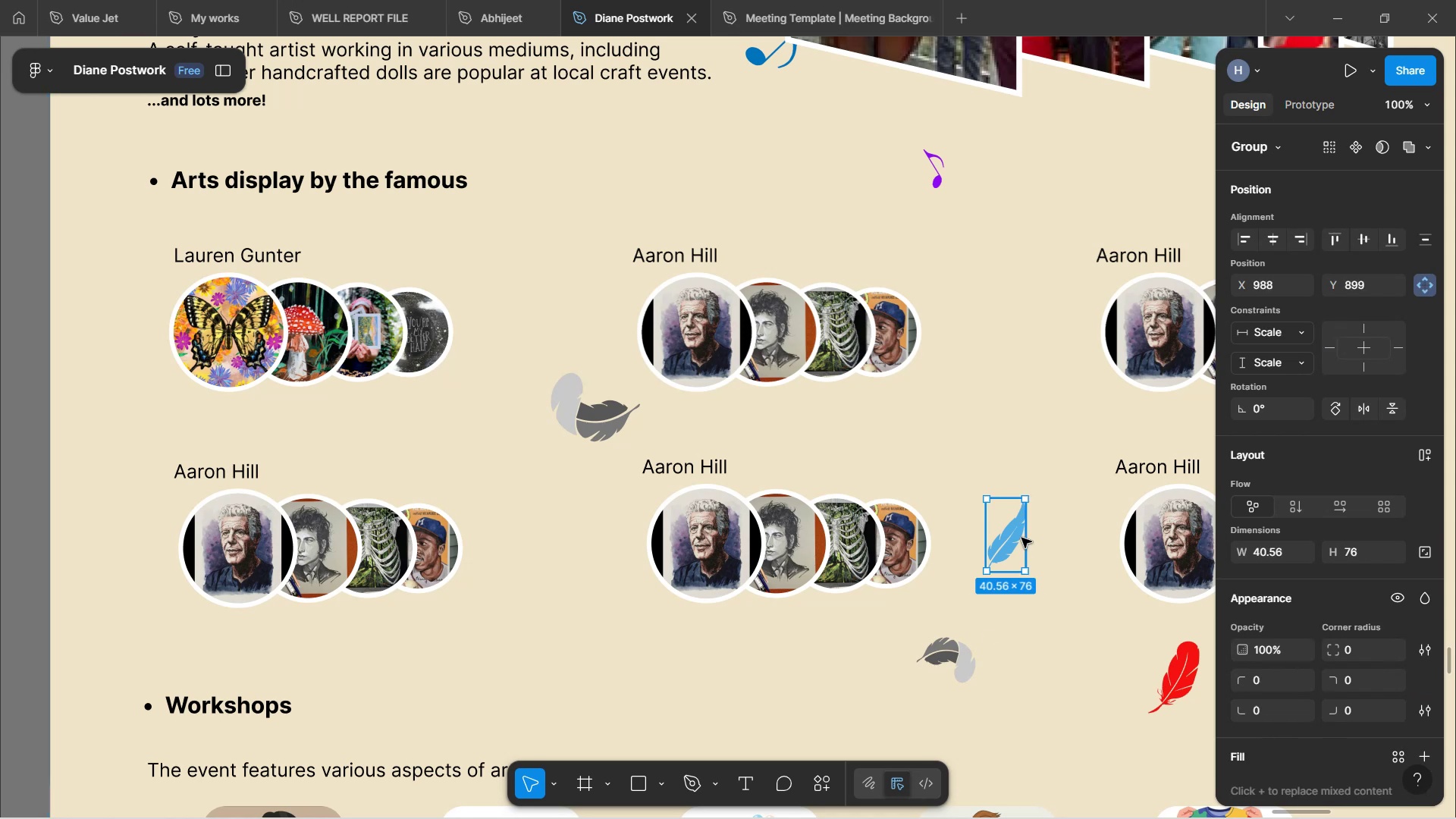 
triple_click([1021, 538])
 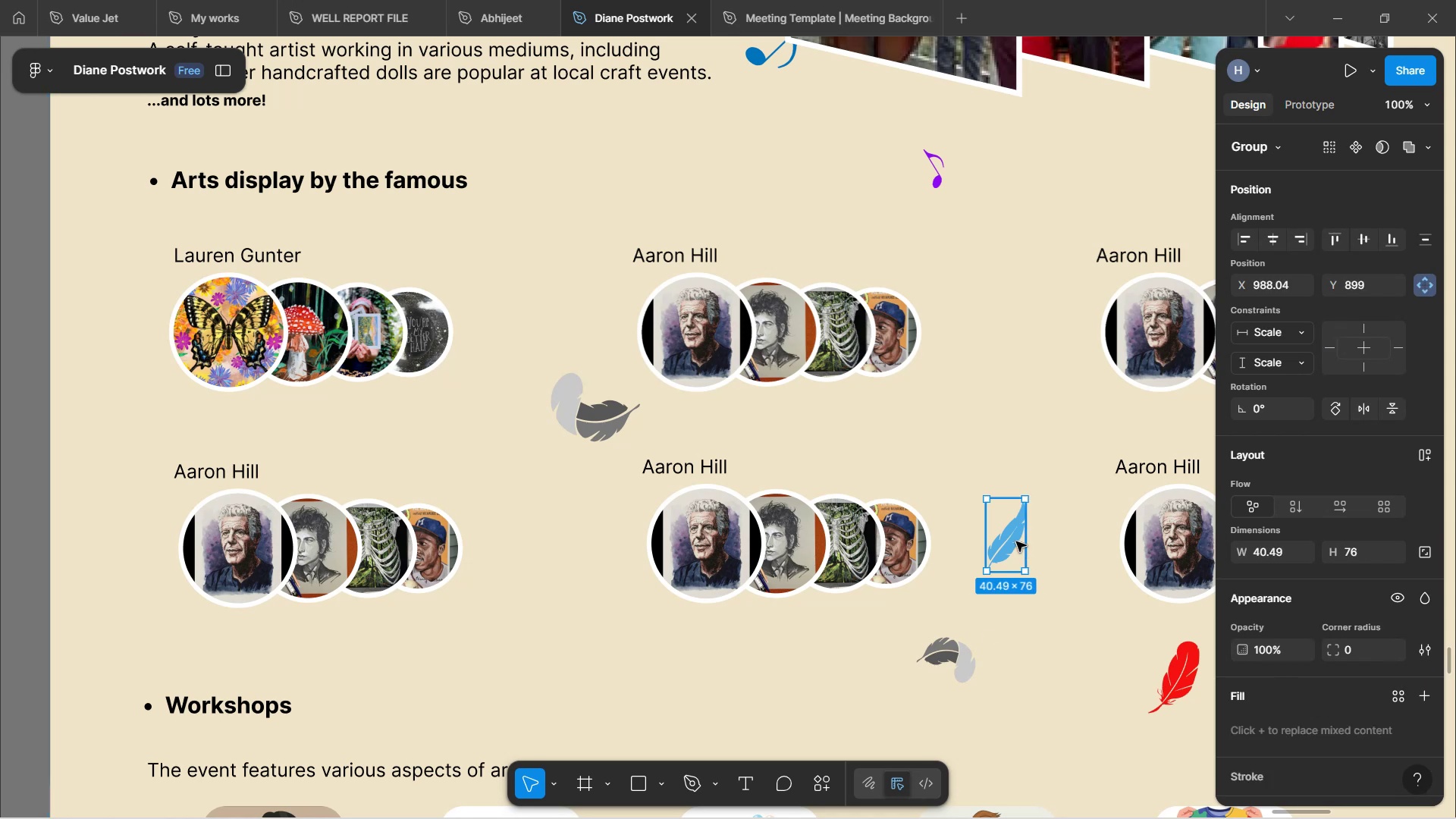 
hold_key(key=AltLeft, duration=1.01)
left_click_drag(start_coordinate=[1013, 537], to_coordinate=[1005, 388])
 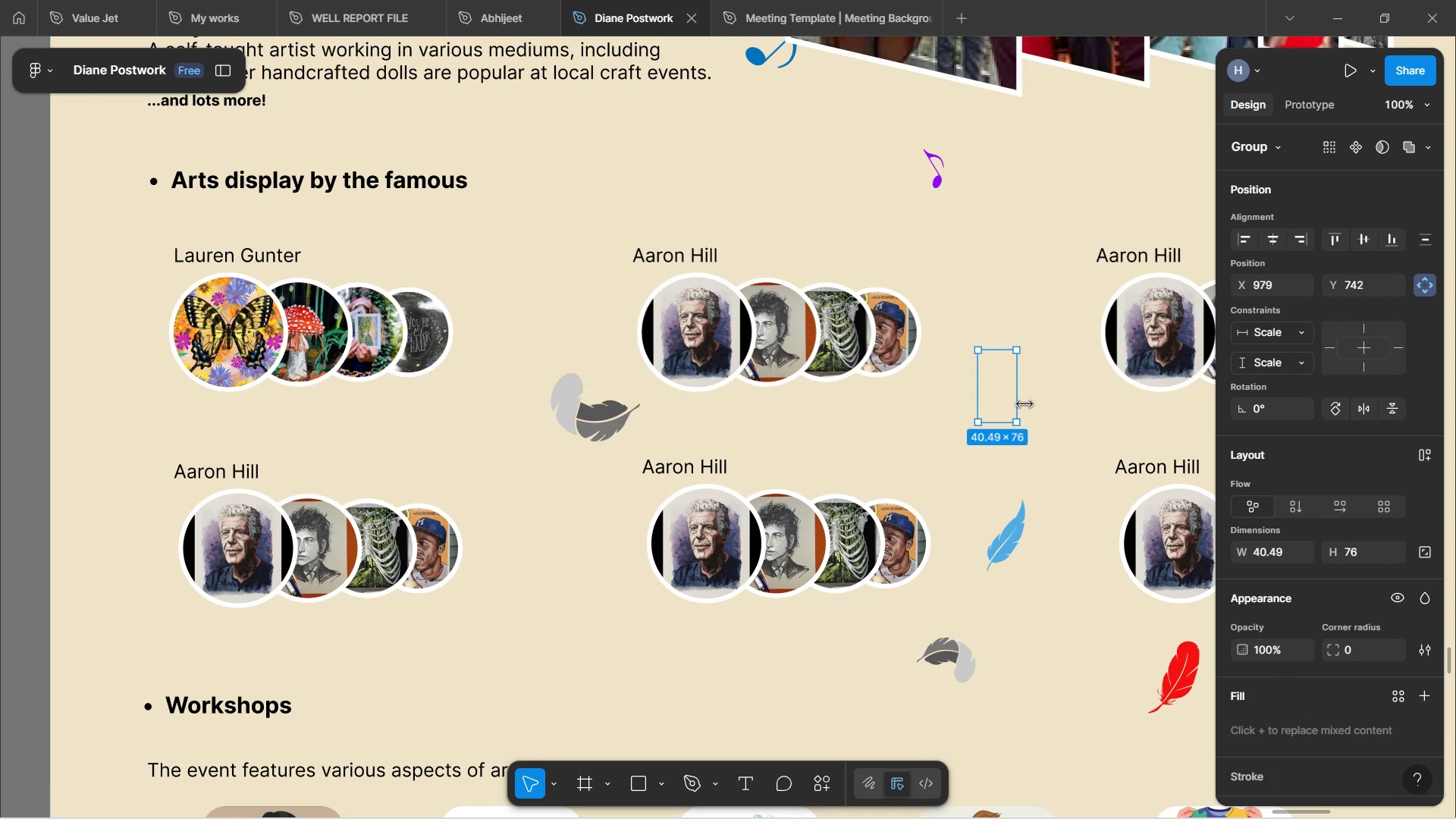 
key(Control+Z)
 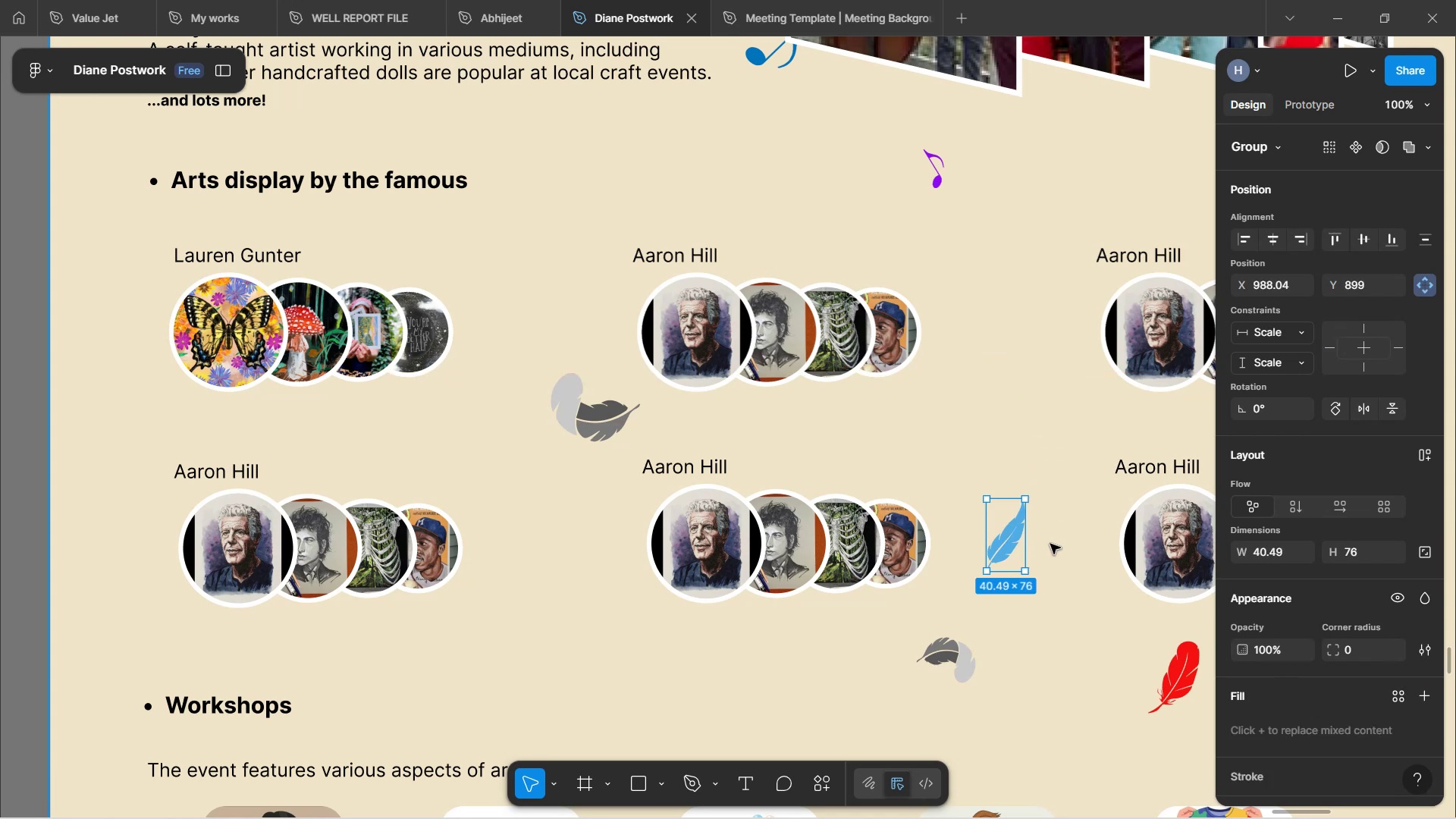 
left_click([1050, 544])
 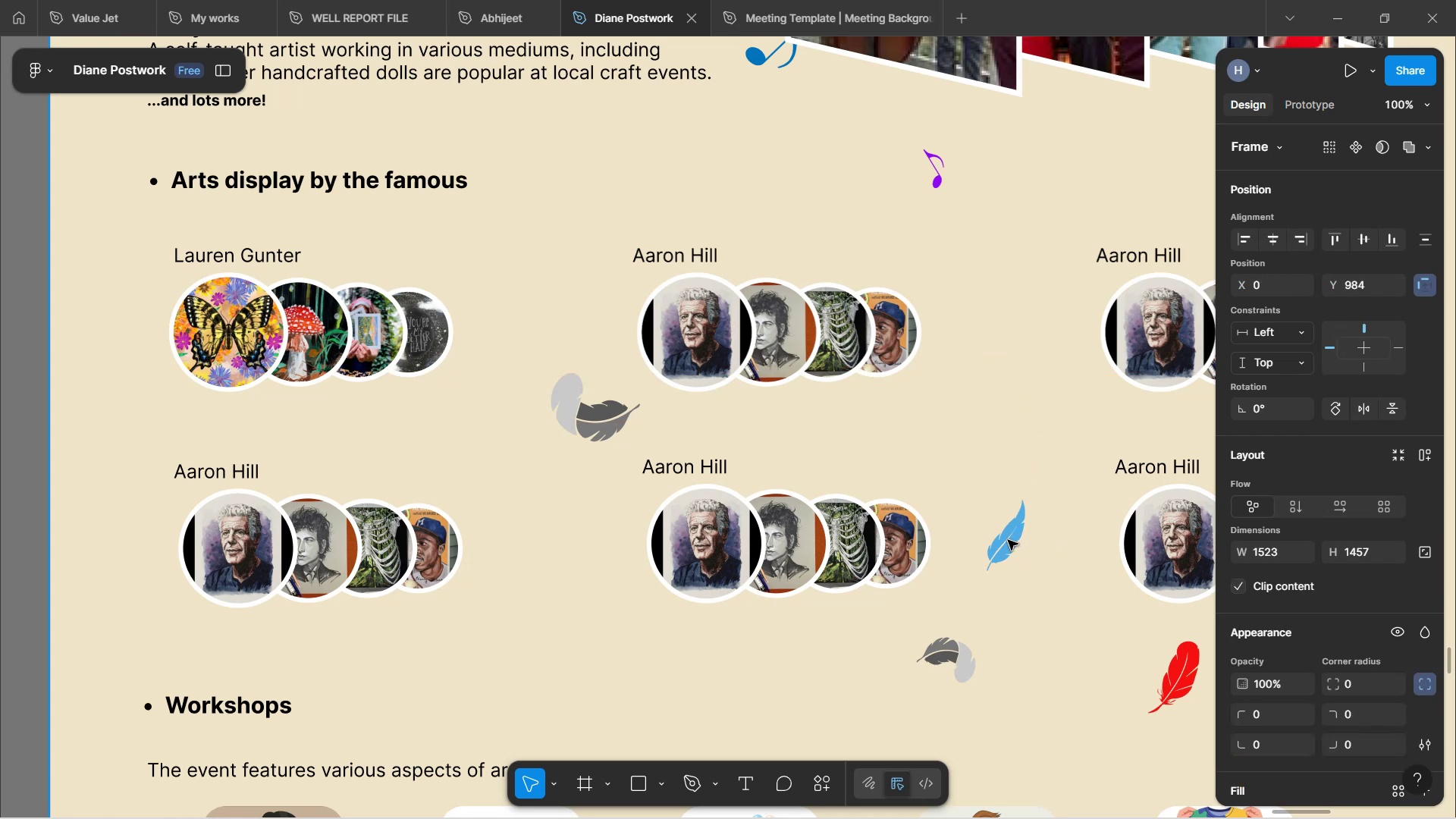 
left_click([1008, 540])
 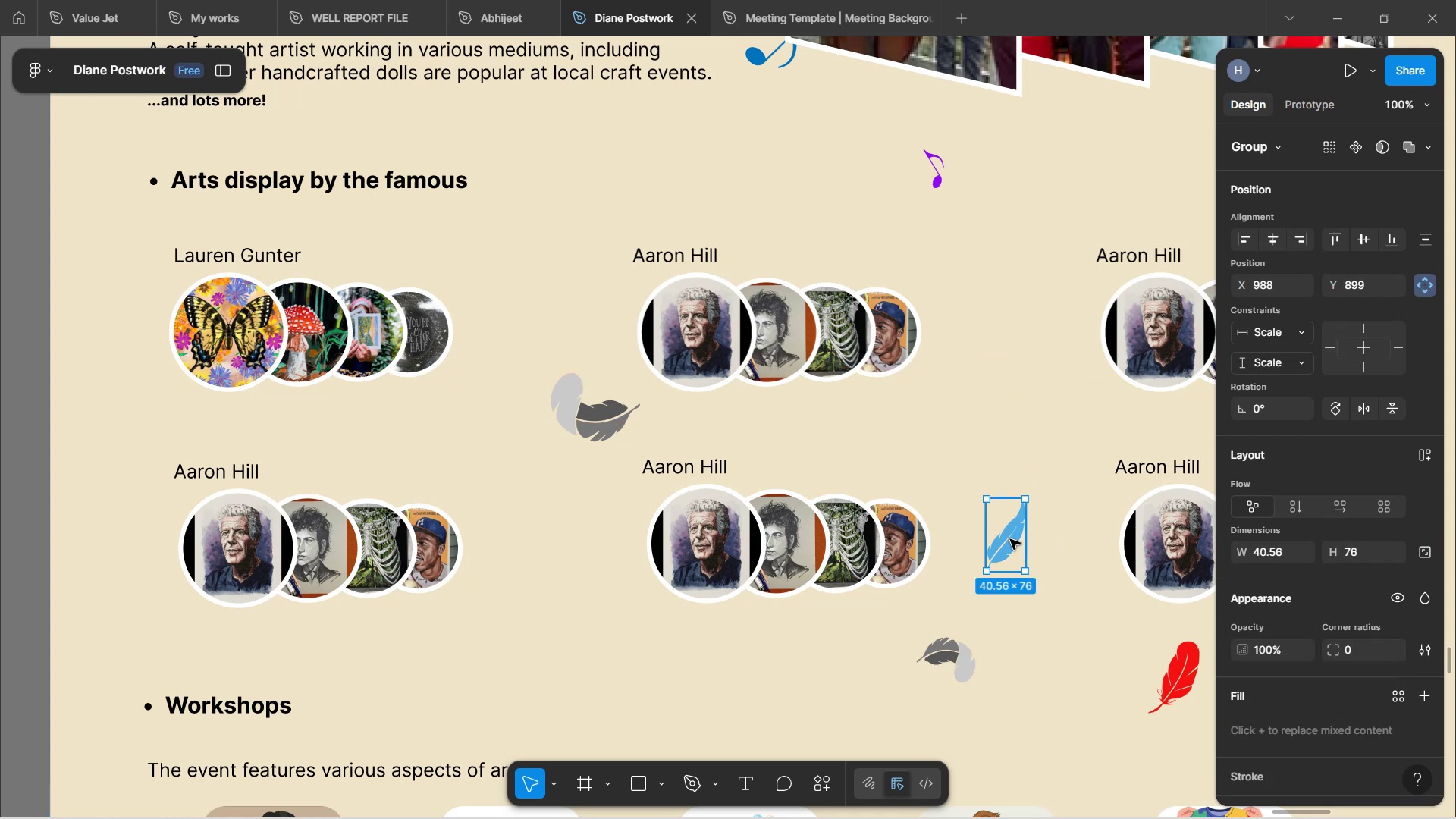 
hold_key(key=AltLeft, duration=1.52)
left_click_drag(start_coordinate=[1014, 558], to_coordinate=[998, 416])
 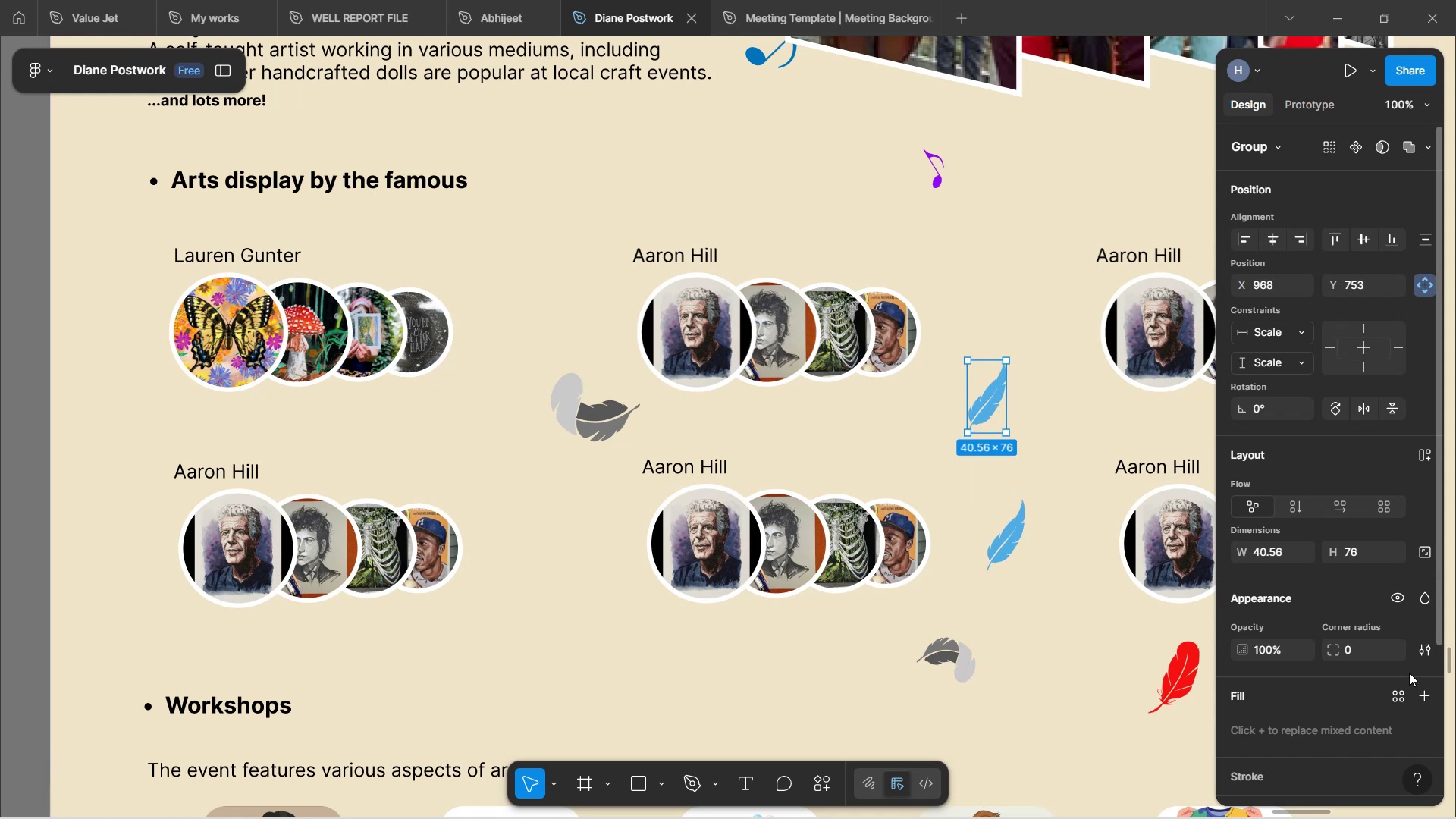 
scroll: coordinate [1351, 639], scroll_direction: down, amount: 6.0
 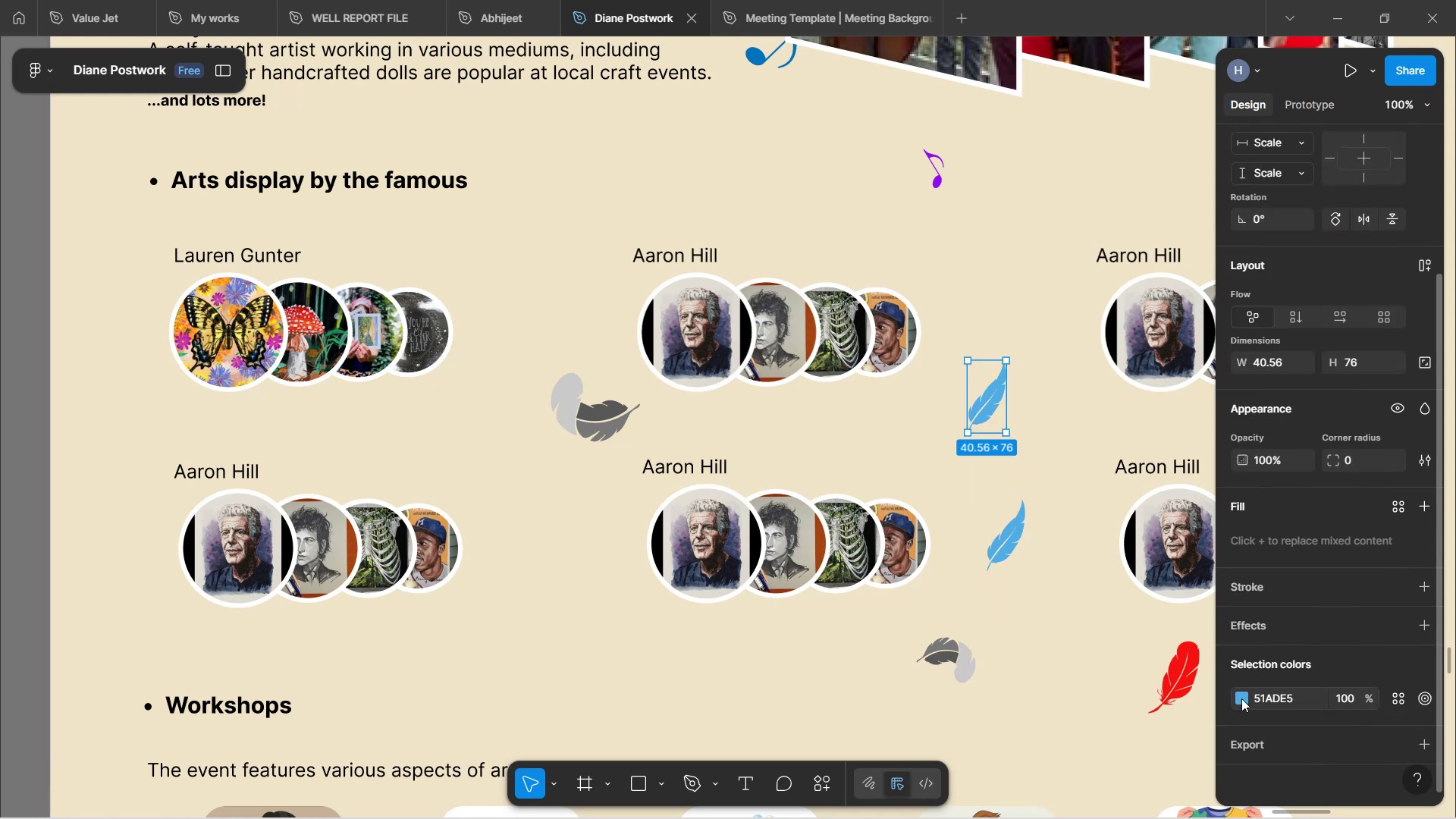 
left_click([1241, 695])
 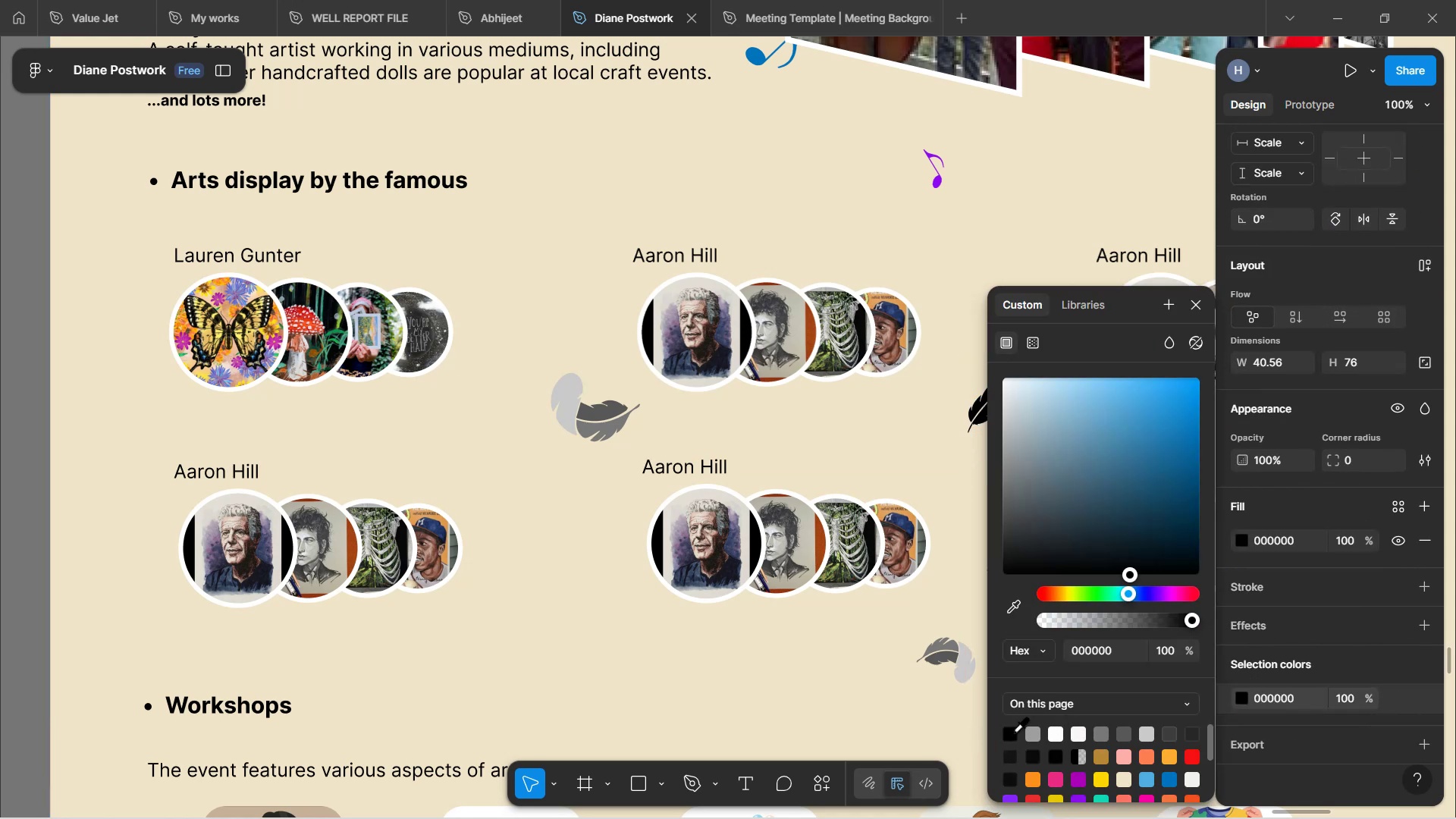 
hold_key(key=ShiftLeft, duration=1.19)
scroll: coordinate [855, 483], scroll_direction: down, amount: 5.0
 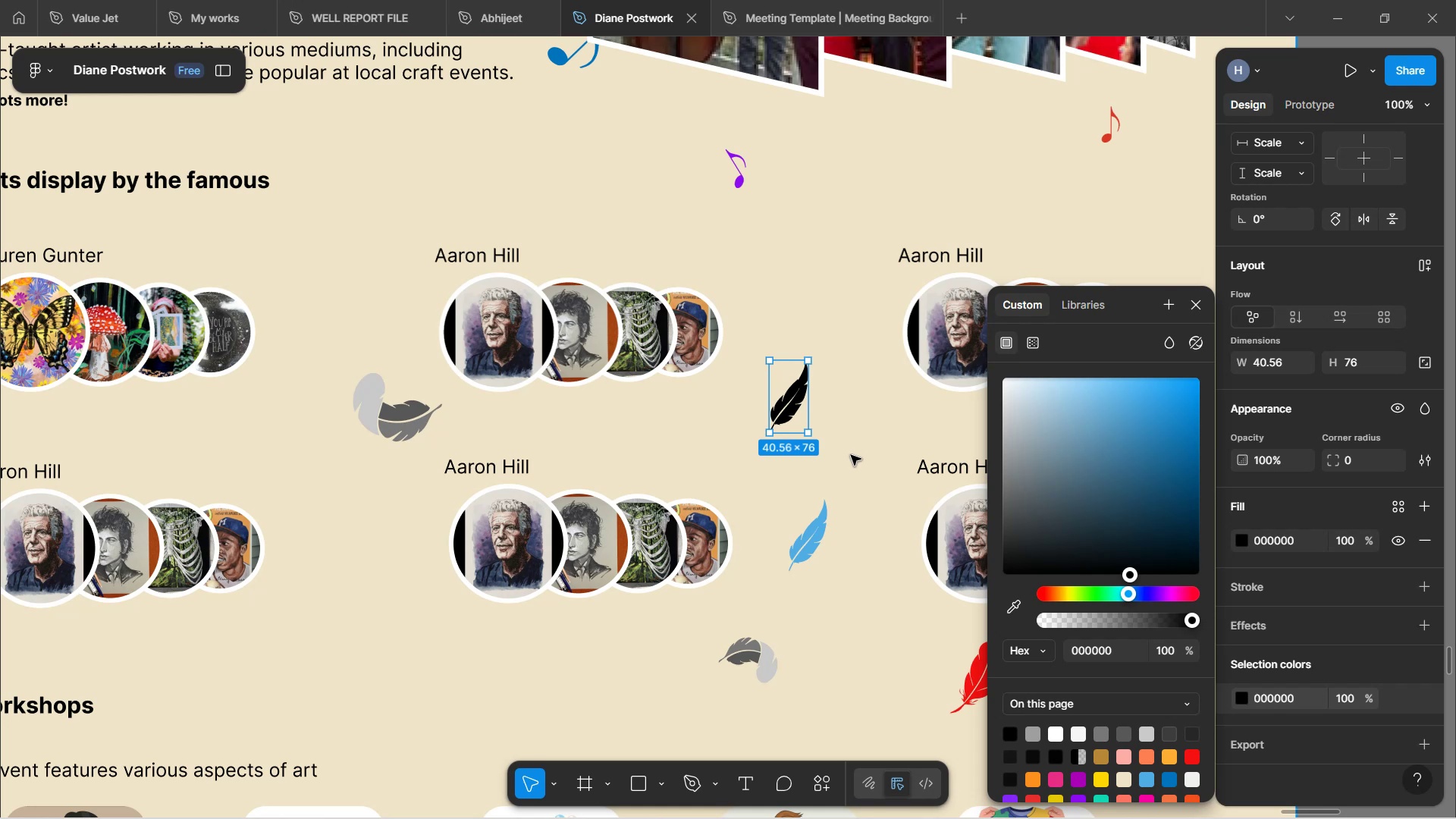 
type(VH)
 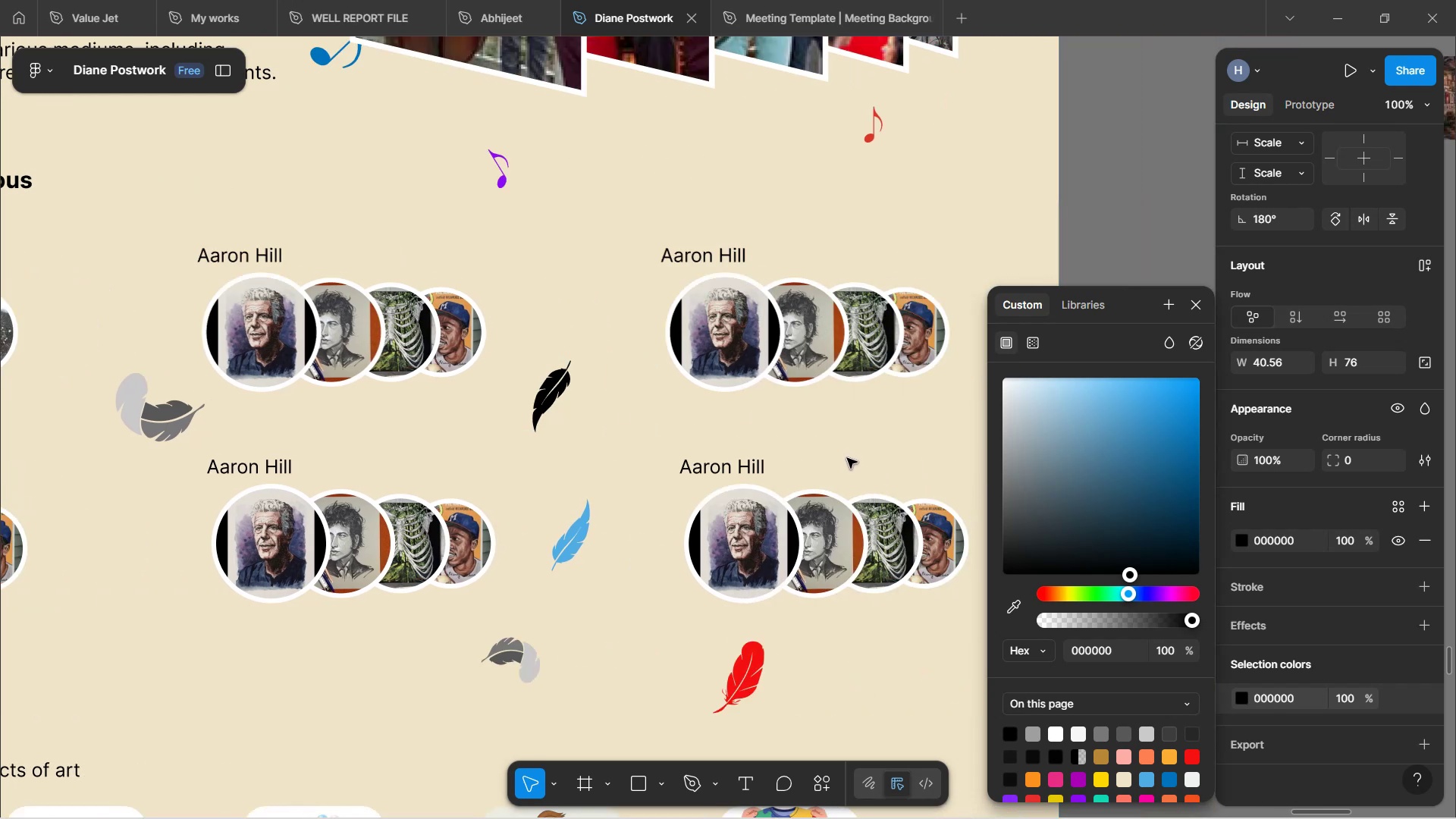 
scroll: coordinate [848, 453], scroll_direction: down, amount: 6.0
 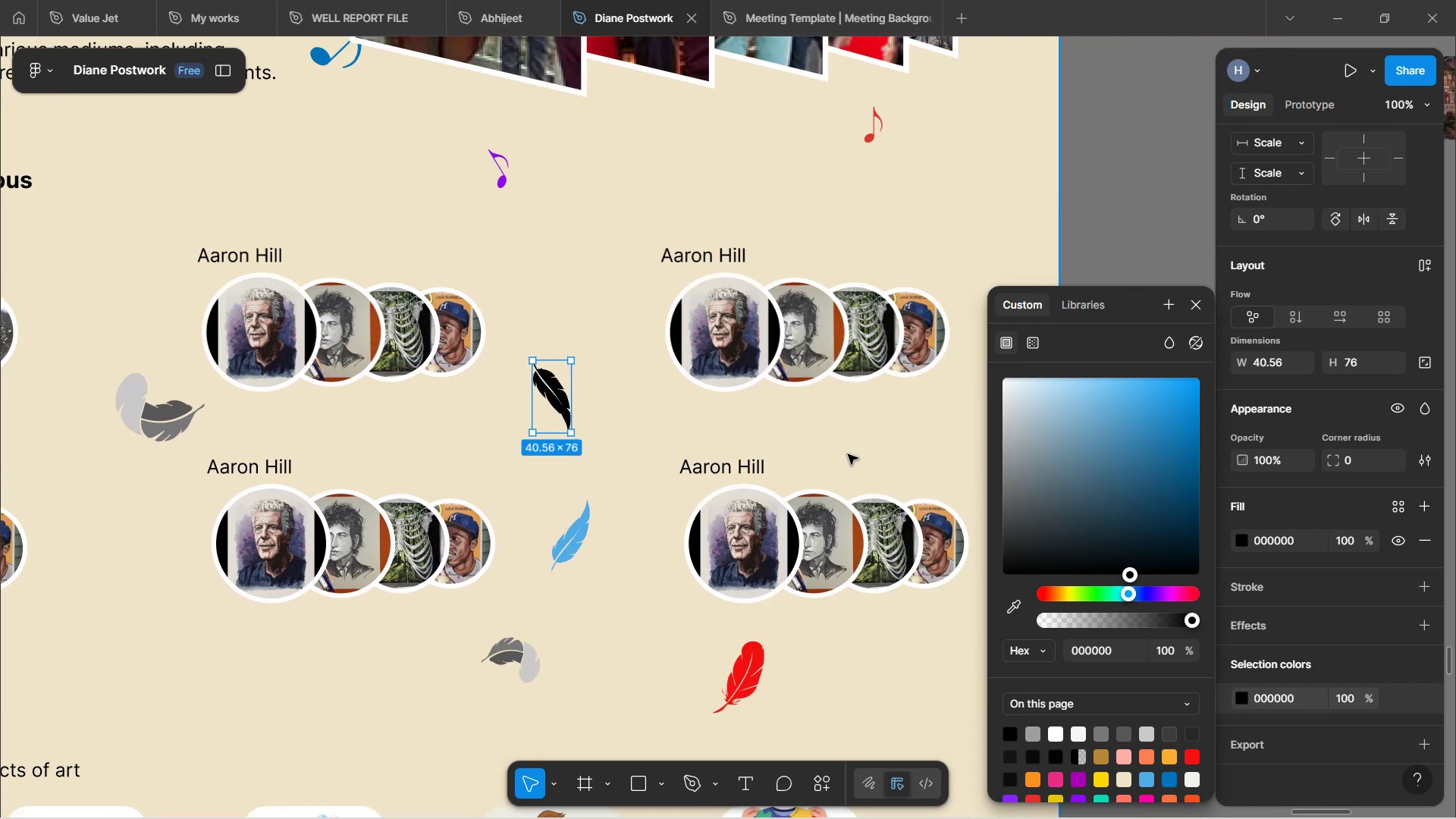 
wait(6.57)
 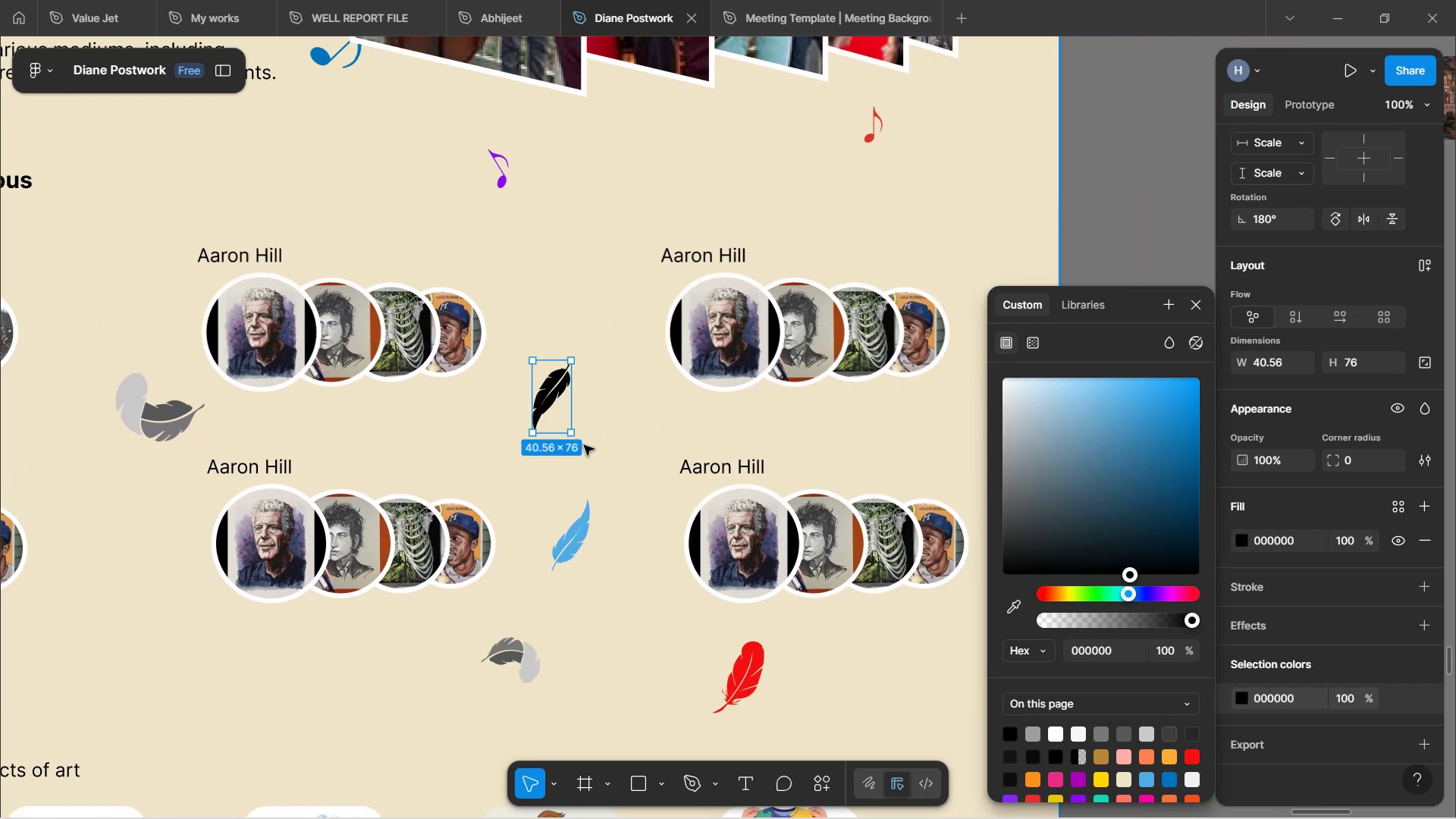 
hold_key(key=ShiftLeft, duration=1.52)
left_click_drag(start_coordinate=[533, 432], to_coordinate=[543, 419])
 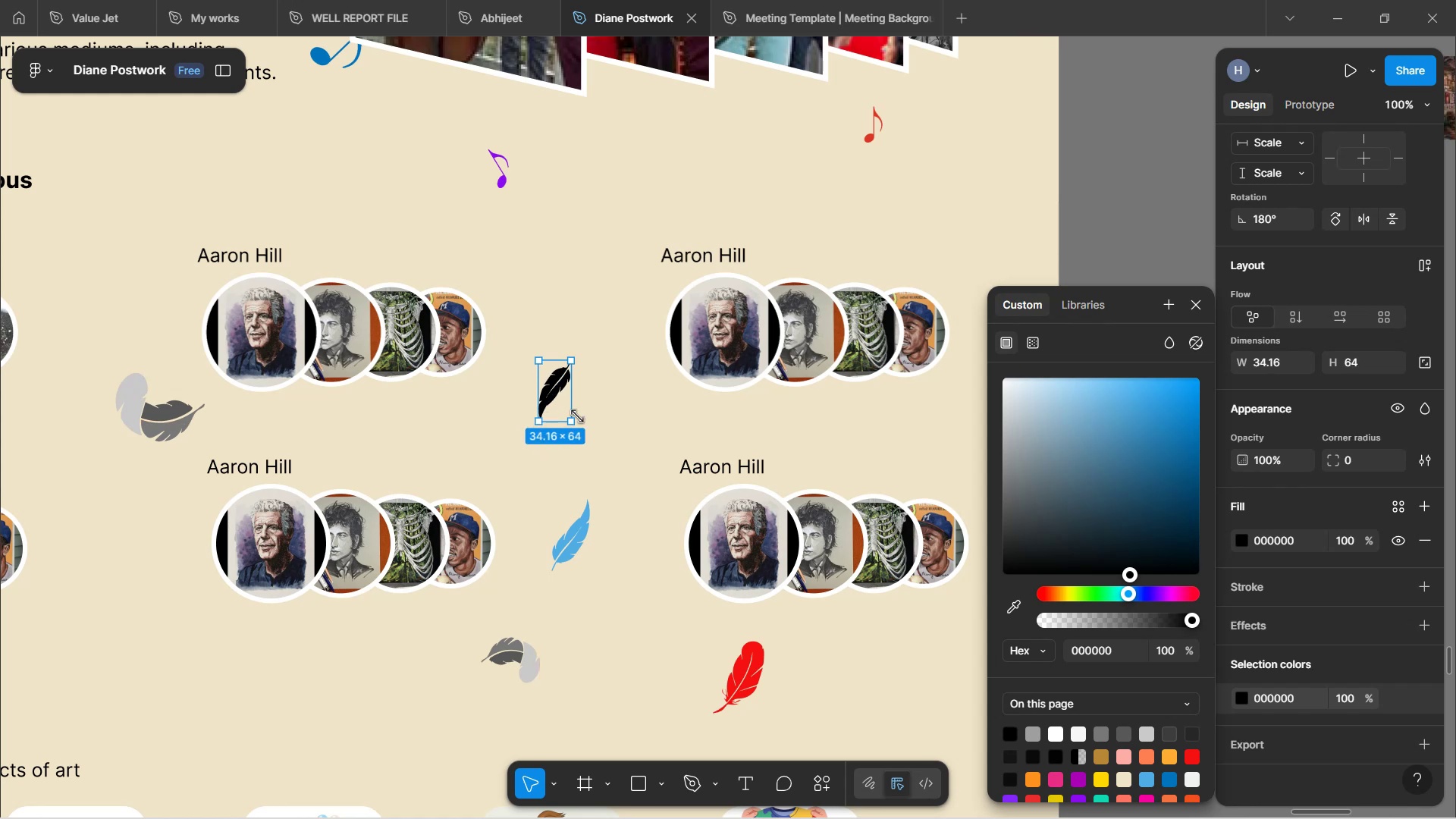 
hold_key(key=ShiftLeft, duration=0.45)
 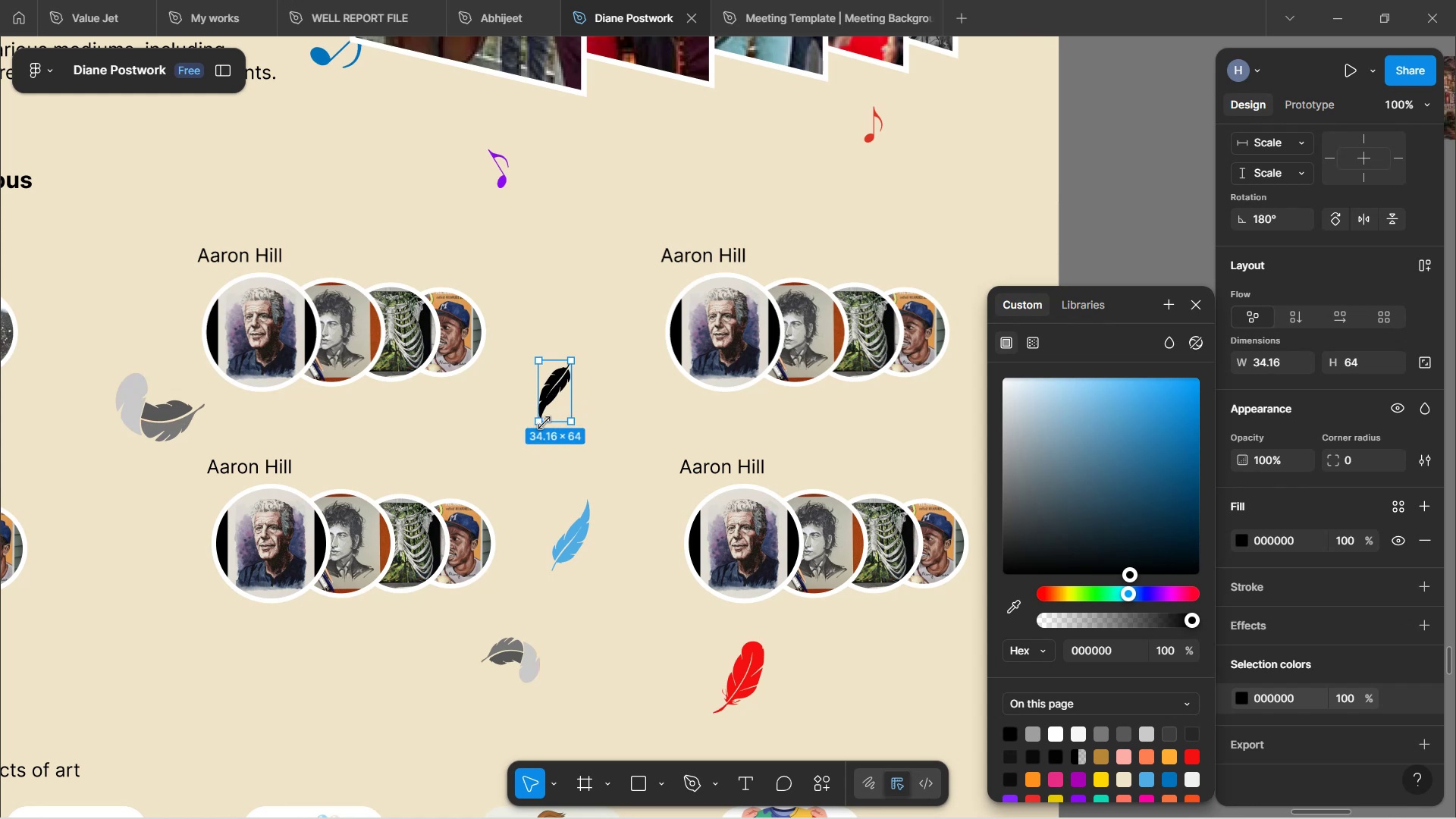 
hold_key(key=ShiftLeft, duration=1.45)
left_click_drag(start_coordinate=[541, 420], to_coordinate=[549, 415])
 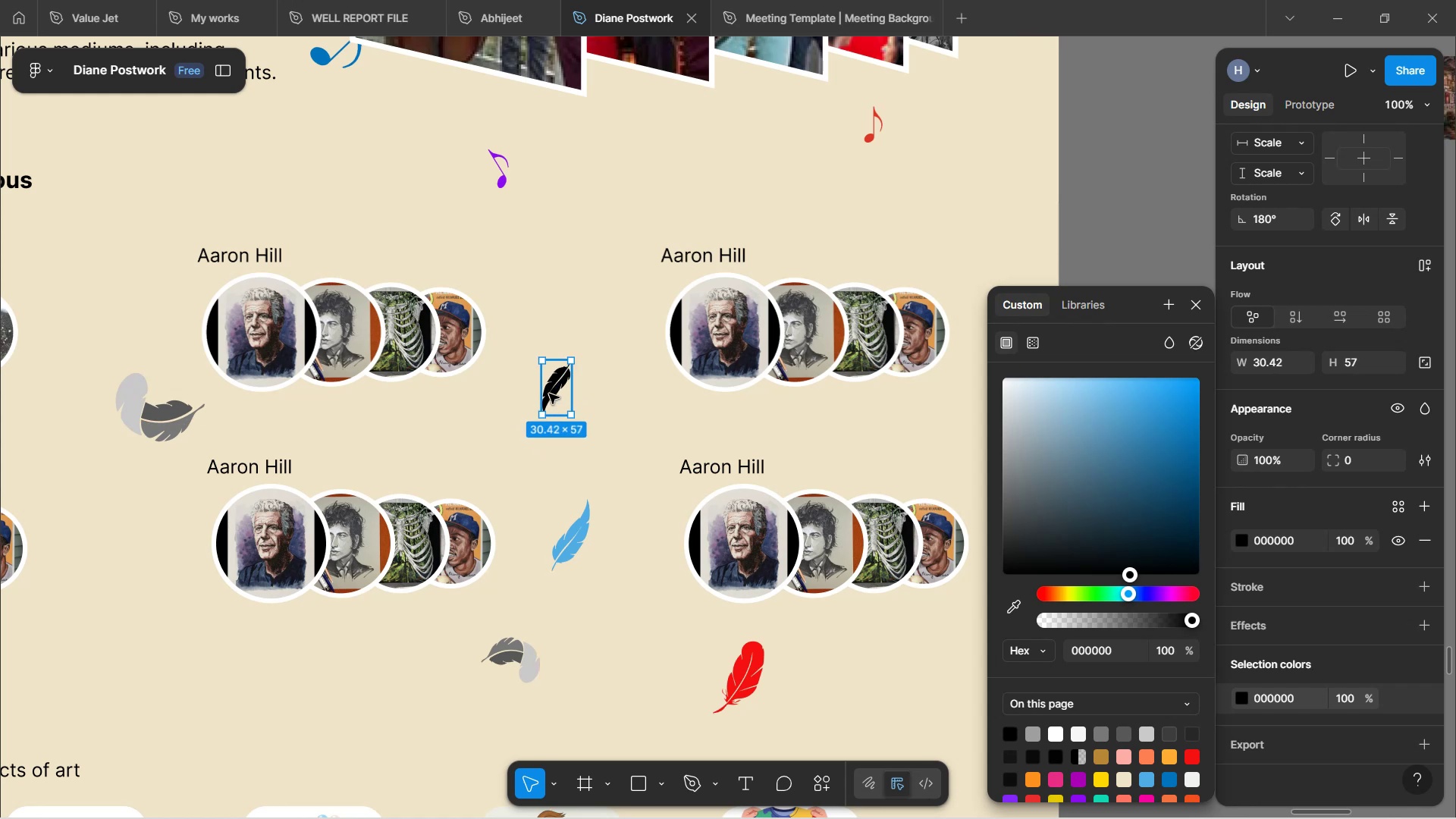 
left_click_drag(start_coordinate=[550, 391], to_coordinate=[1006, 259])
 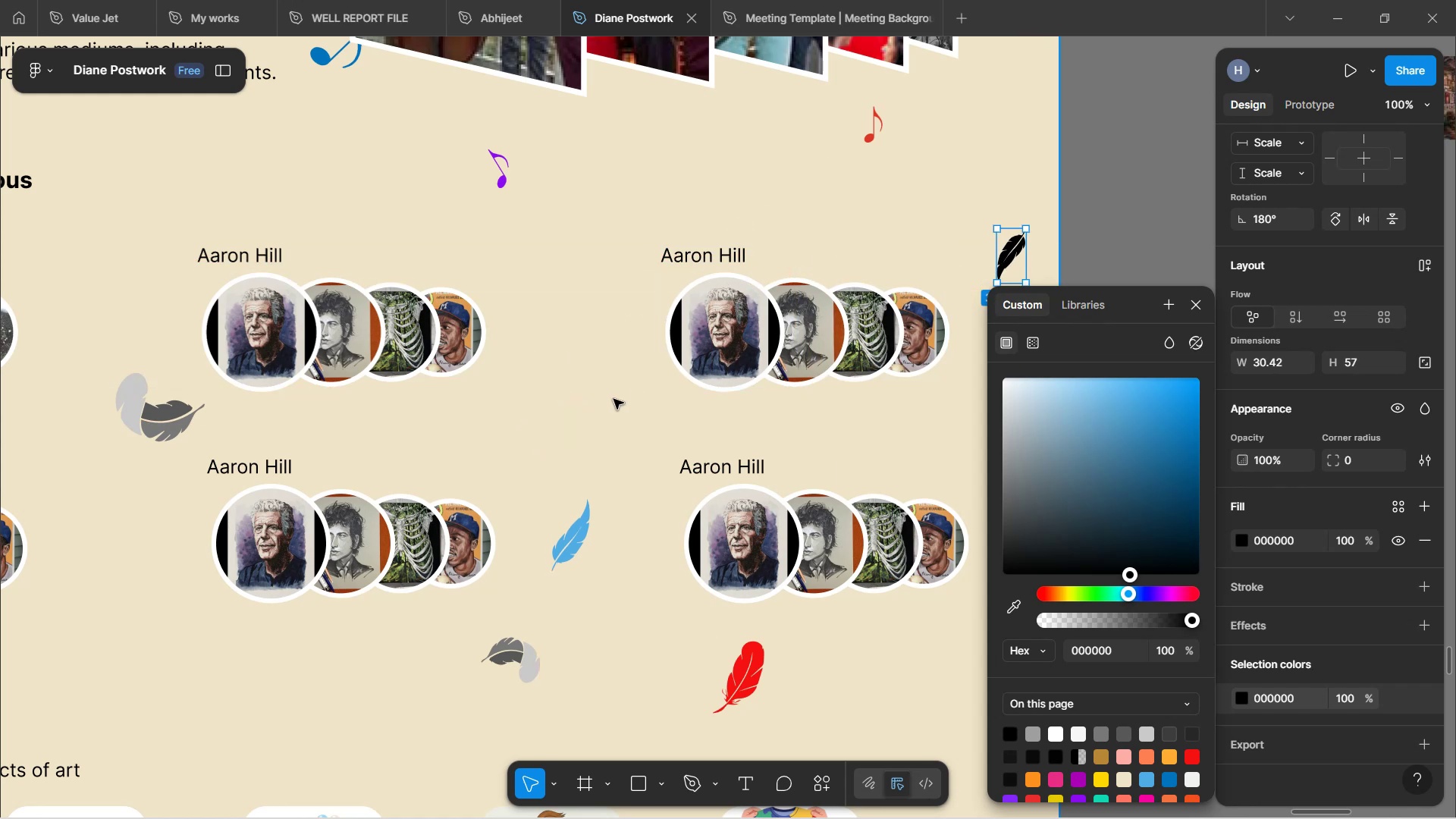 
left_click([613, 399])
 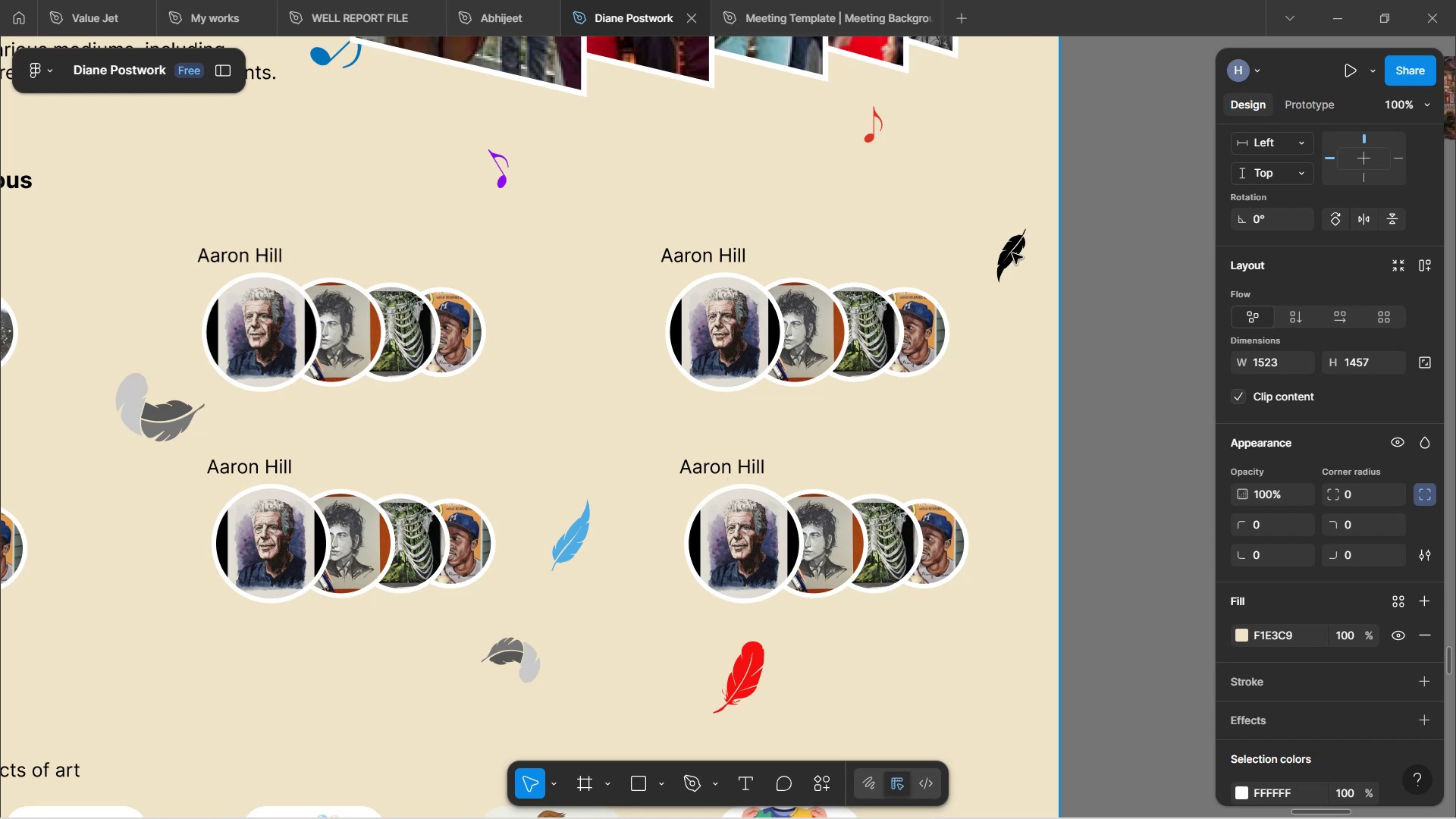 
double_click([1013, 253])
 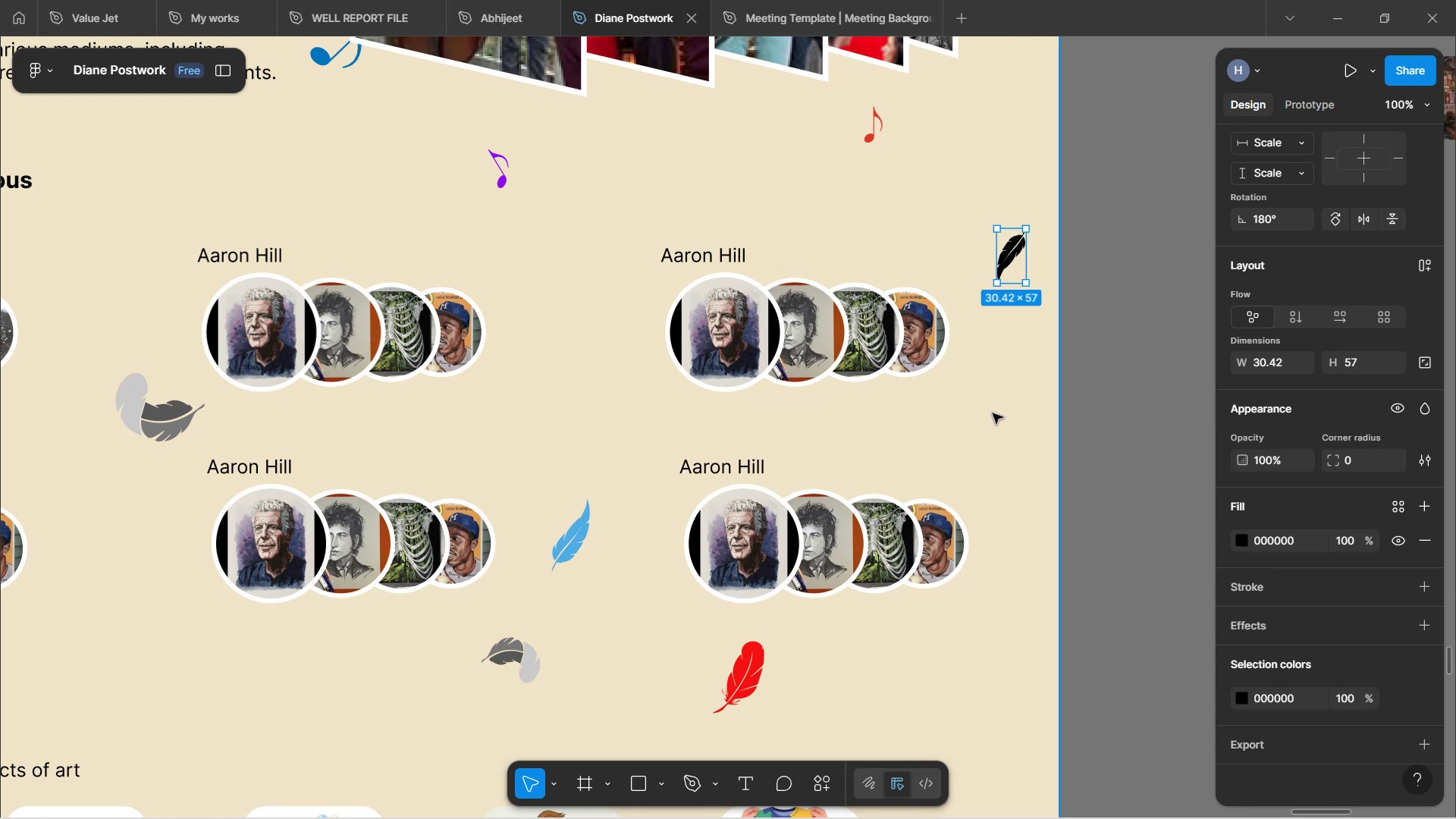 
left_click([993, 413])
 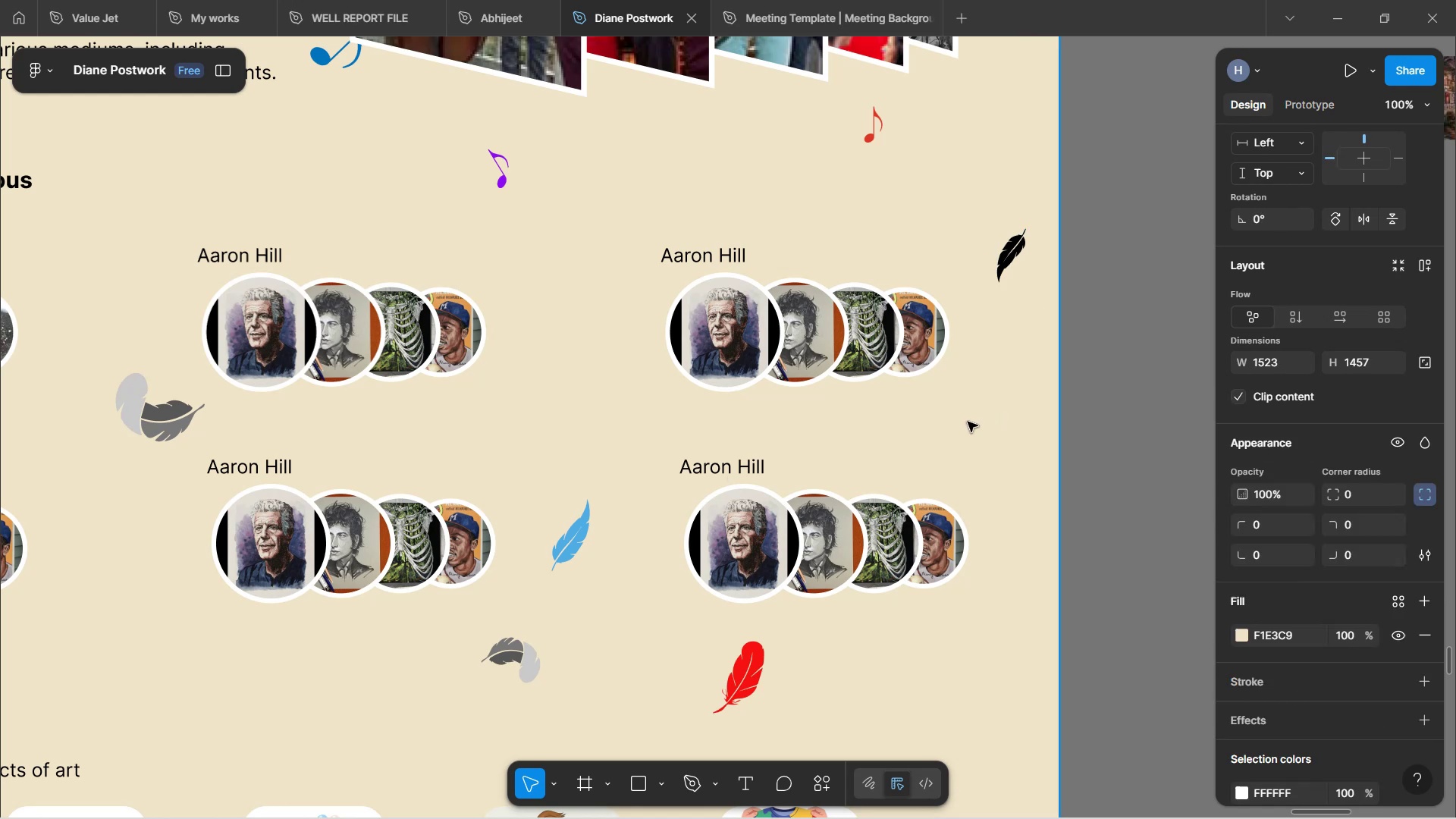 
hold_key(key=ShiftLeft, duration=1.52)
scroll: coordinate [968, 422], scroll_direction: down, amount: 3.0
 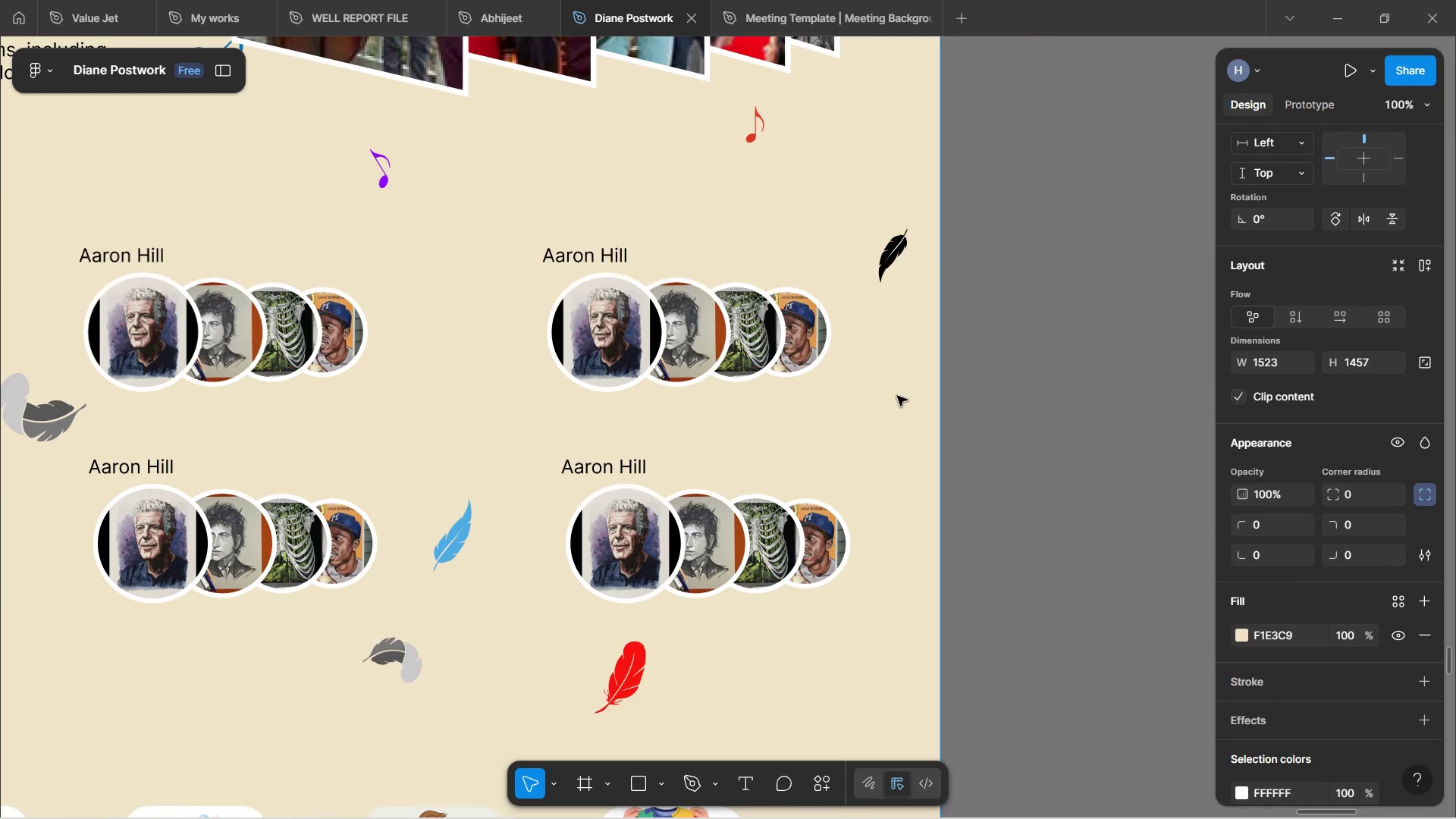 
scroll: coordinate [880, 396], scroll_direction: up, amount: 5.0
 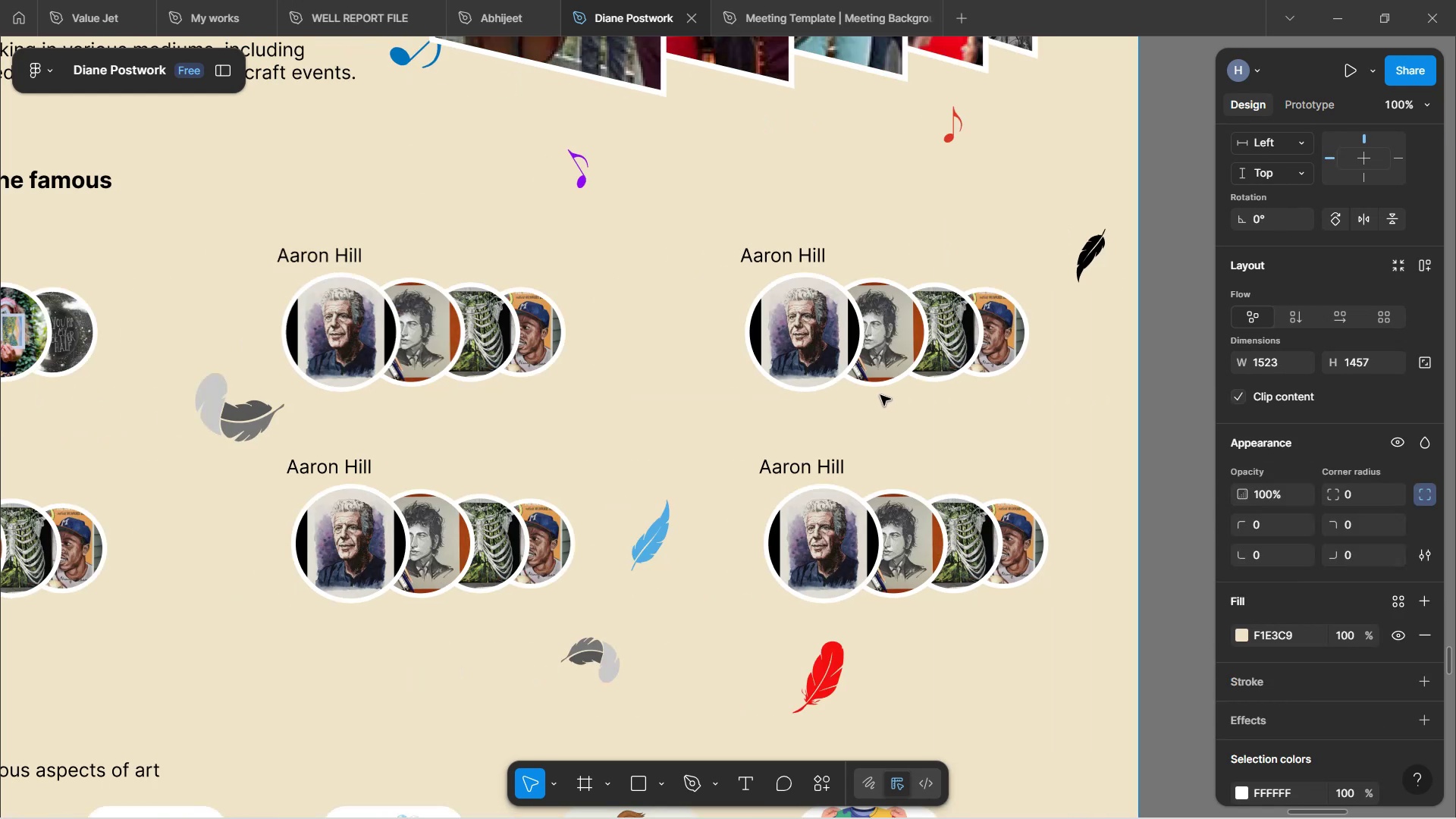 
key(Shift+ShiftLeft)
 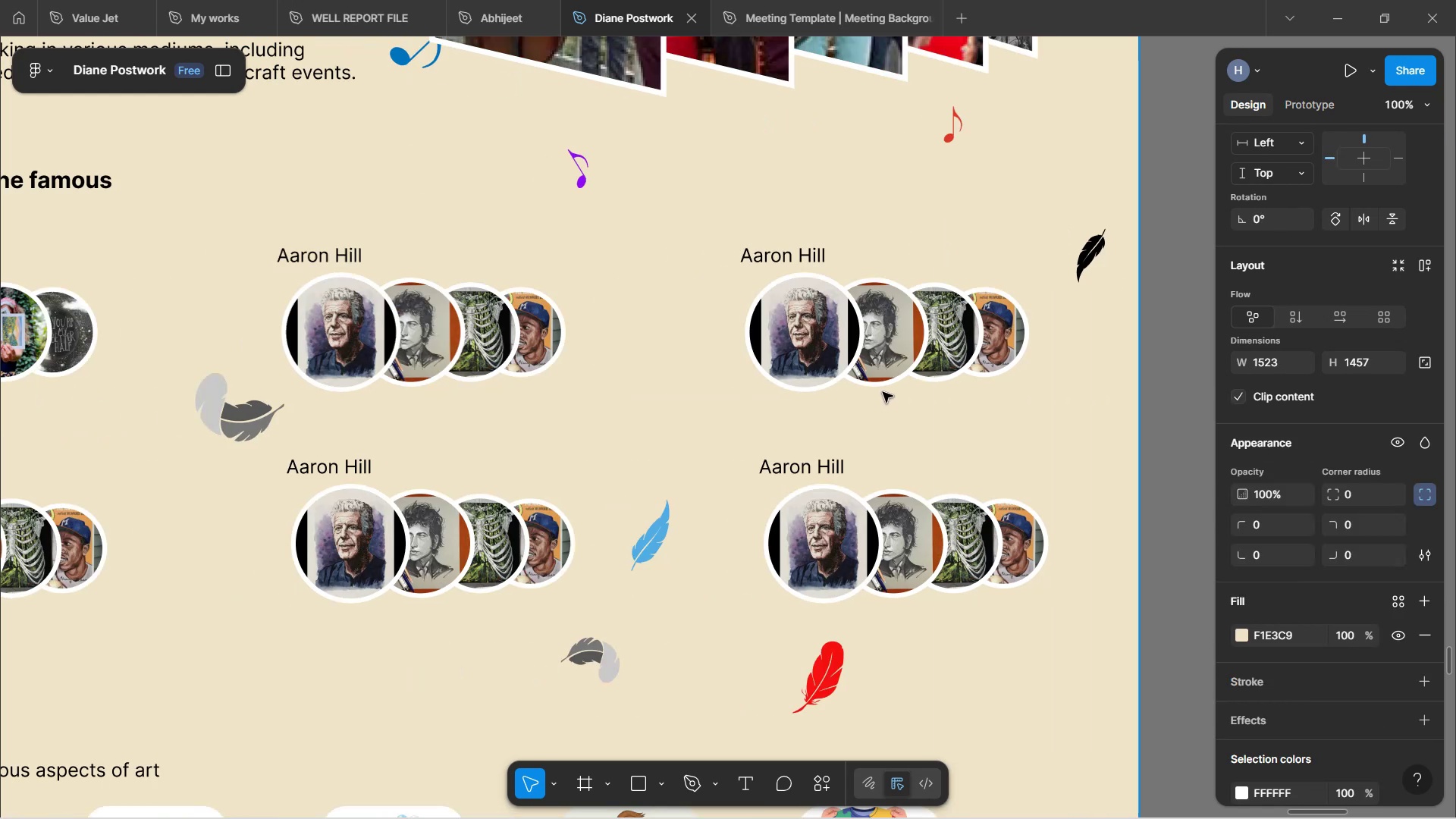 
key(Shift+ShiftLeft)
 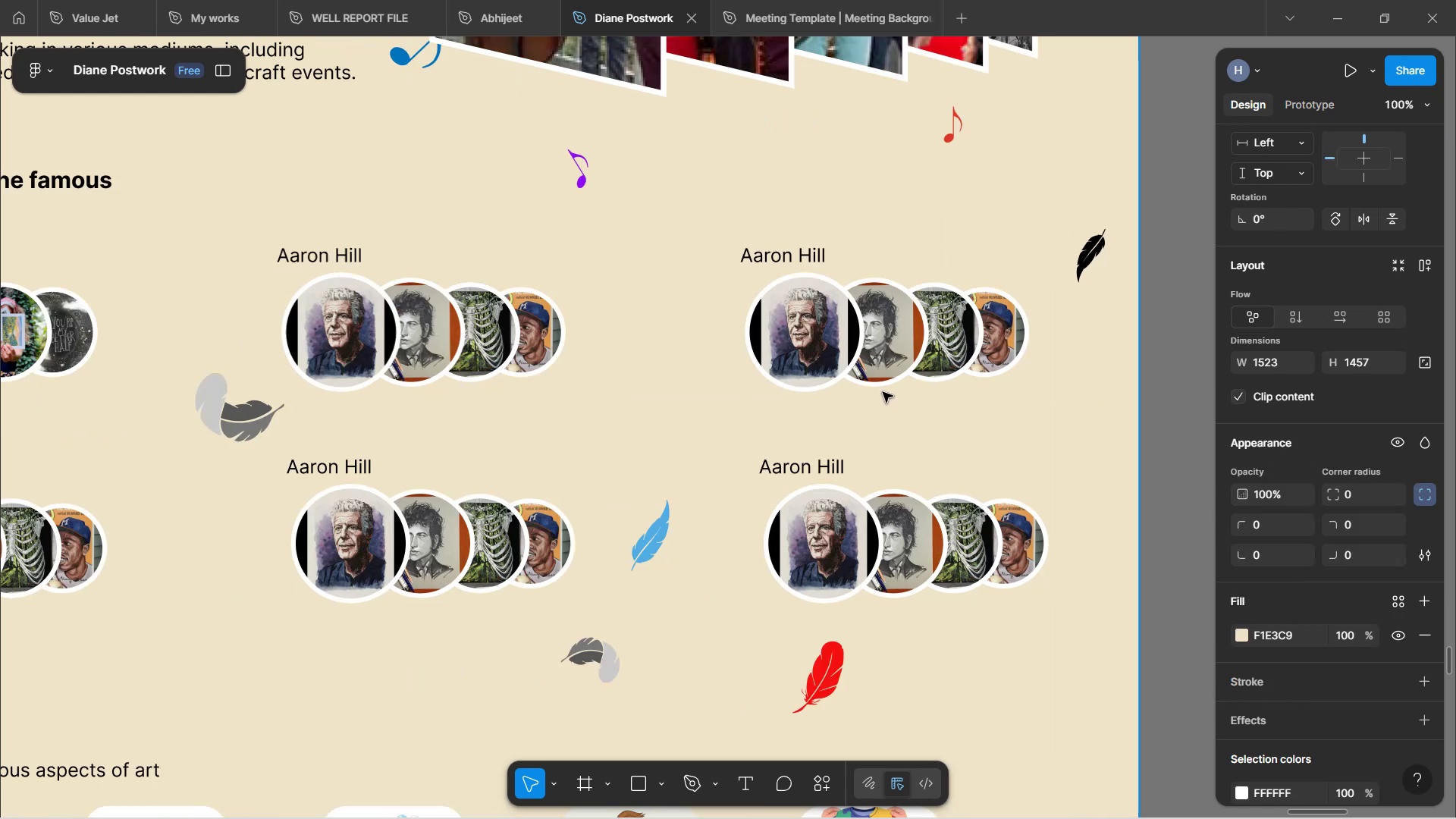 
key(Shift+ShiftLeft)
 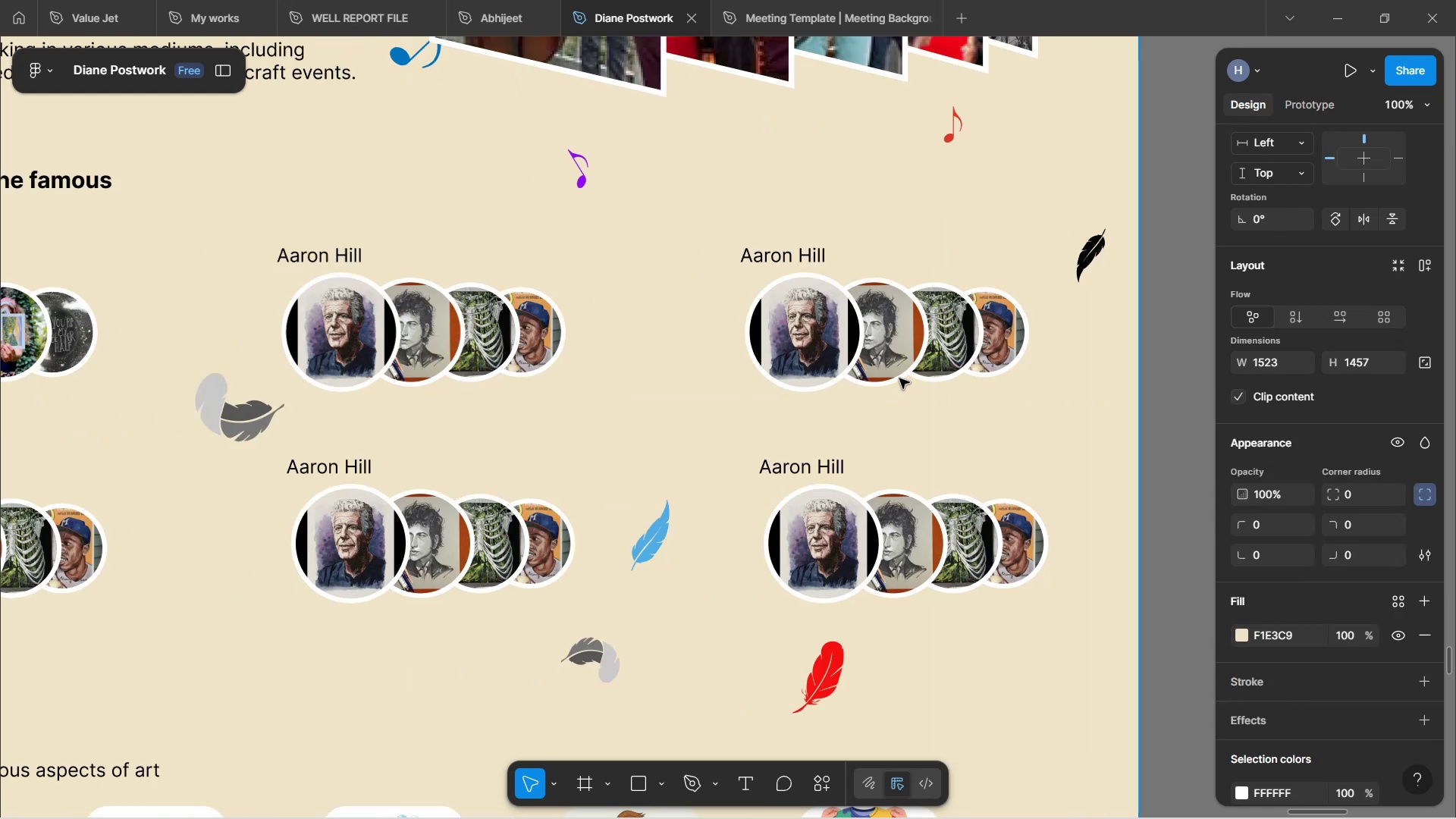 
wait(5.05)
 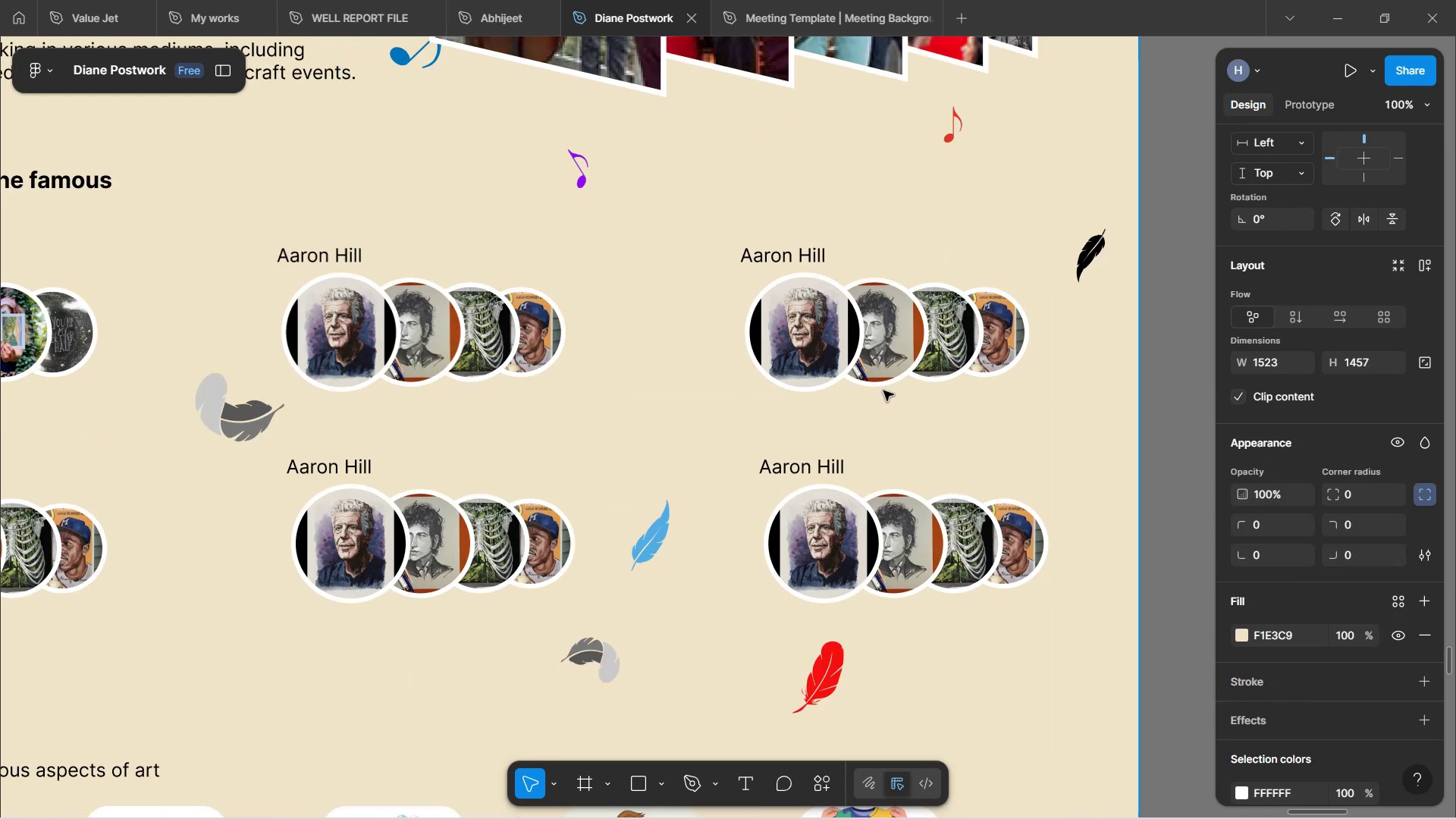 
hold_key(key=ShiftLeft, duration=0.72)
scroll: coordinate [846, 393], scroll_direction: up, amount: 3.0
 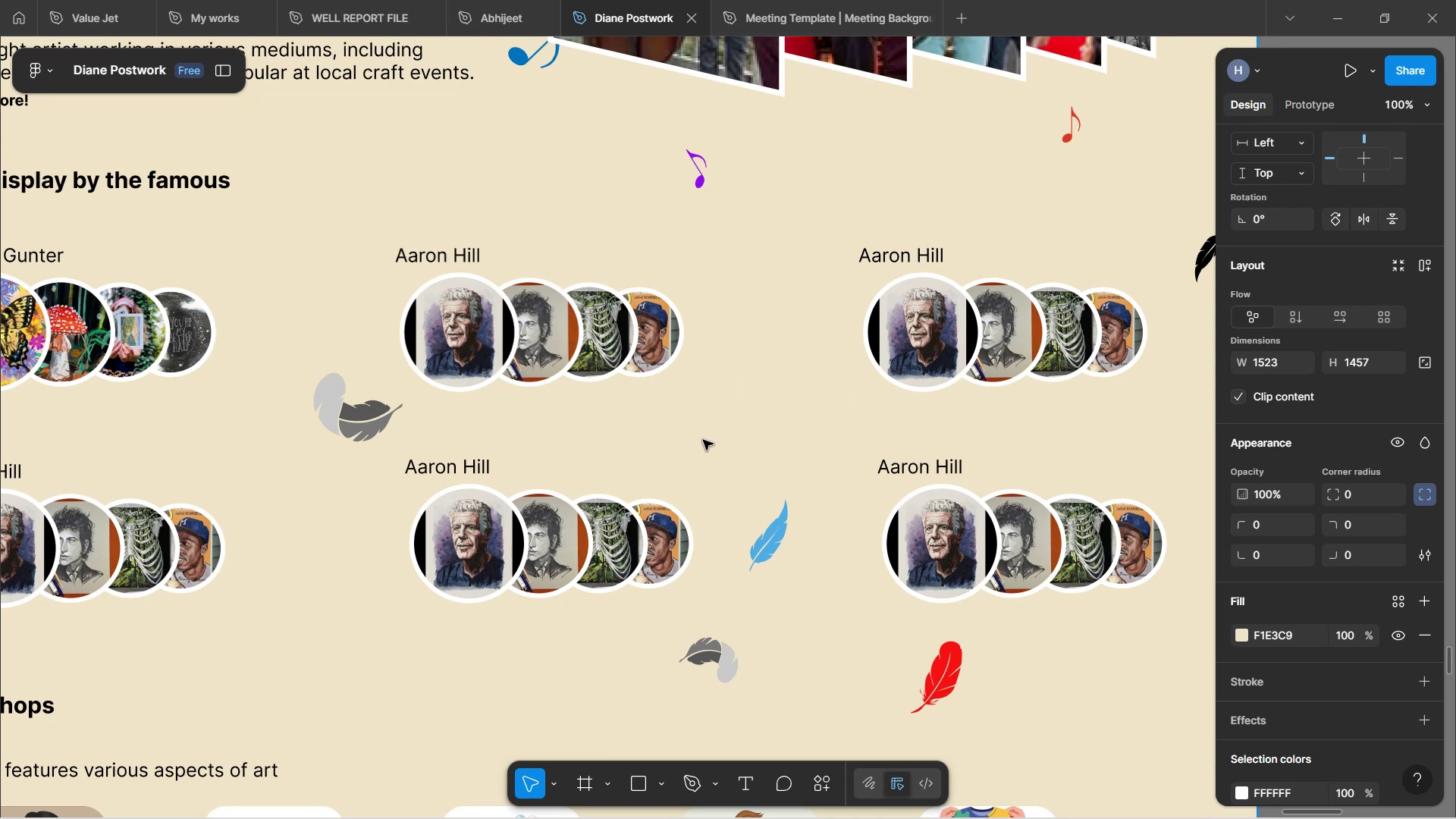 
wait(5.94)
 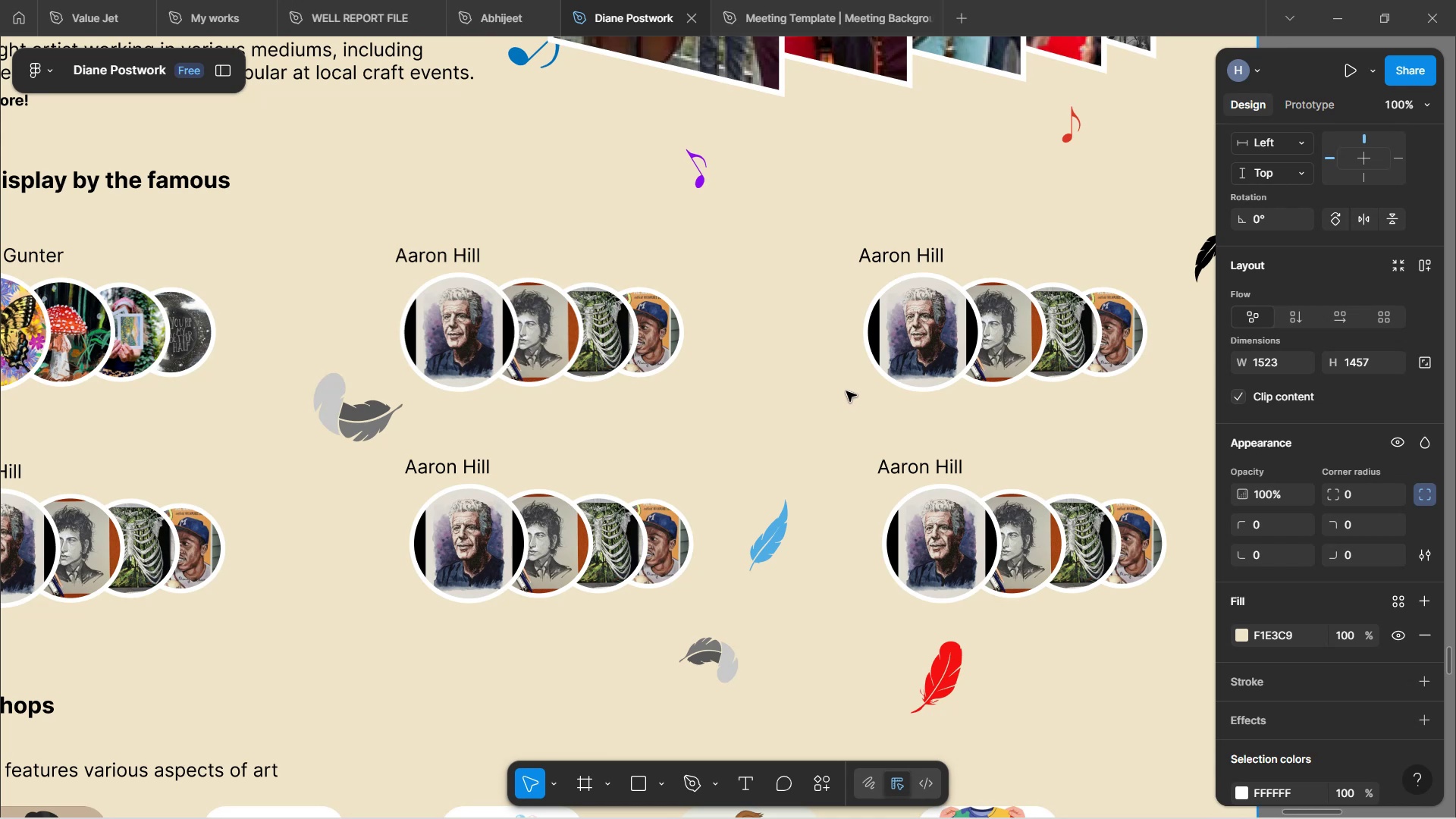 
double_click([780, 516])
 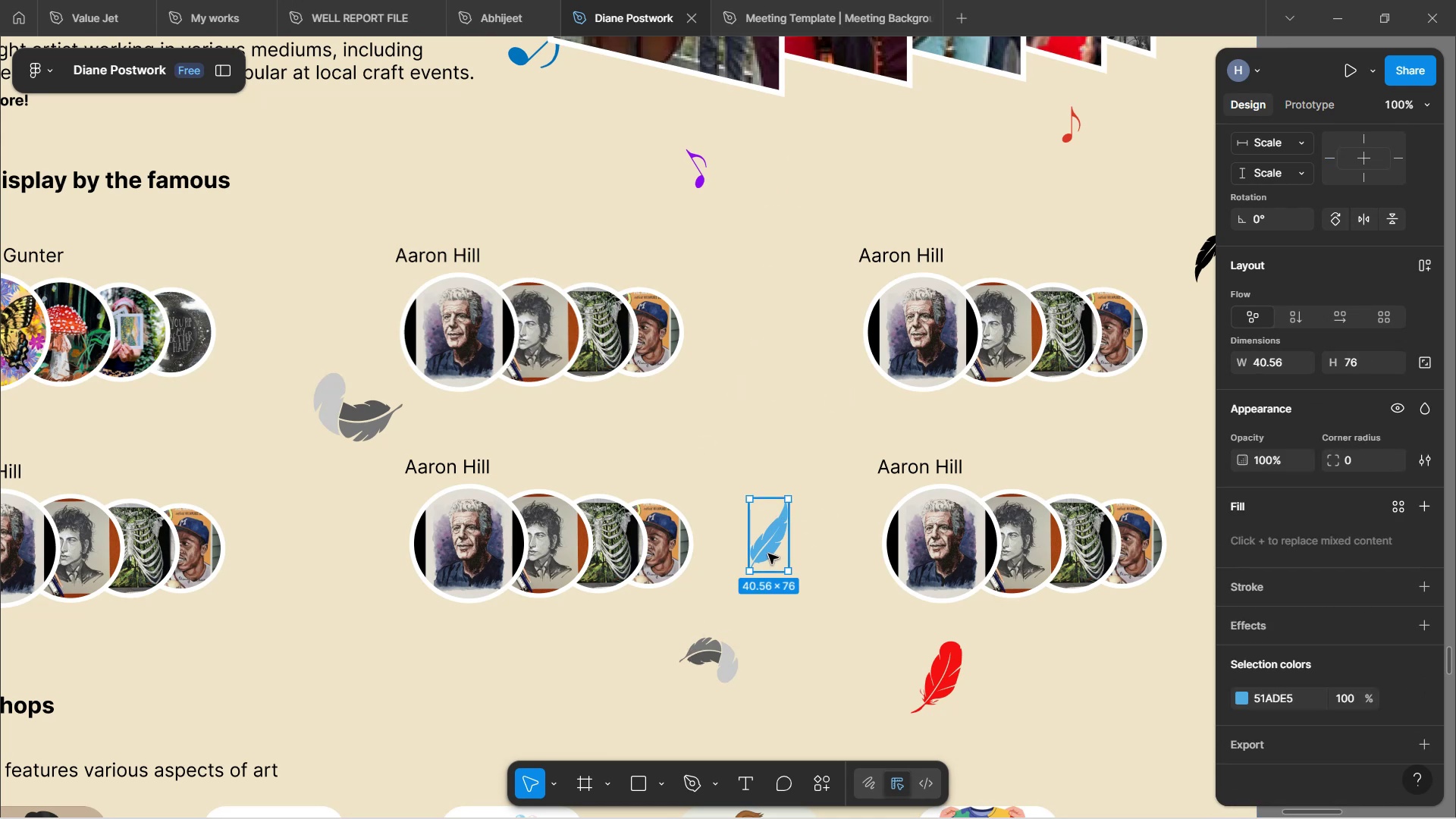 
left_click_drag(start_coordinate=[765, 545], to_coordinate=[774, 441])
 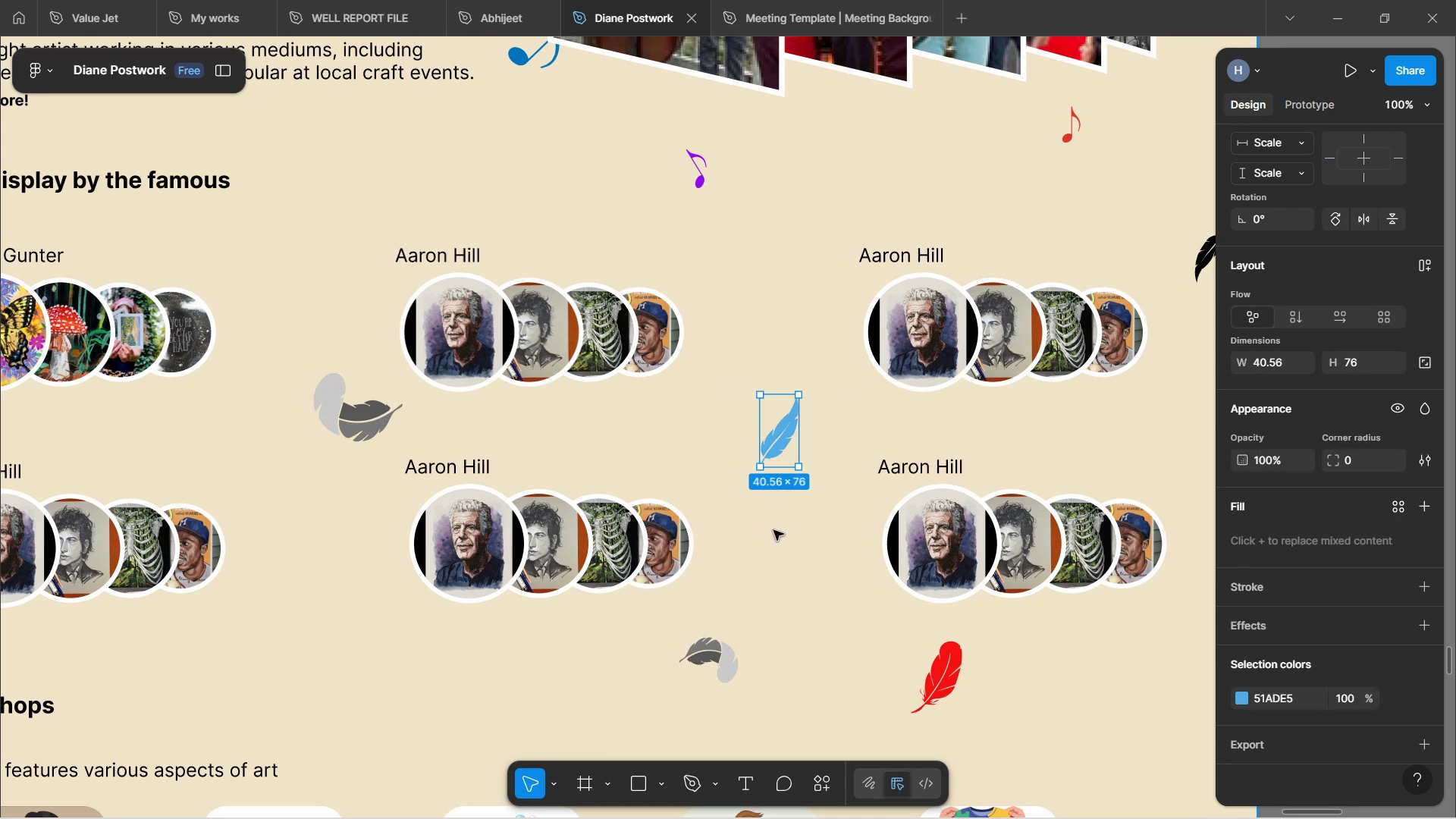 
left_click([774, 530])
 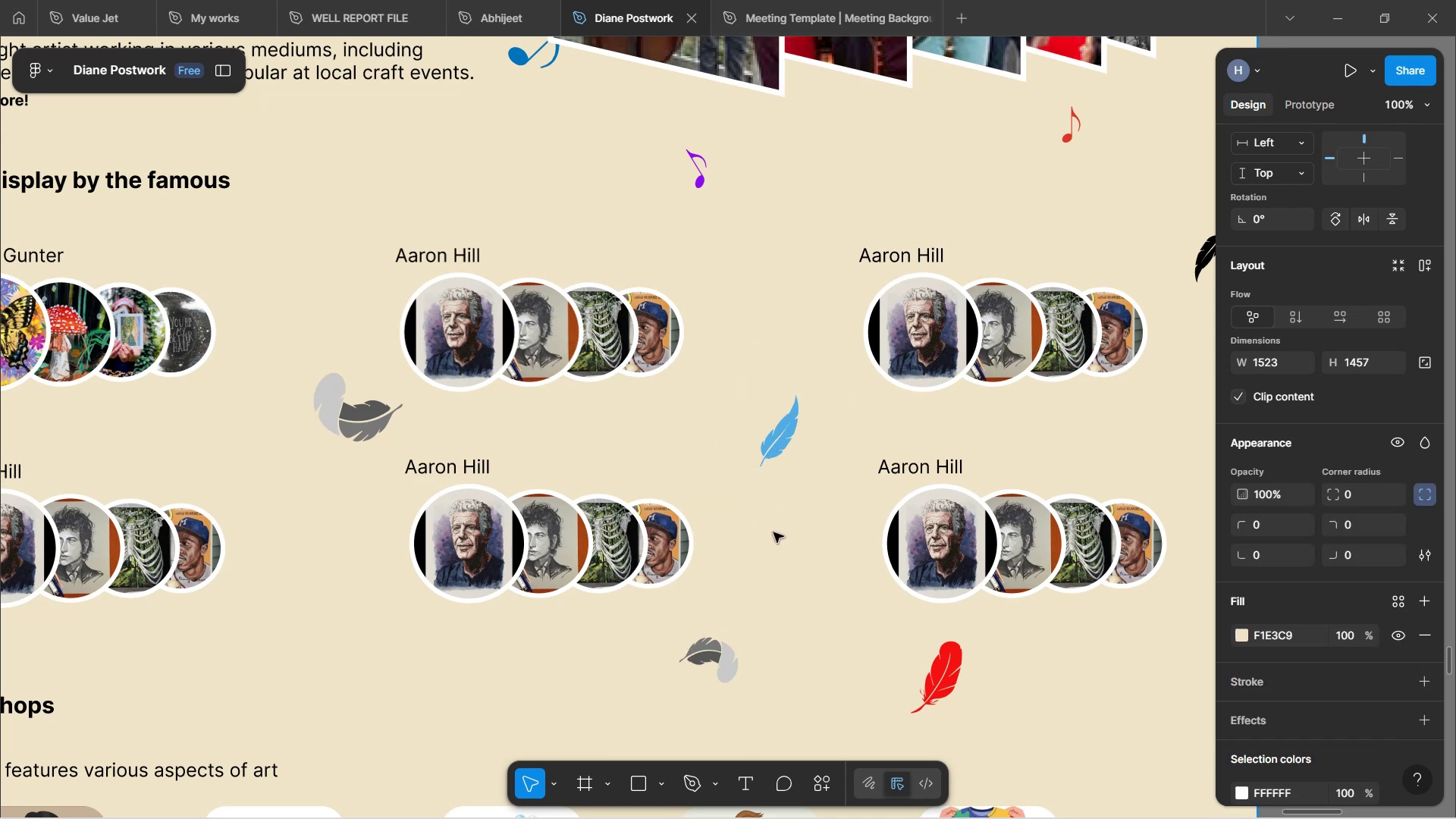 
hold_key(key=ShiftLeft, duration=0.68)
scroll: coordinate [778, 531], scroll_direction: down, amount: 3.0
 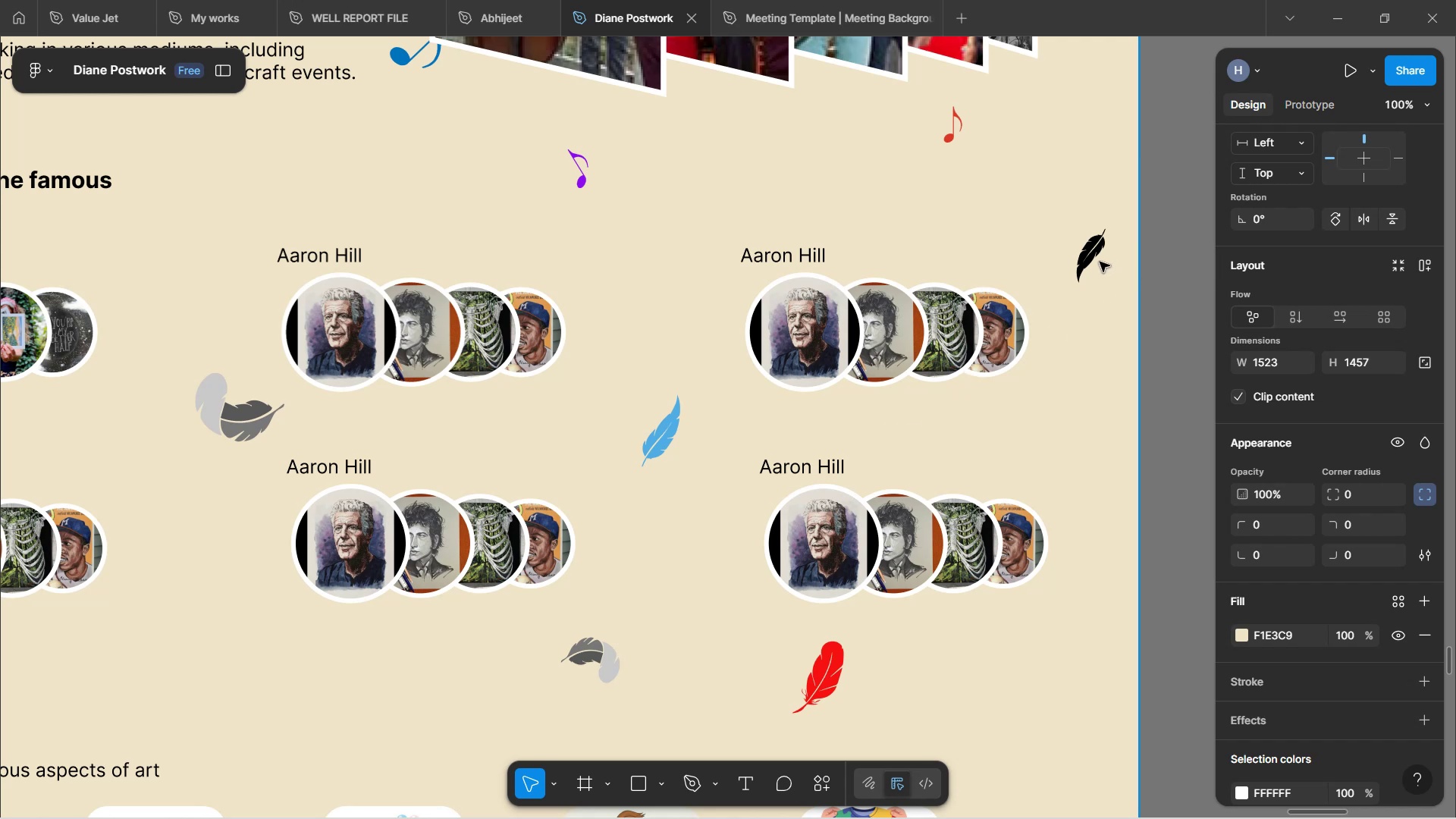 
left_click([1094, 256])
 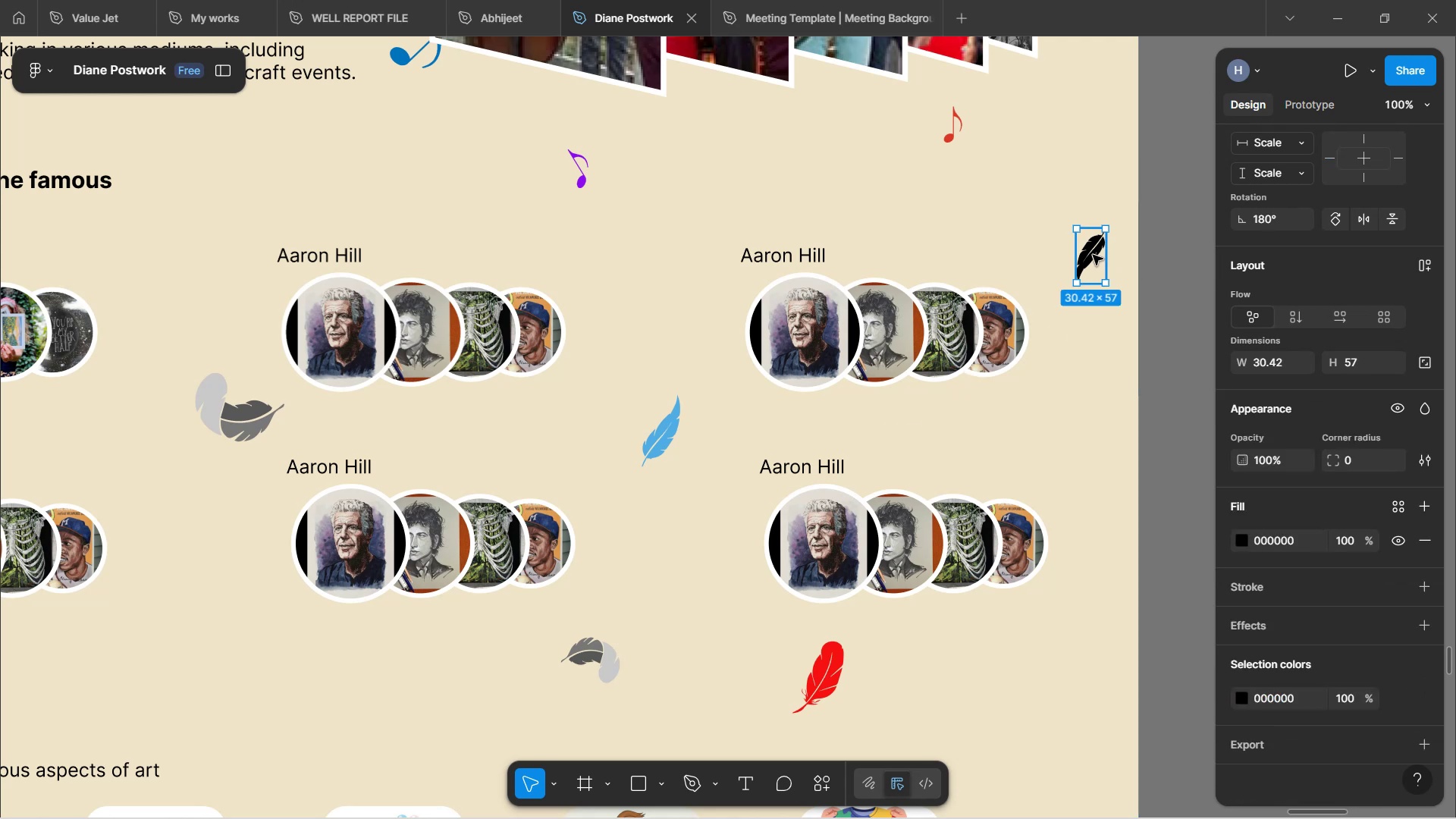 
left_click_drag(start_coordinate=[1093, 255], to_coordinate=[1025, 261])
 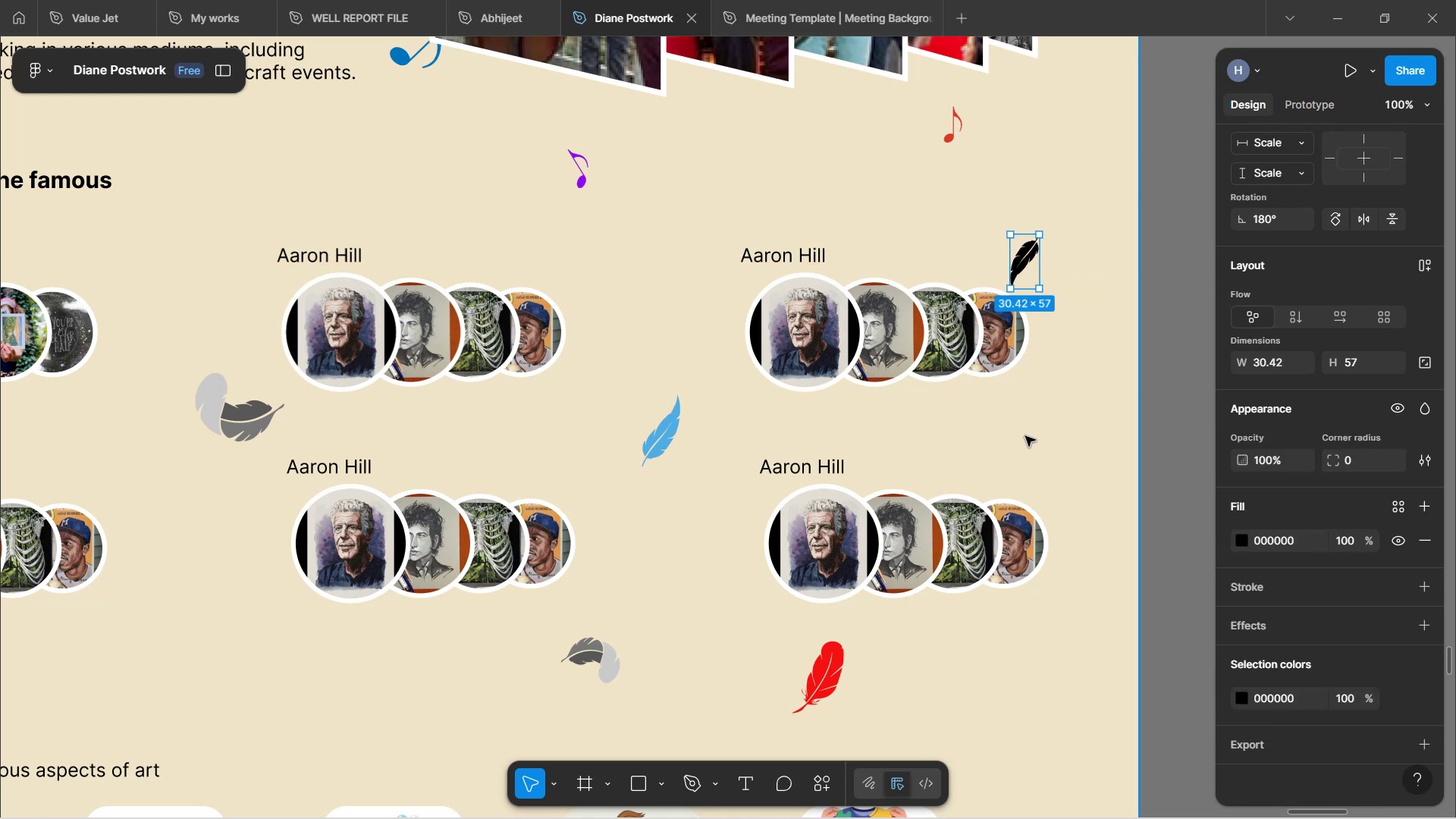 
left_click([1025, 436])
 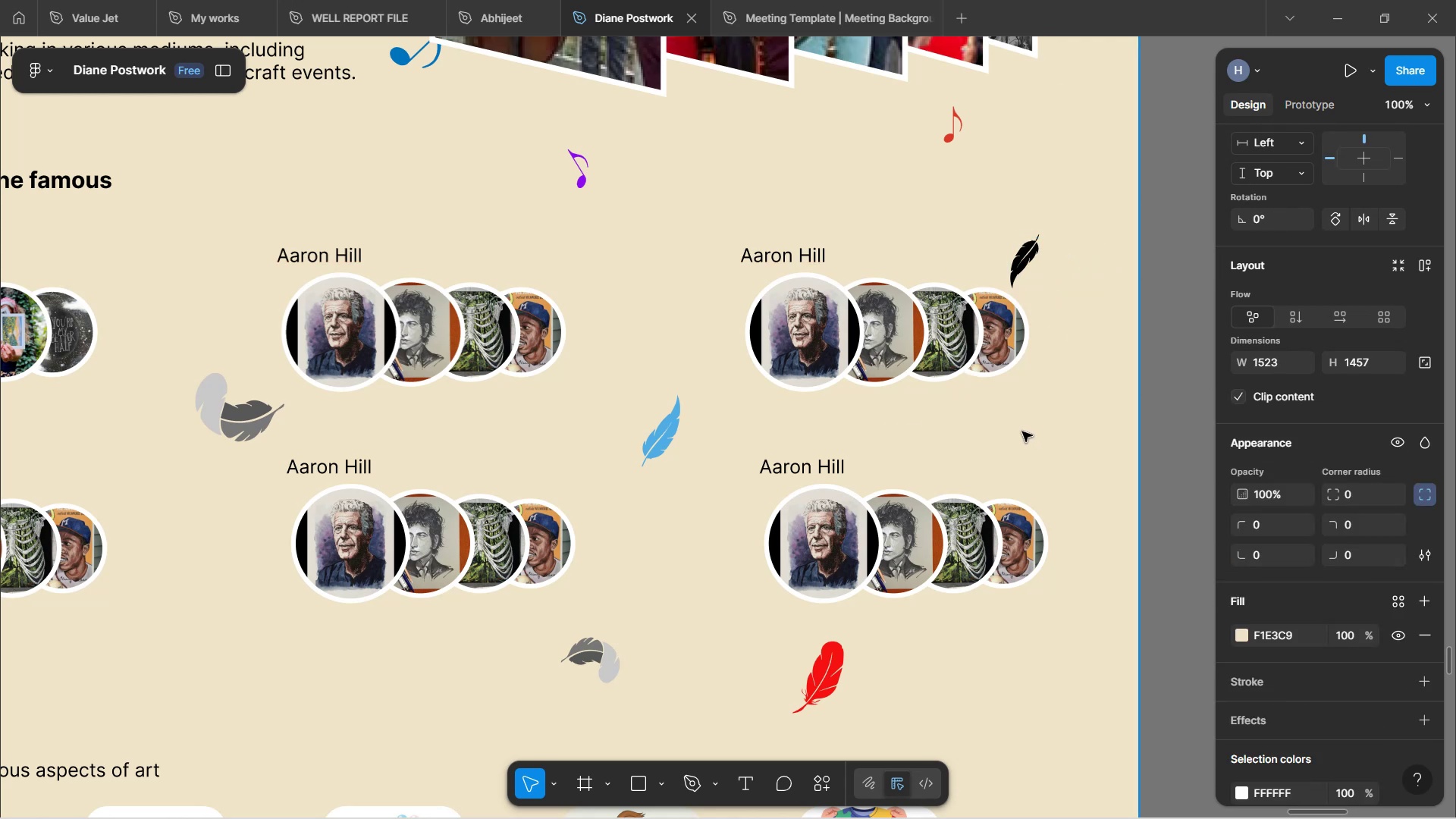 
hold_key(key=ShiftLeft, duration=1.53)
scroll: coordinate [1015, 431], scroll_direction: up, amount: 4.0
 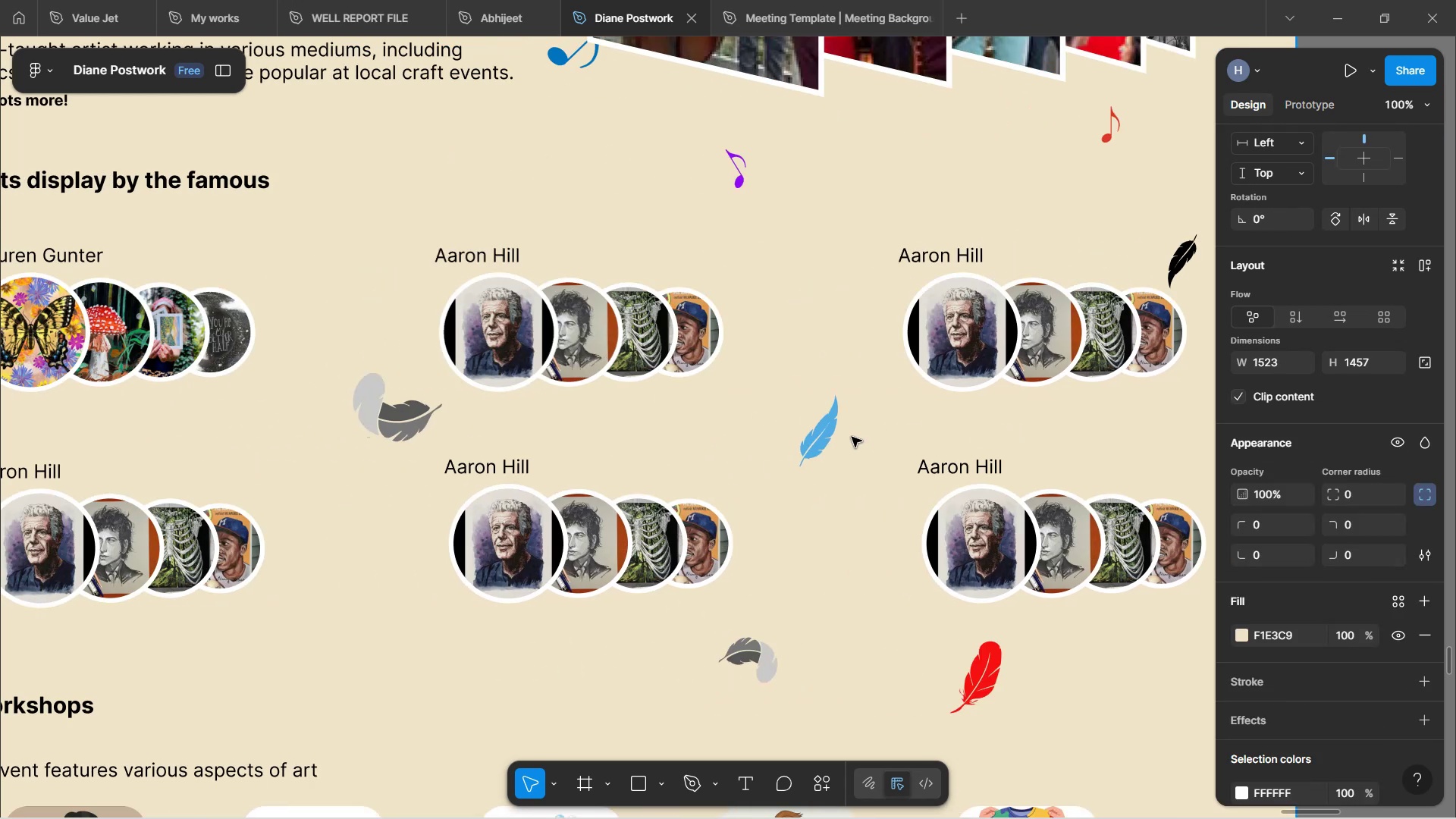 
double_click([822, 436])
 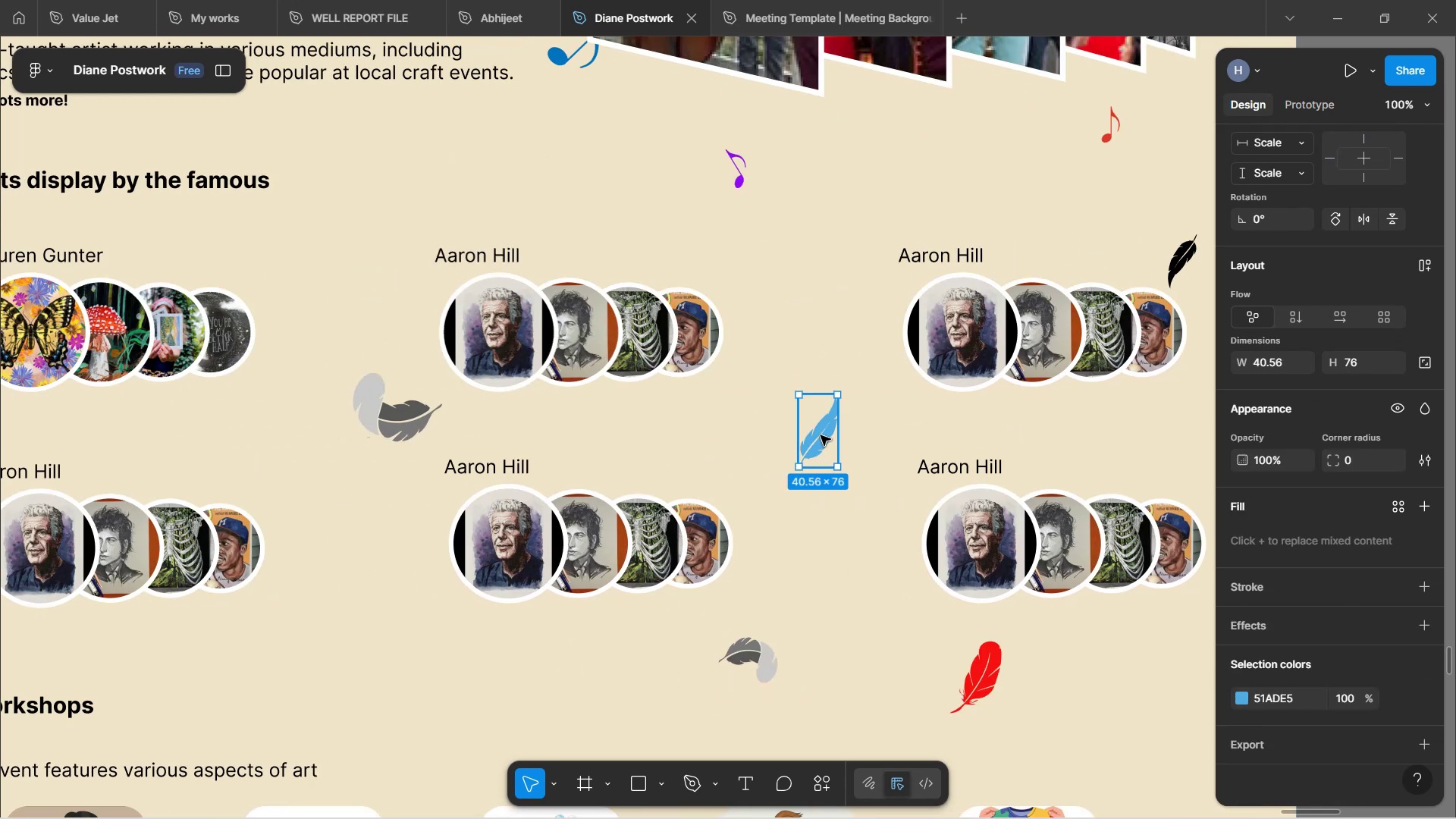 
left_click_drag(start_coordinate=[821, 435], to_coordinate=[679, 452])
 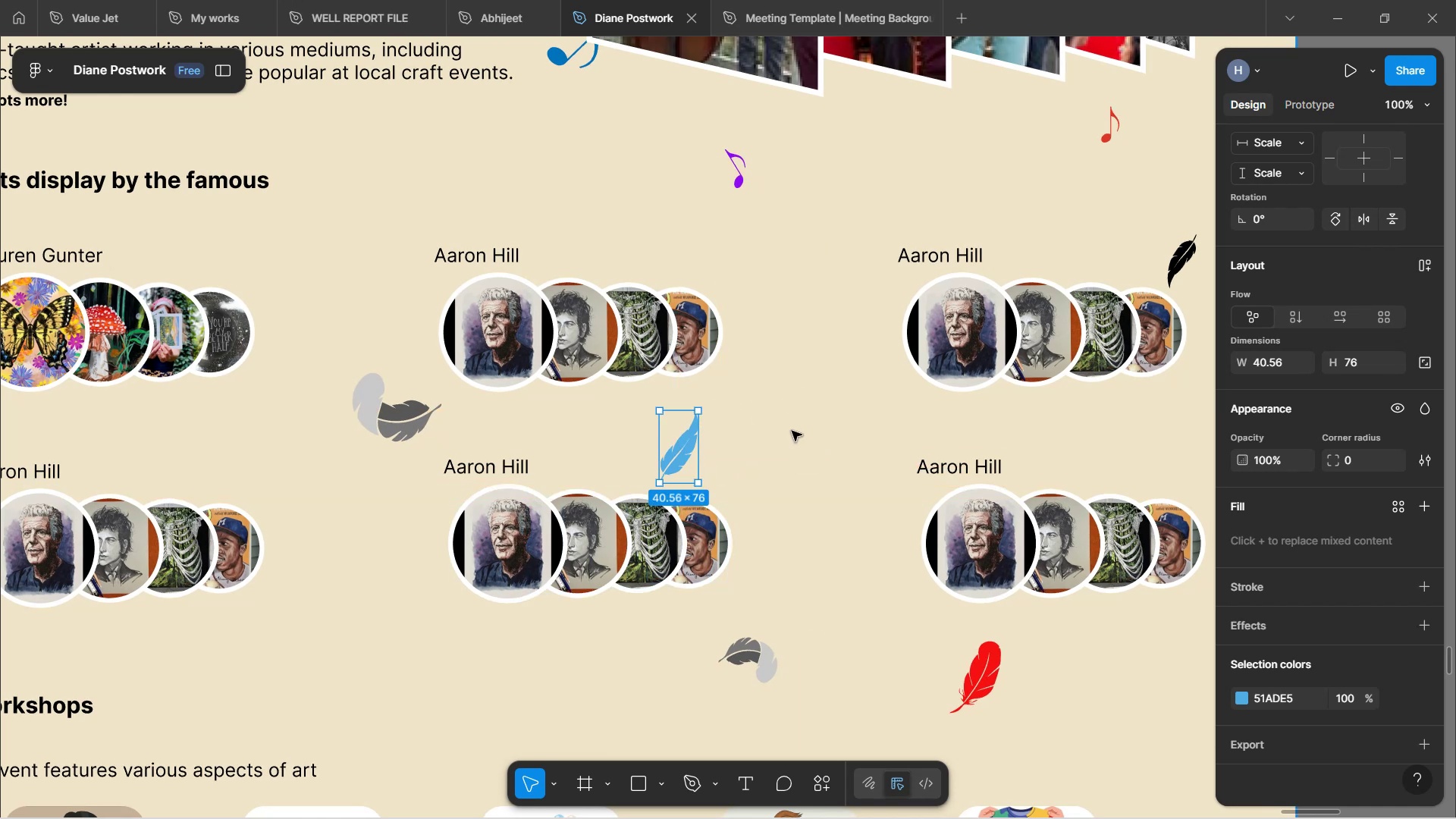 
left_click([792, 431])
 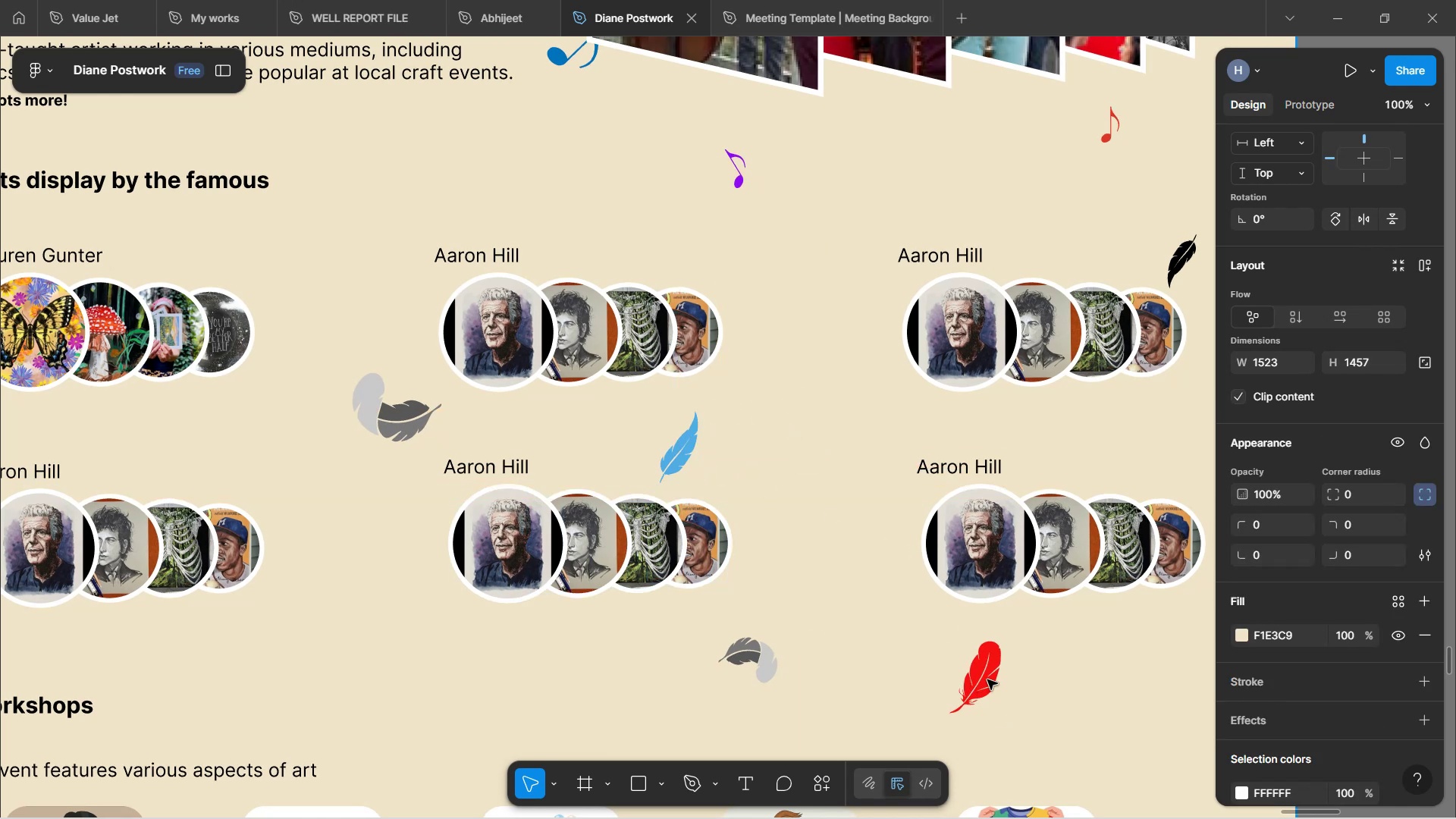 
double_click([987, 676])
 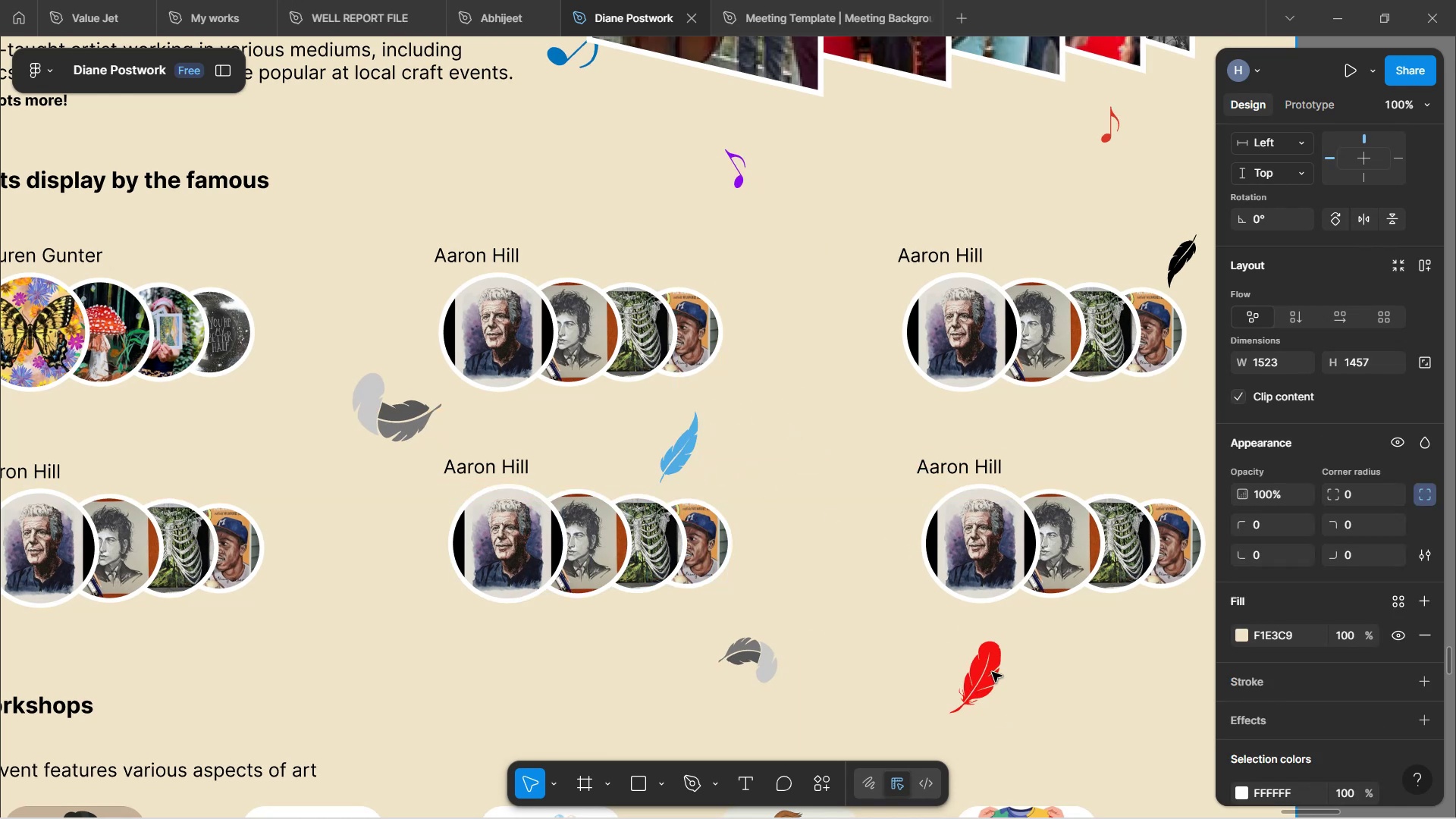 
double_click([992, 672])
 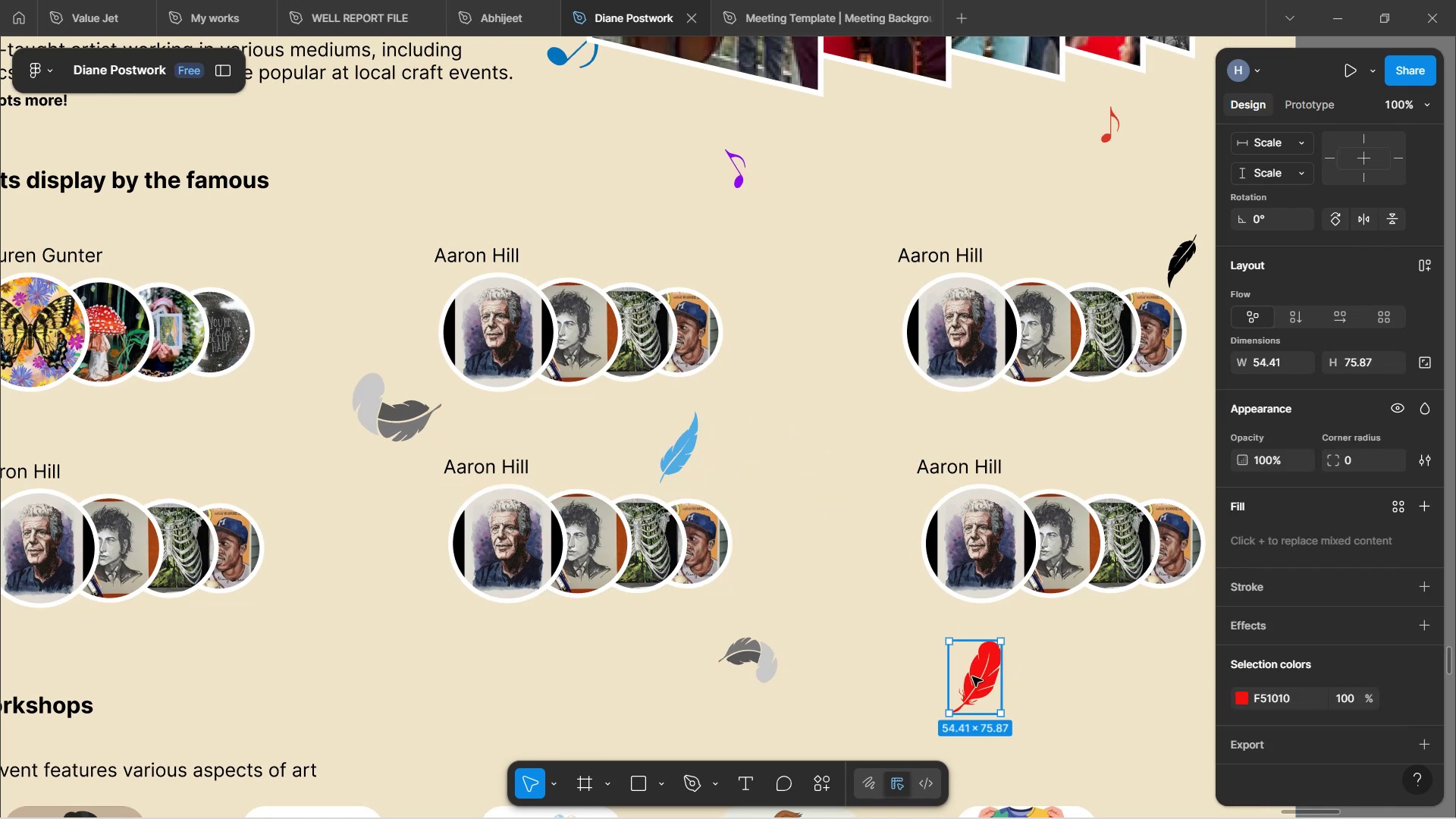 
hold_key(key=AltLeft, duration=1.52)
left_click_drag(start_coordinate=[982, 678], to_coordinate=[375, 601])
 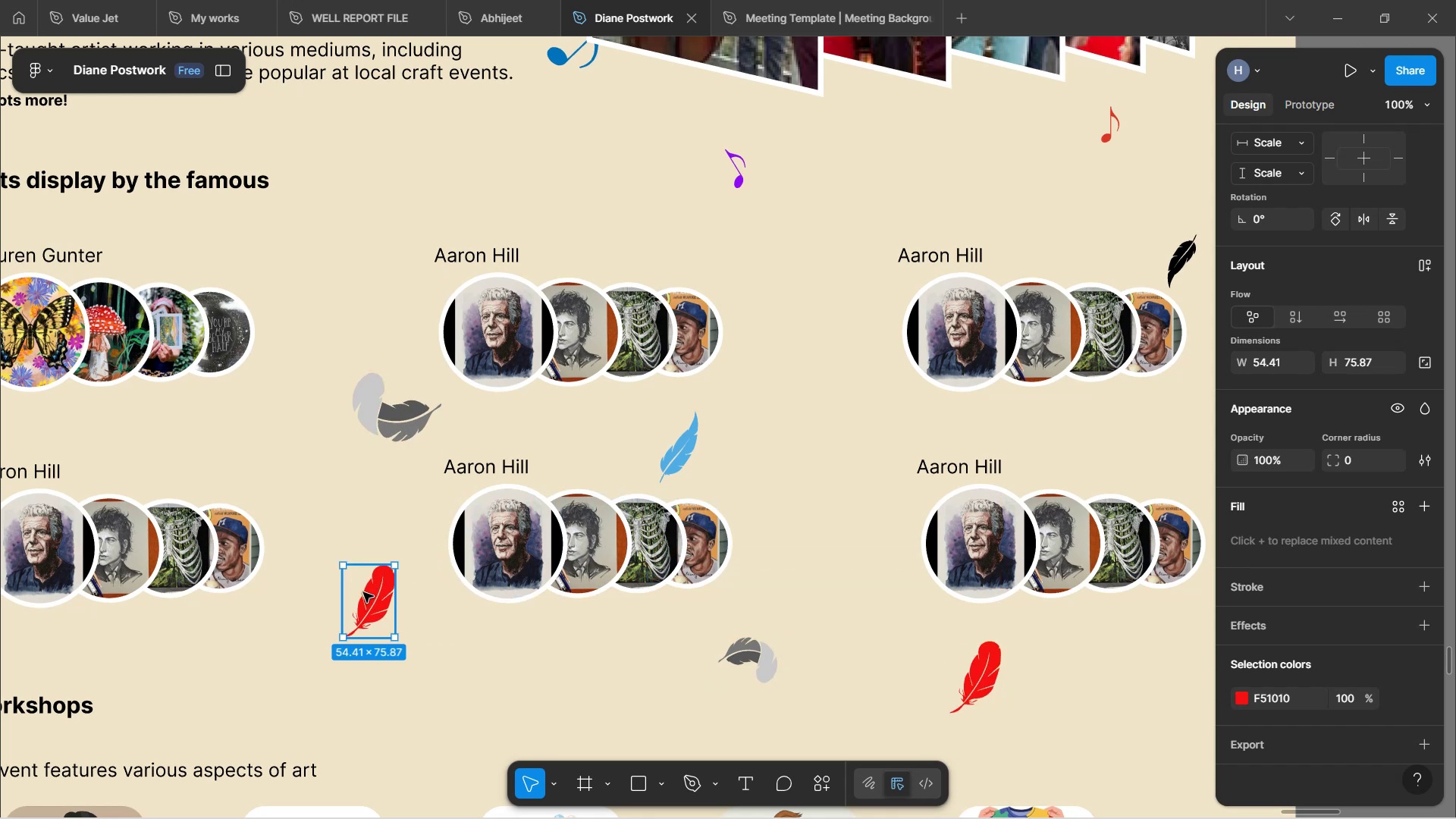 
hold_key(key=AltLeft, duration=0.55)
 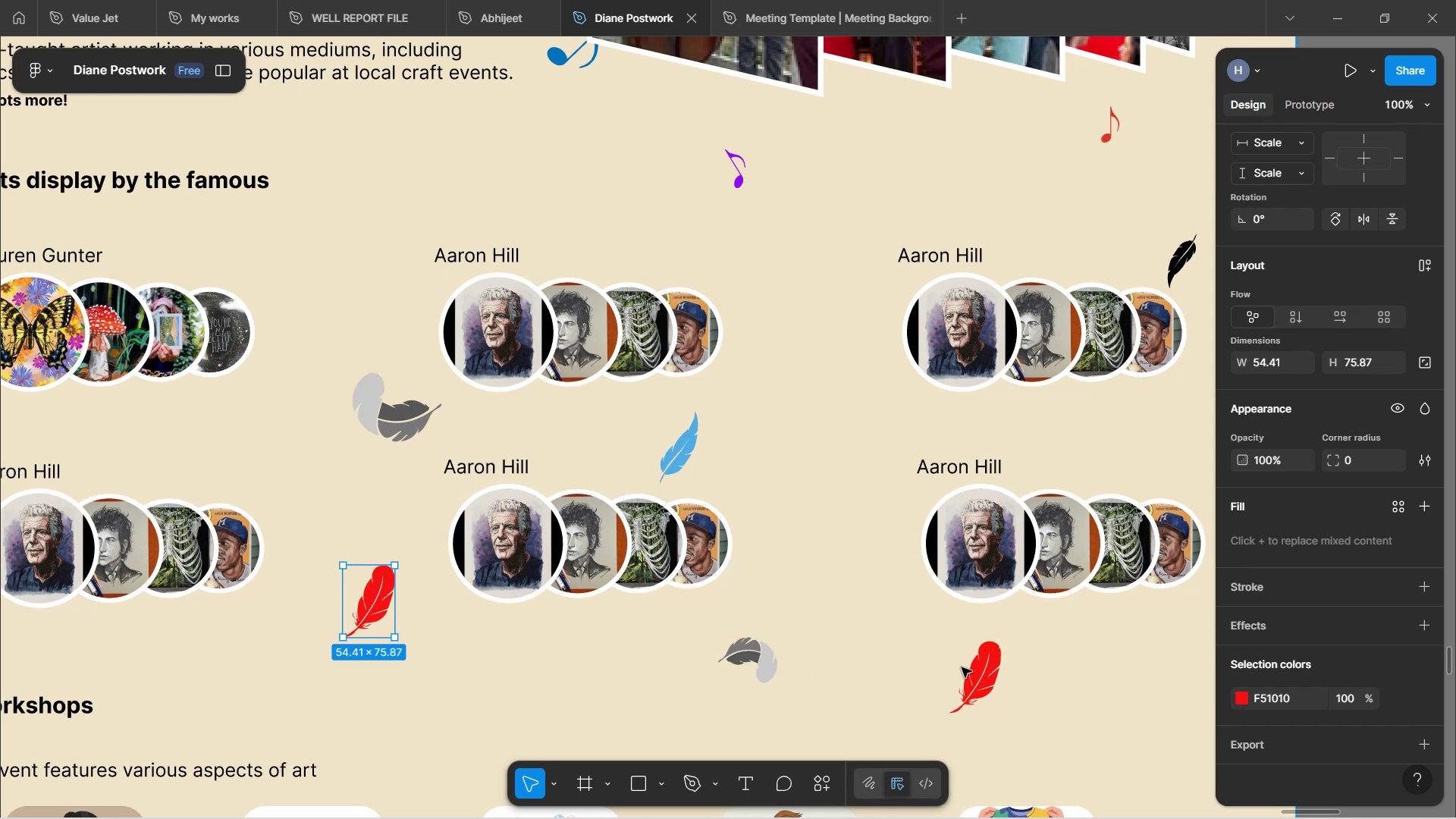 
left_click([962, 667])
 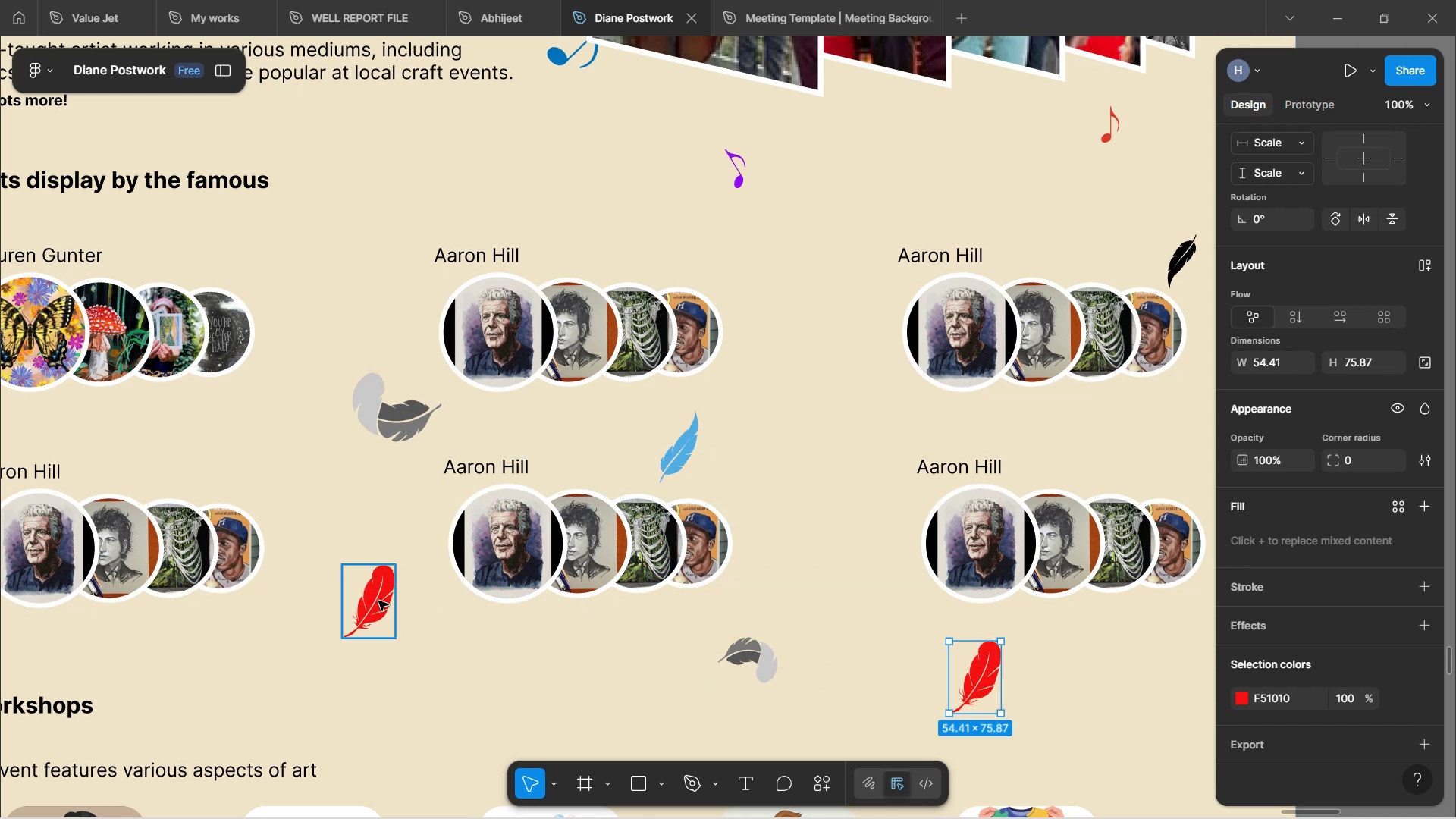 
left_click([378, 596])
 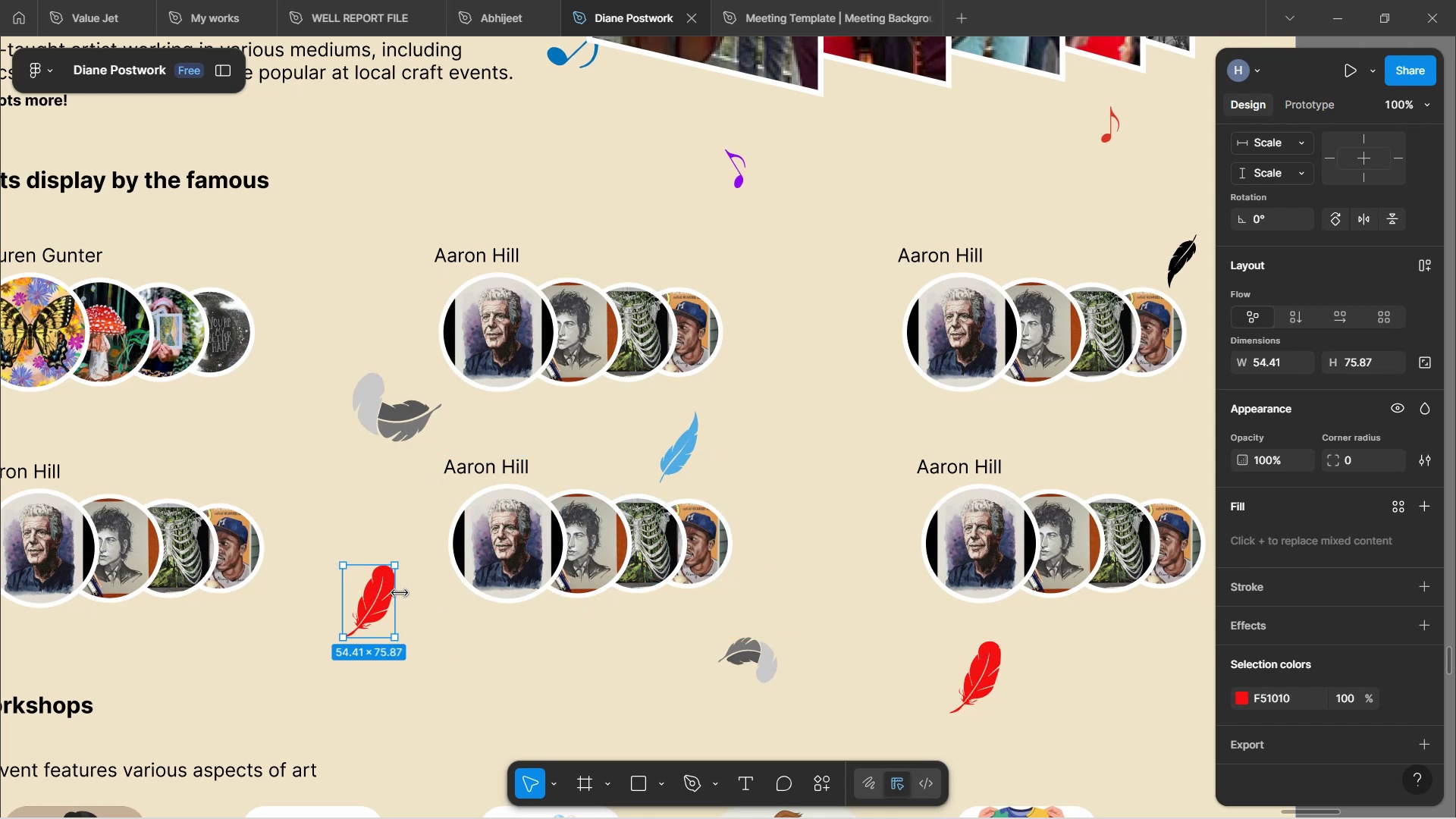 
hold_key(key=ShiftLeft, duration=1.52)
left_click_drag(start_coordinate=[346, 635], to_coordinate=[361, 613])
 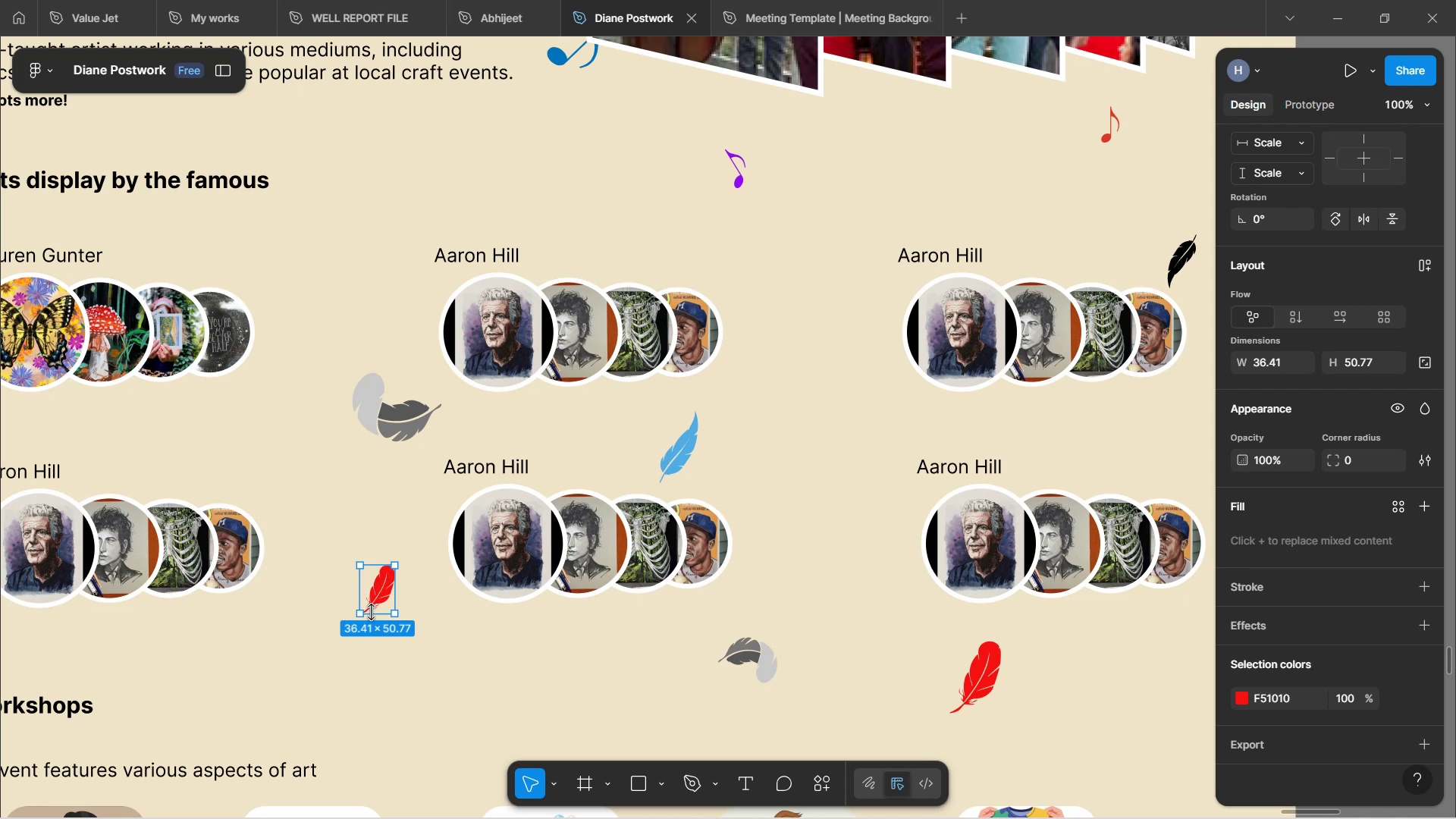 
hold_key(key=ShiftLeft, duration=1.5)
 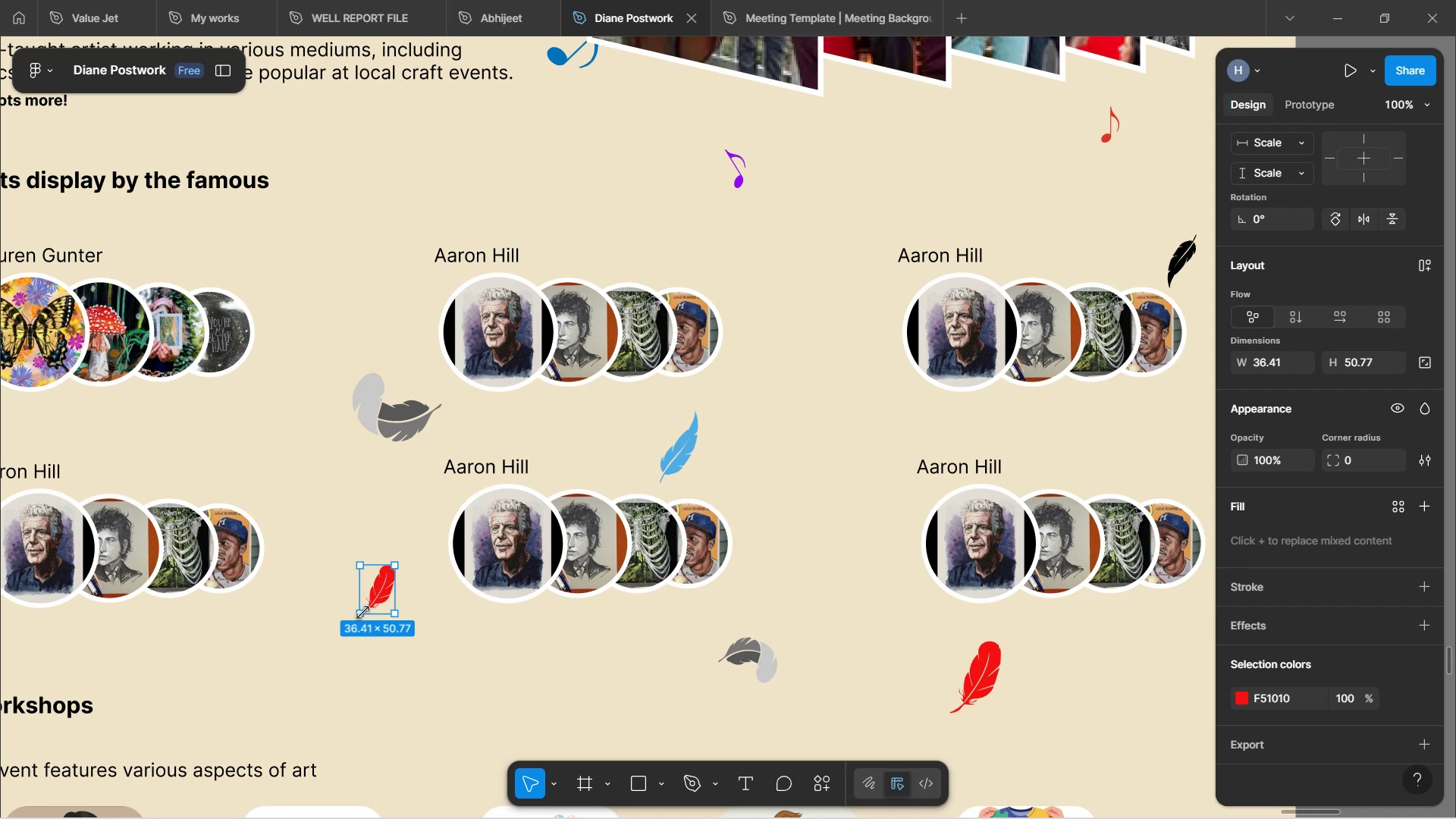 
hold_key(key=ShiftLeft, duration=0.56)
 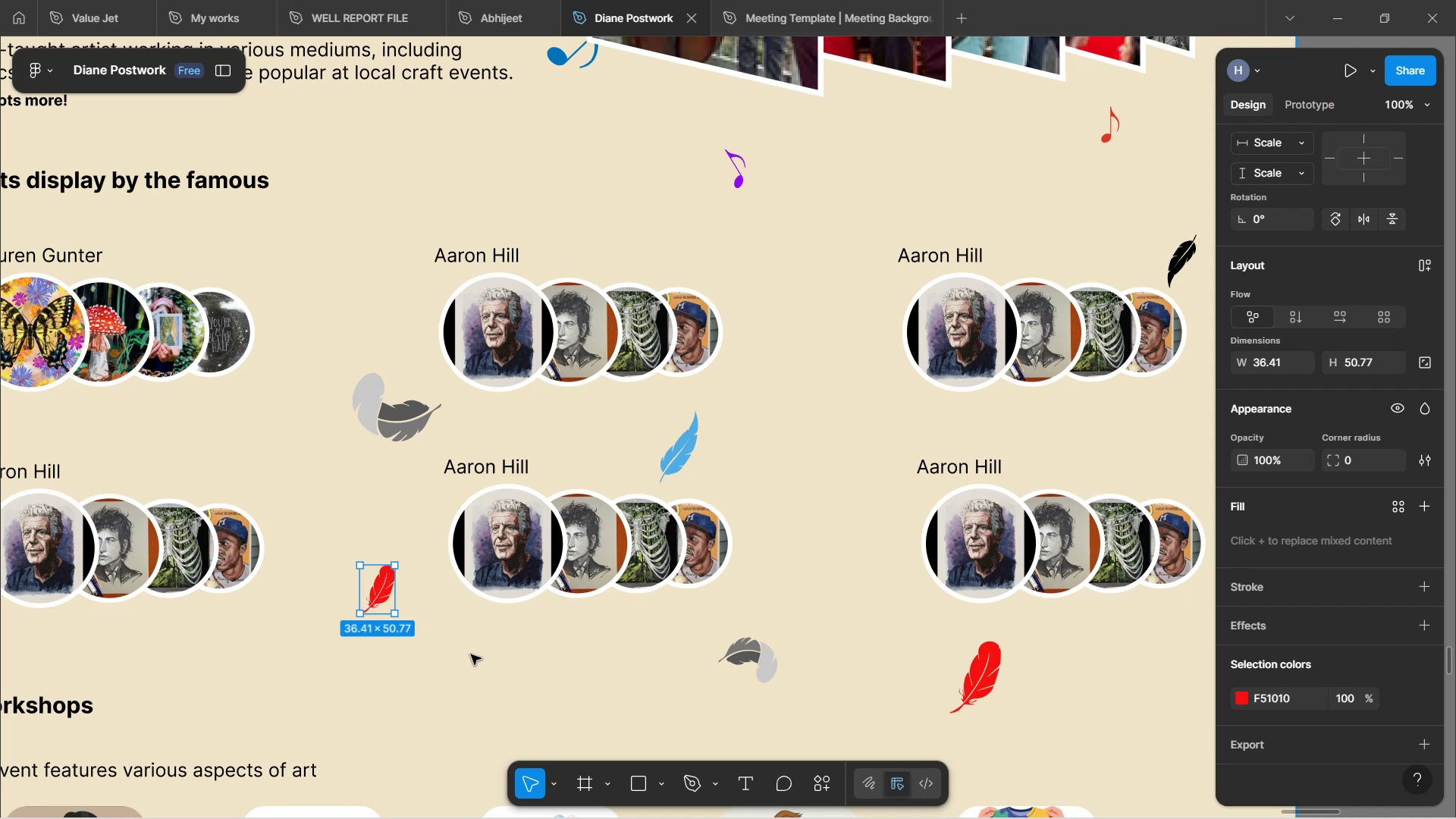 
left_click([473, 655])
 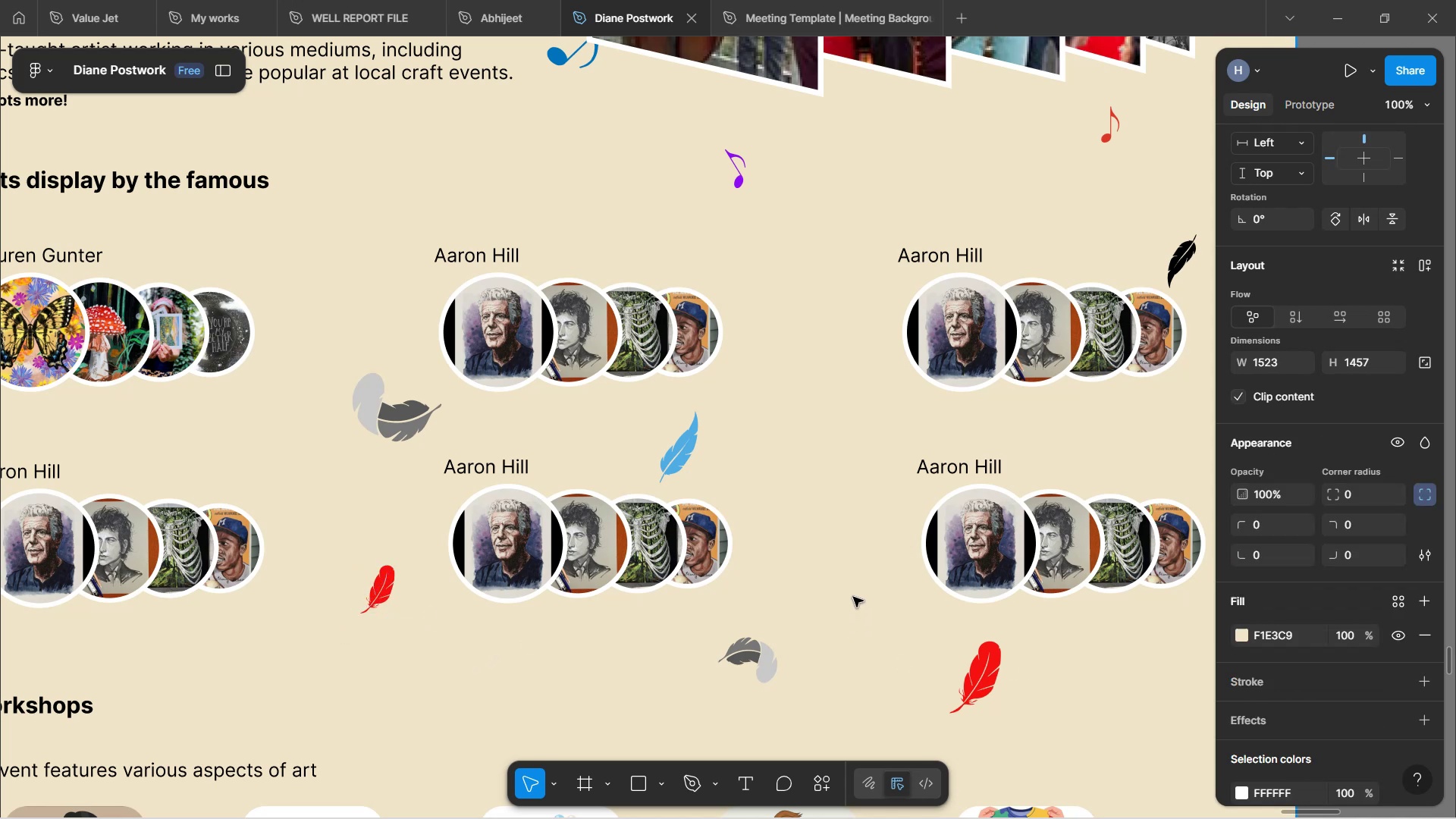 
hold_key(key=ShiftLeft, duration=0.82)
scroll: coordinate [802, 500], scroll_direction: up, amount: 7.0
 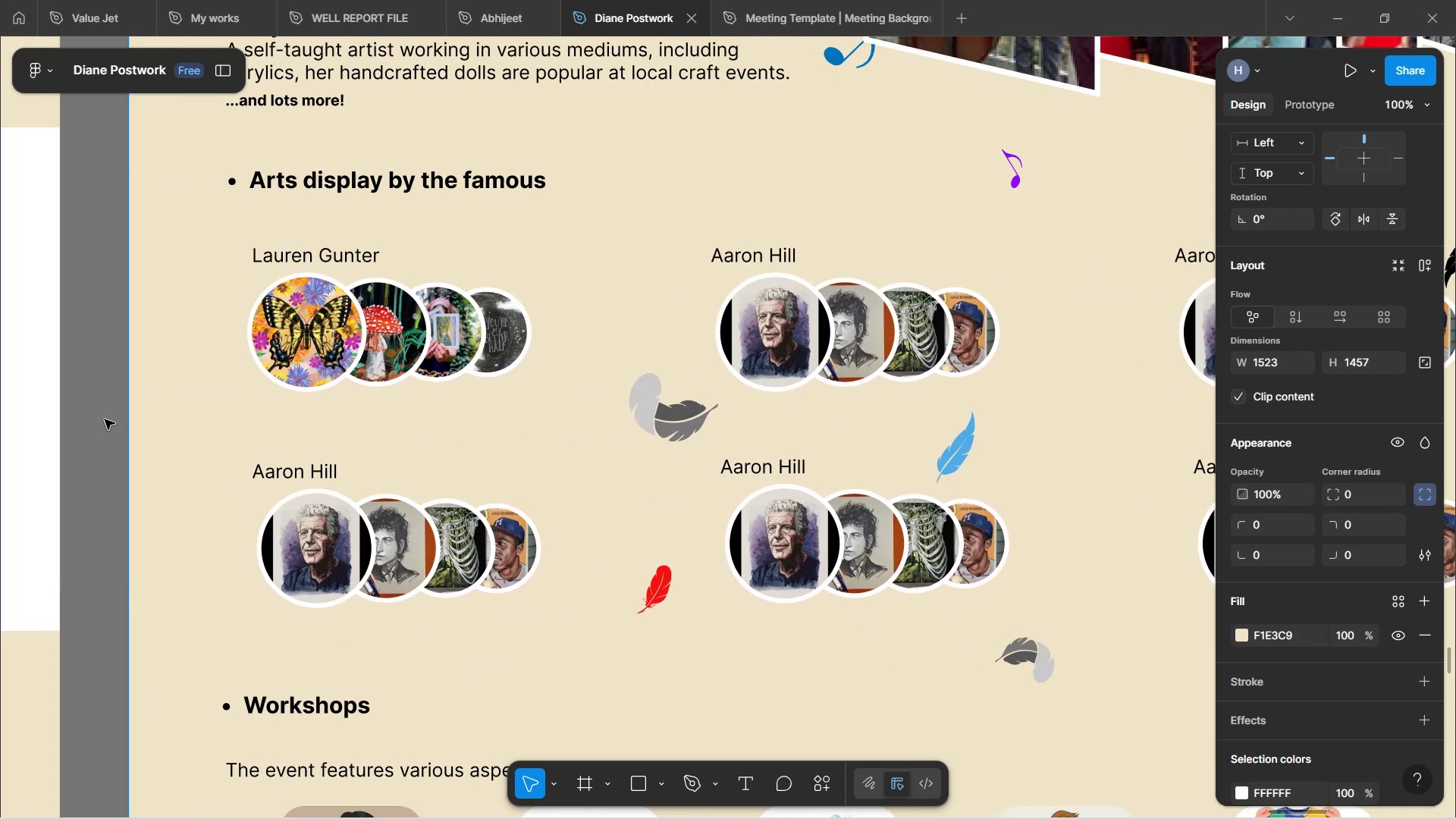 
left_click([105, 419])
 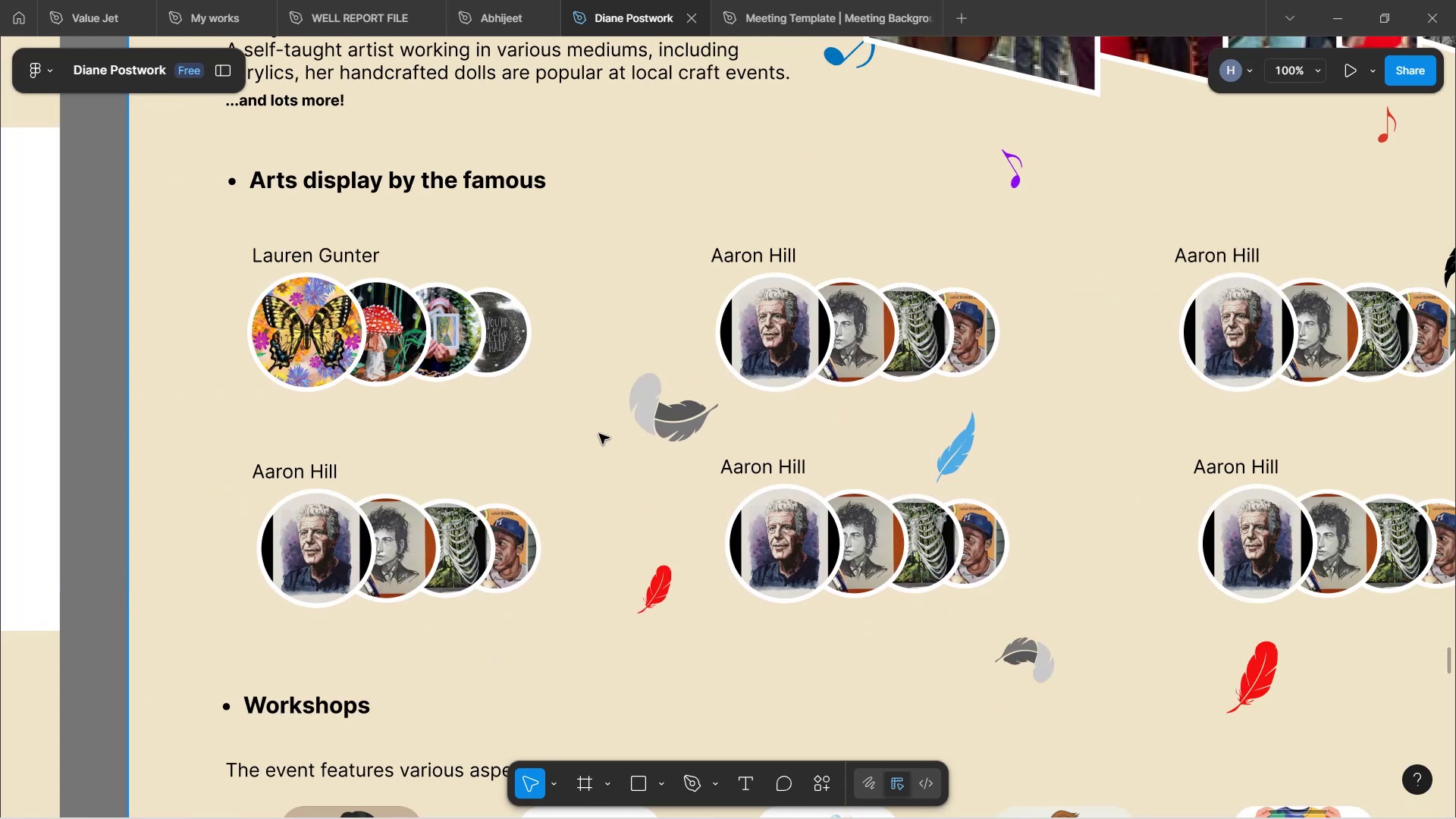 
scroll: coordinate [603, 434], scroll_direction: down, amount: 3.0
 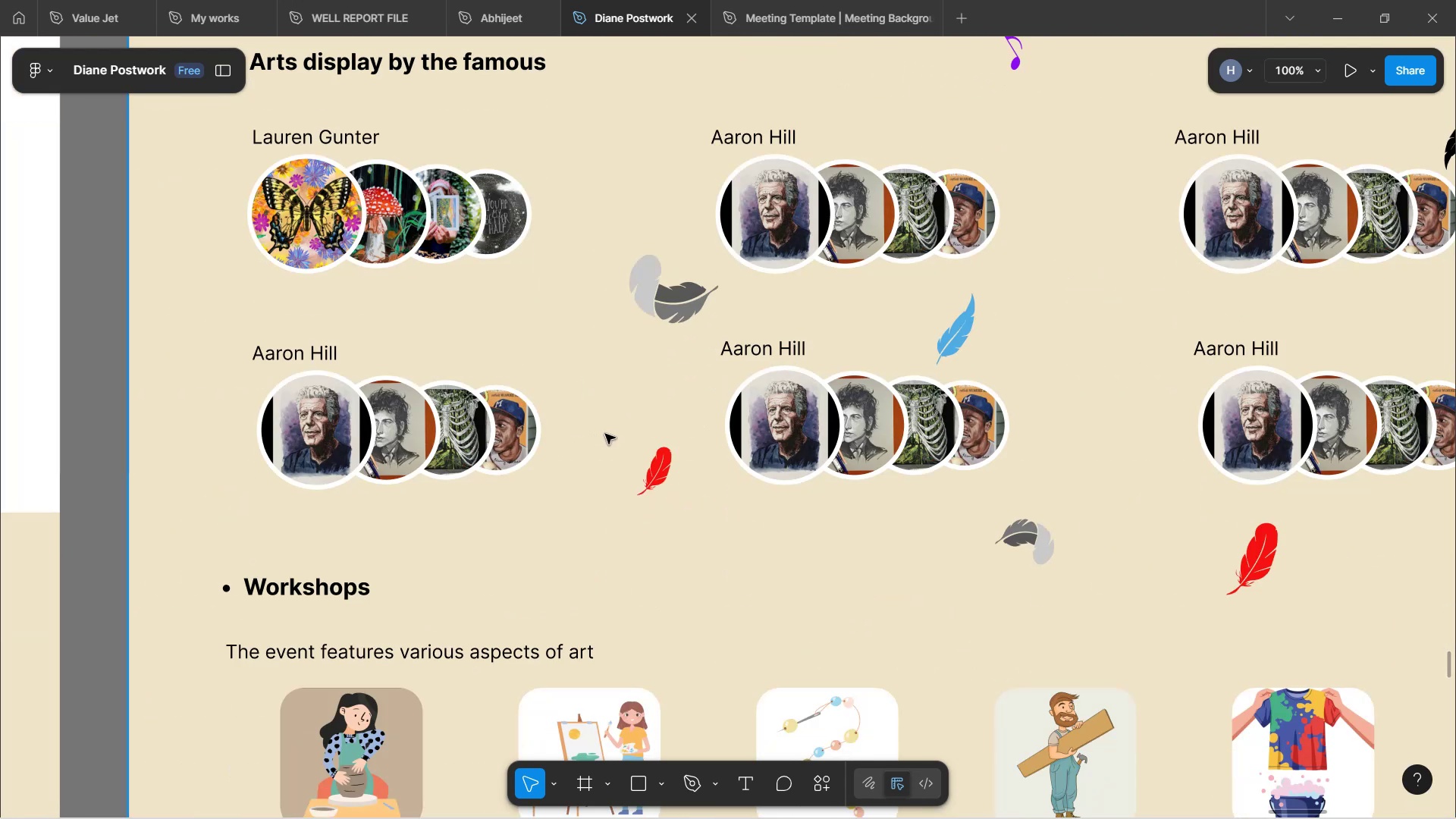 
scroll: coordinate [605, 434], scroll_direction: up, amount: 2.0
 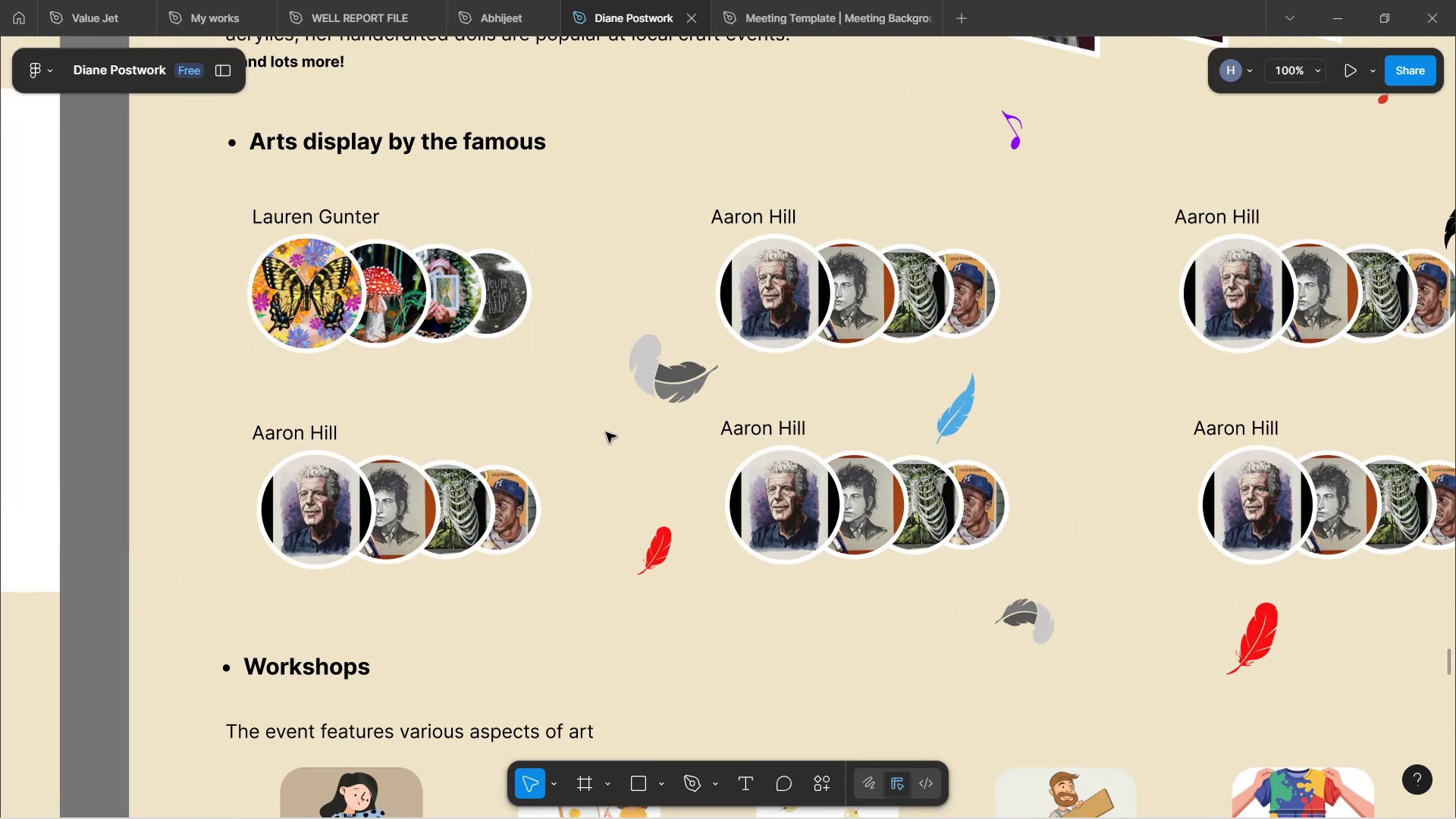 
hold_key(key=ShiftLeft, duration=1.52)
scroll: coordinate [606, 432], scroll_direction: down, amount: 4.0
 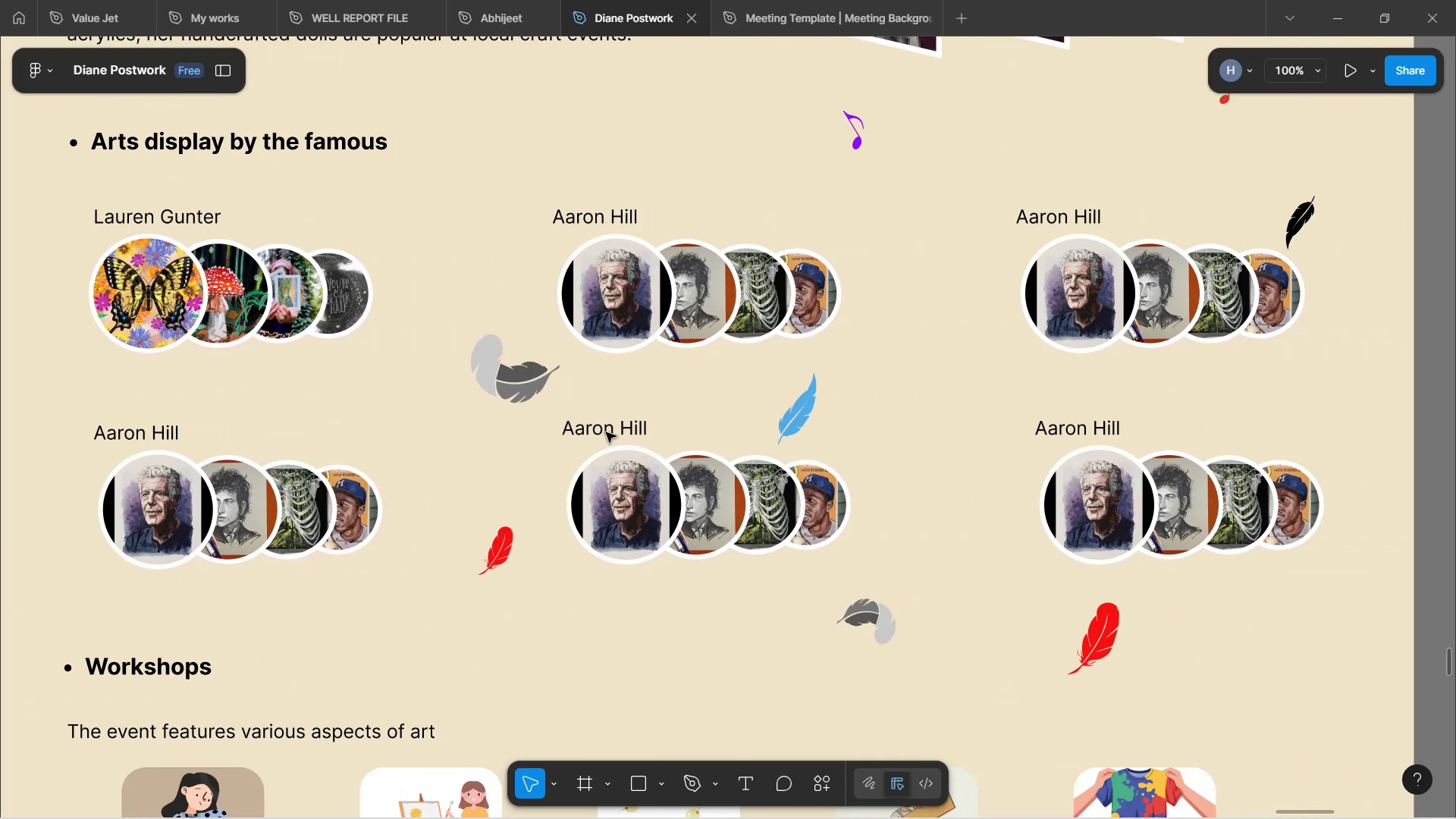 
scroll: coordinate [607, 430], scroll_direction: up, amount: 1.0
 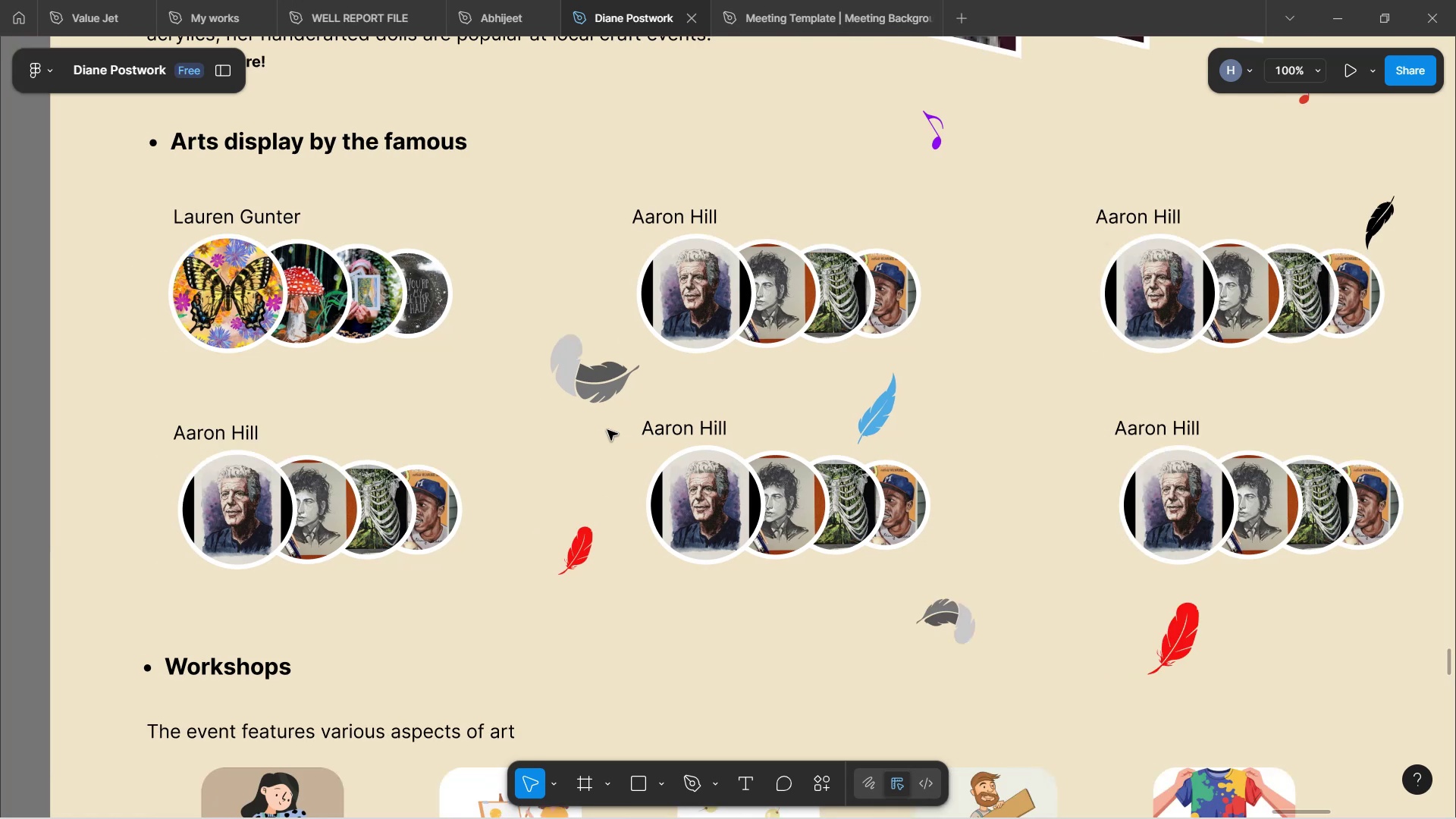 
hold_key(key=ShiftLeft, duration=0.79)
 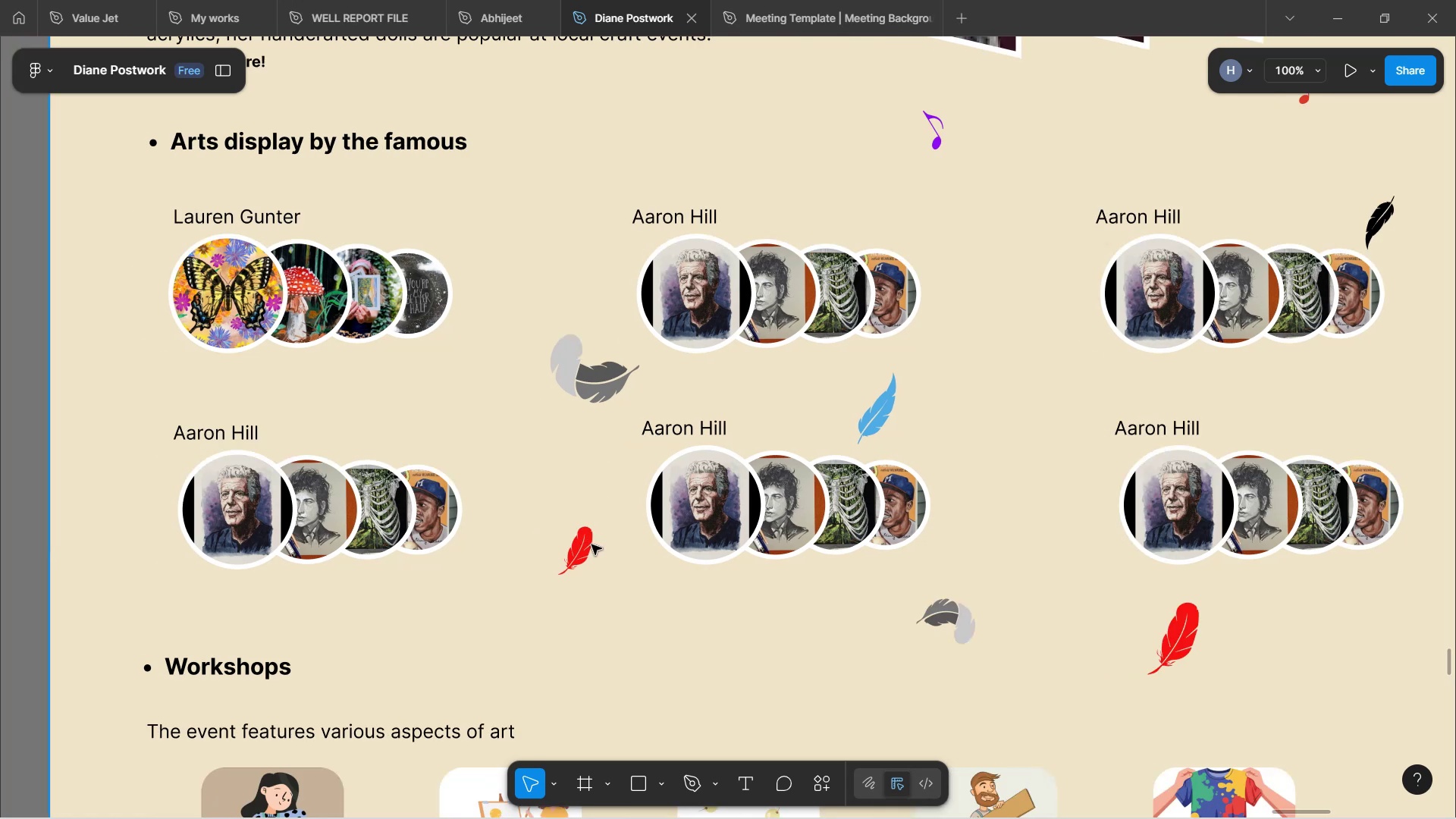 
double_click([592, 544])
 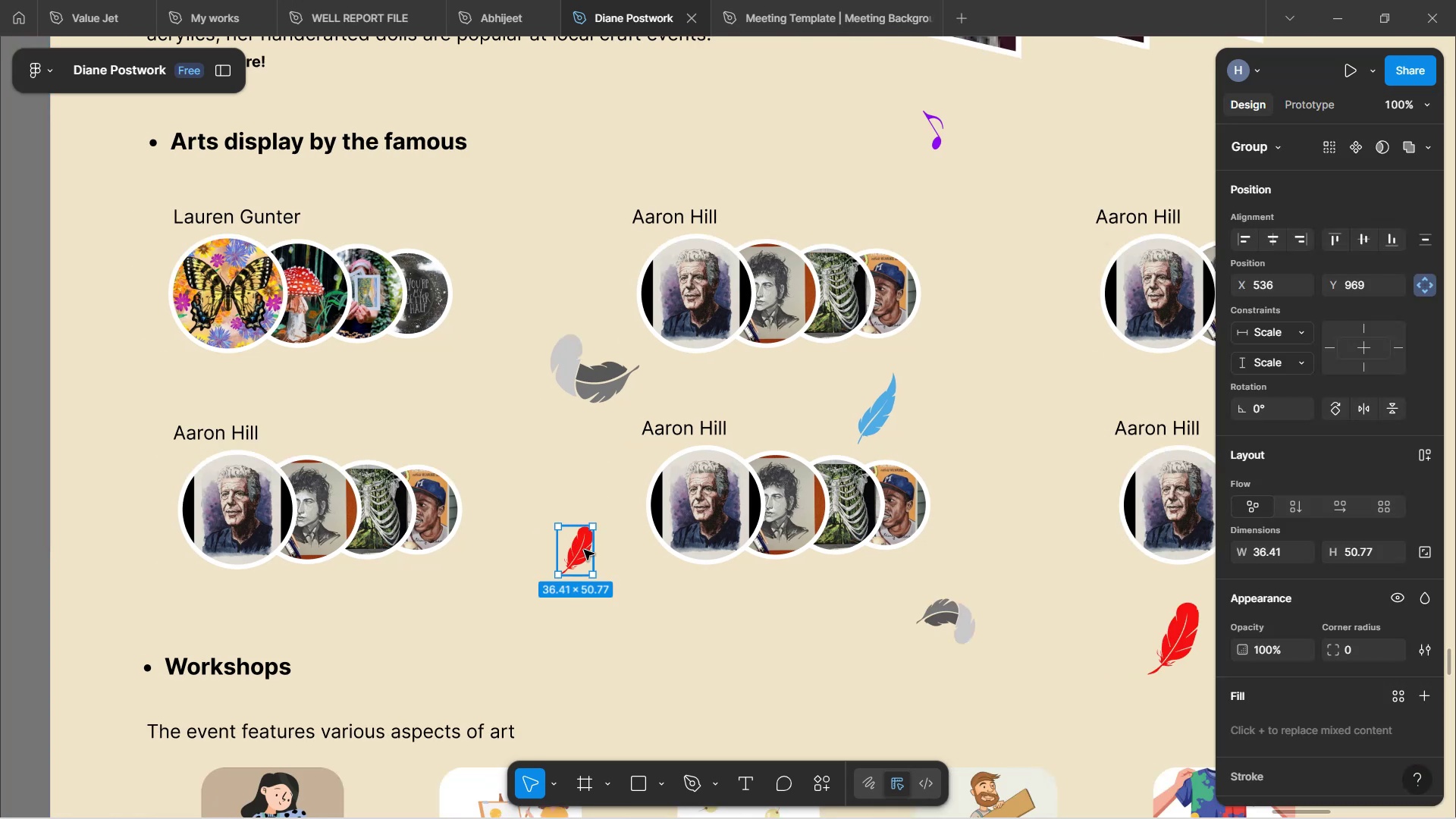 
left_click_drag(start_coordinate=[584, 550], to_coordinate=[541, 551])
 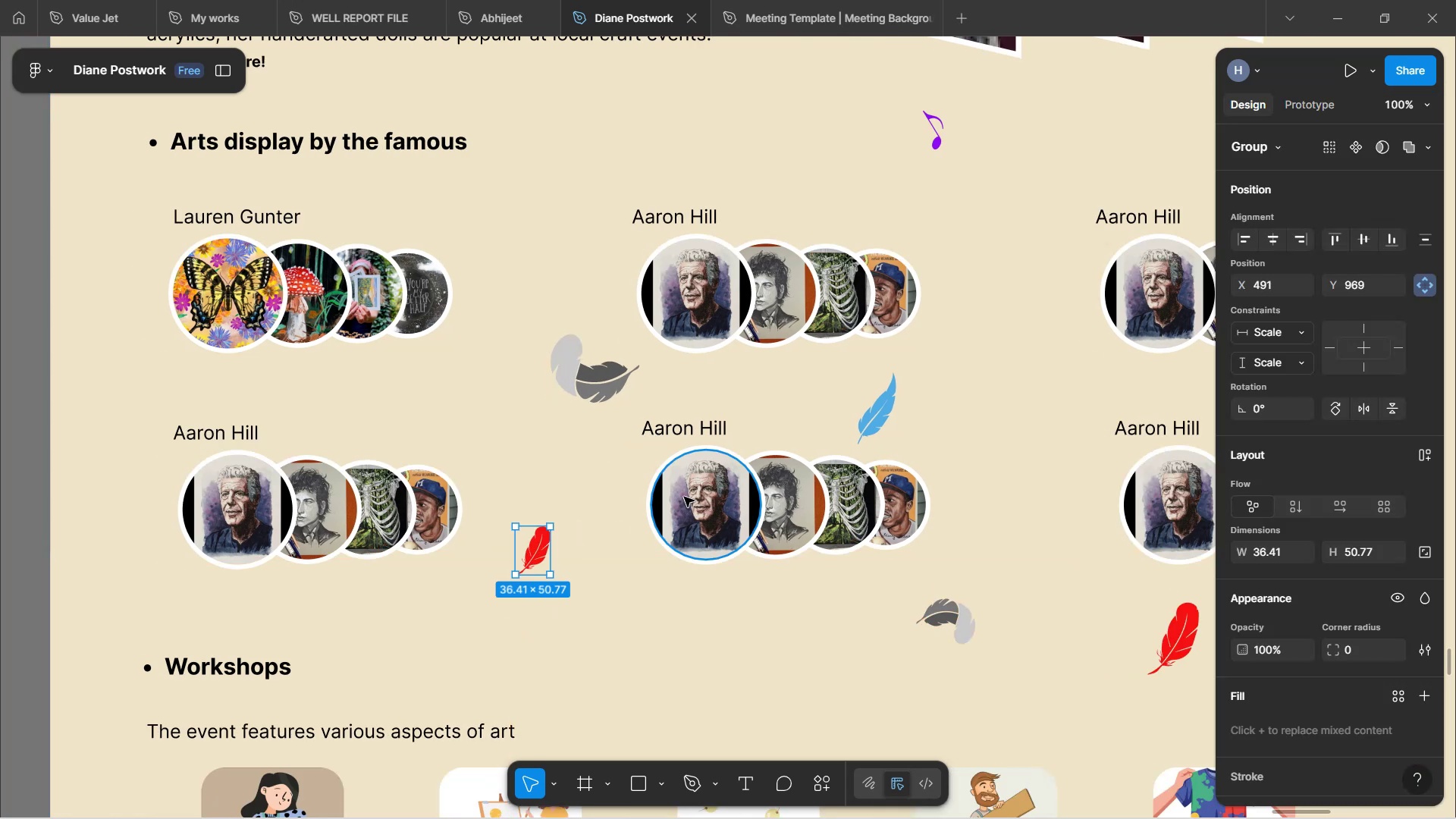 
hold_key(key=ShiftLeft, duration=1.57)
scroll: coordinate [688, 488], scroll_direction: down, amount: 11.0
 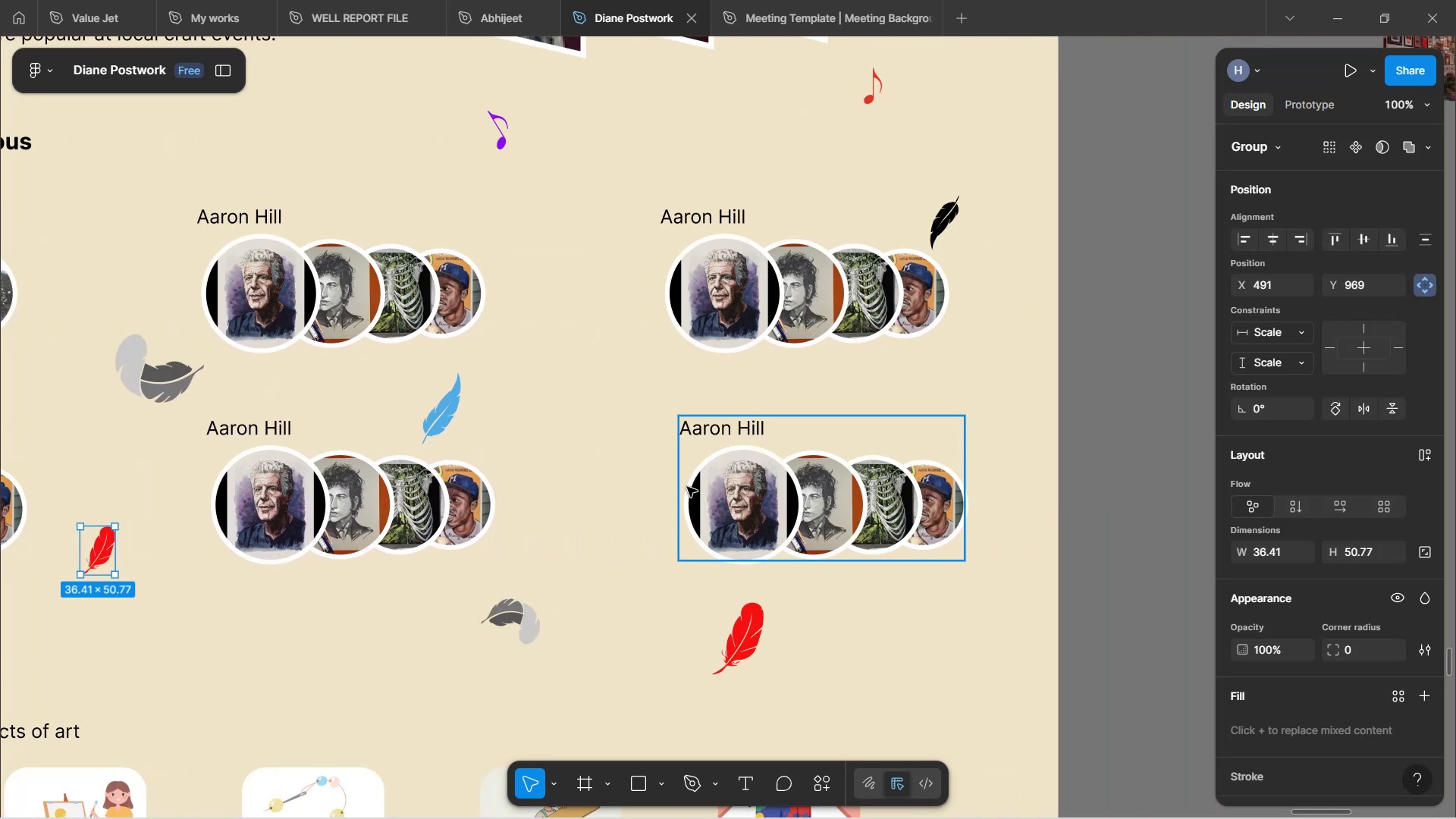 
scroll: coordinate [670, 463], scroll_direction: up, amount: 11.0
 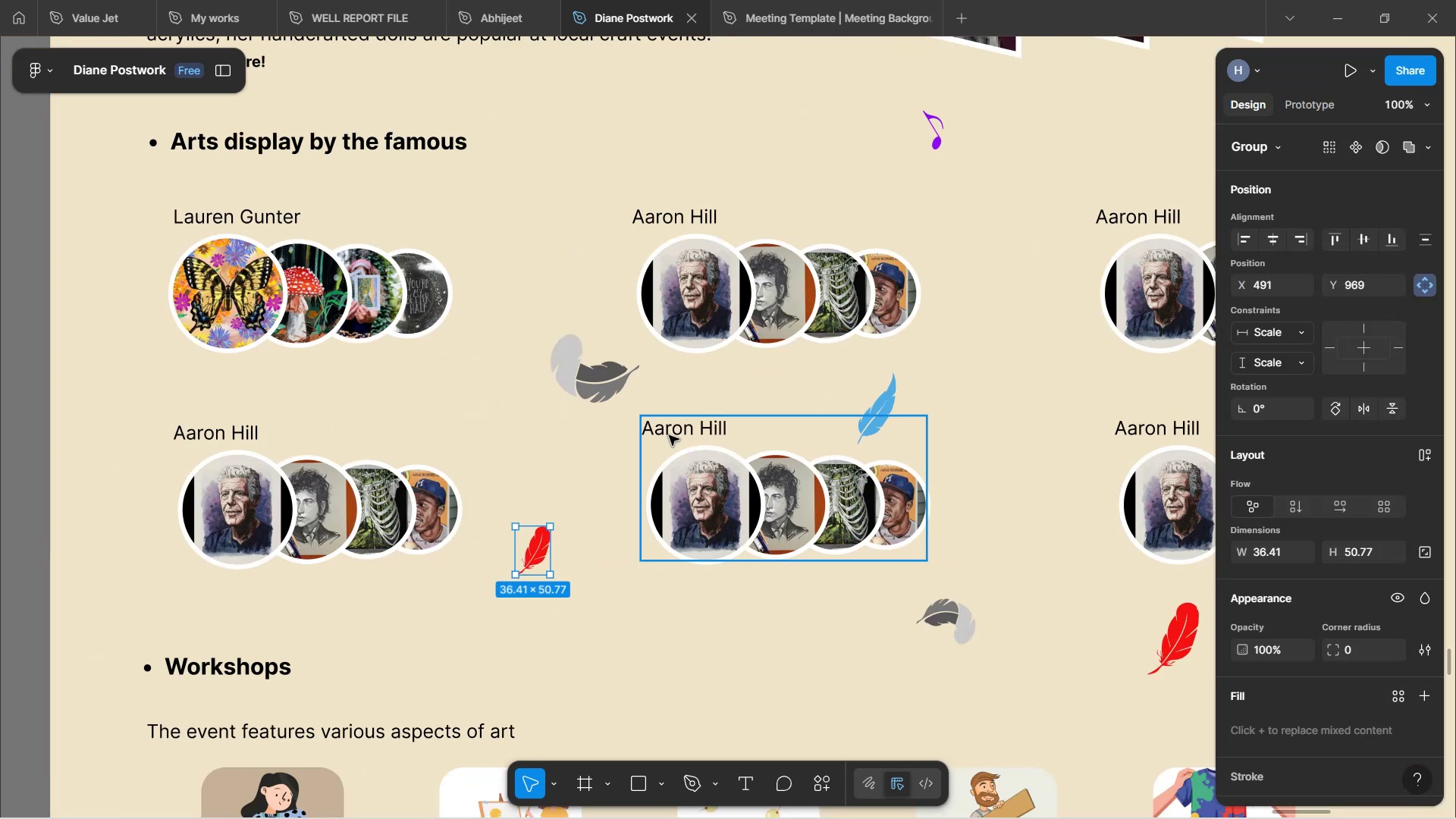 
hold_key(key=ShiftLeft, duration=1.1)
 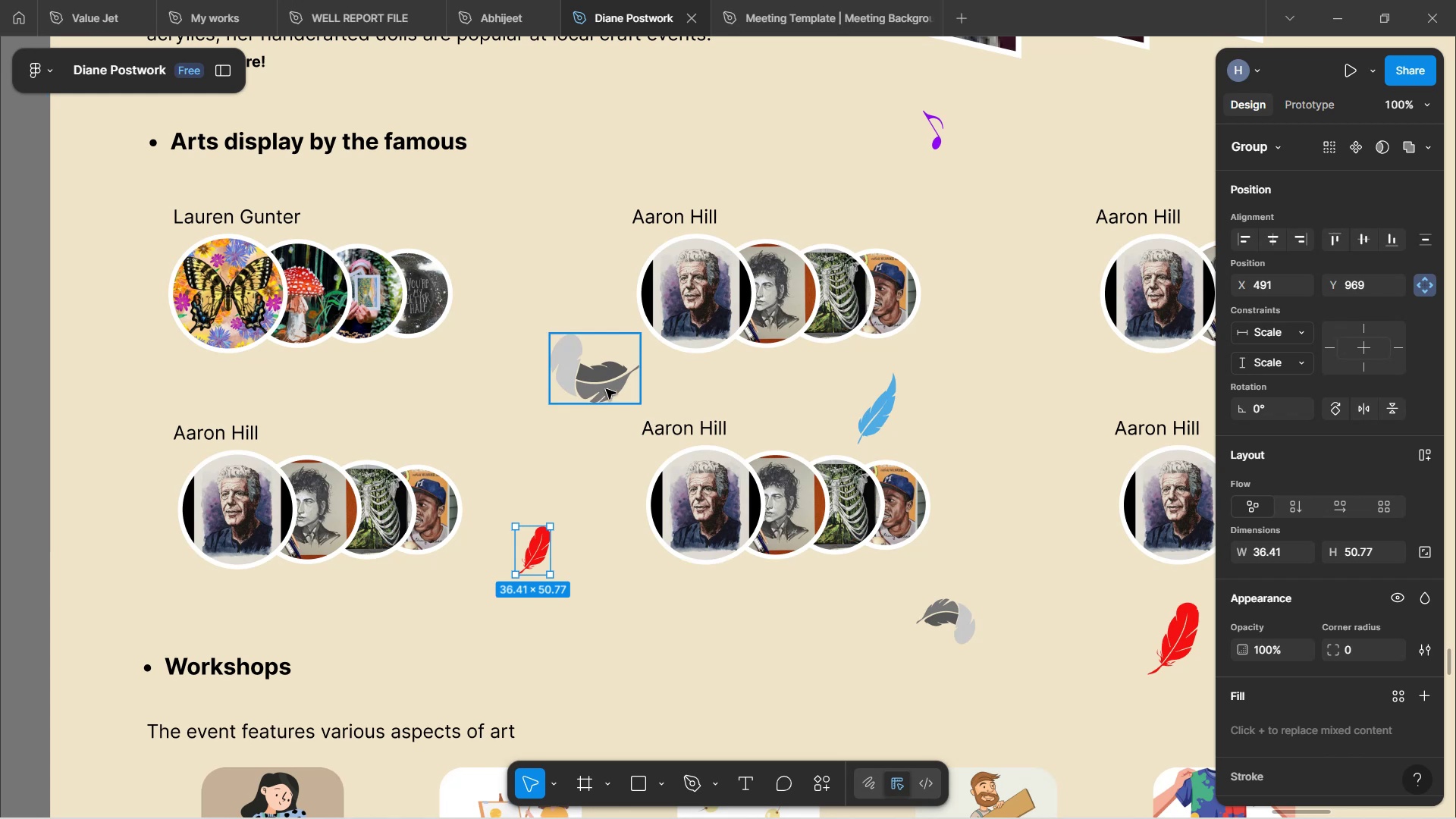 
left_click([606, 389])
 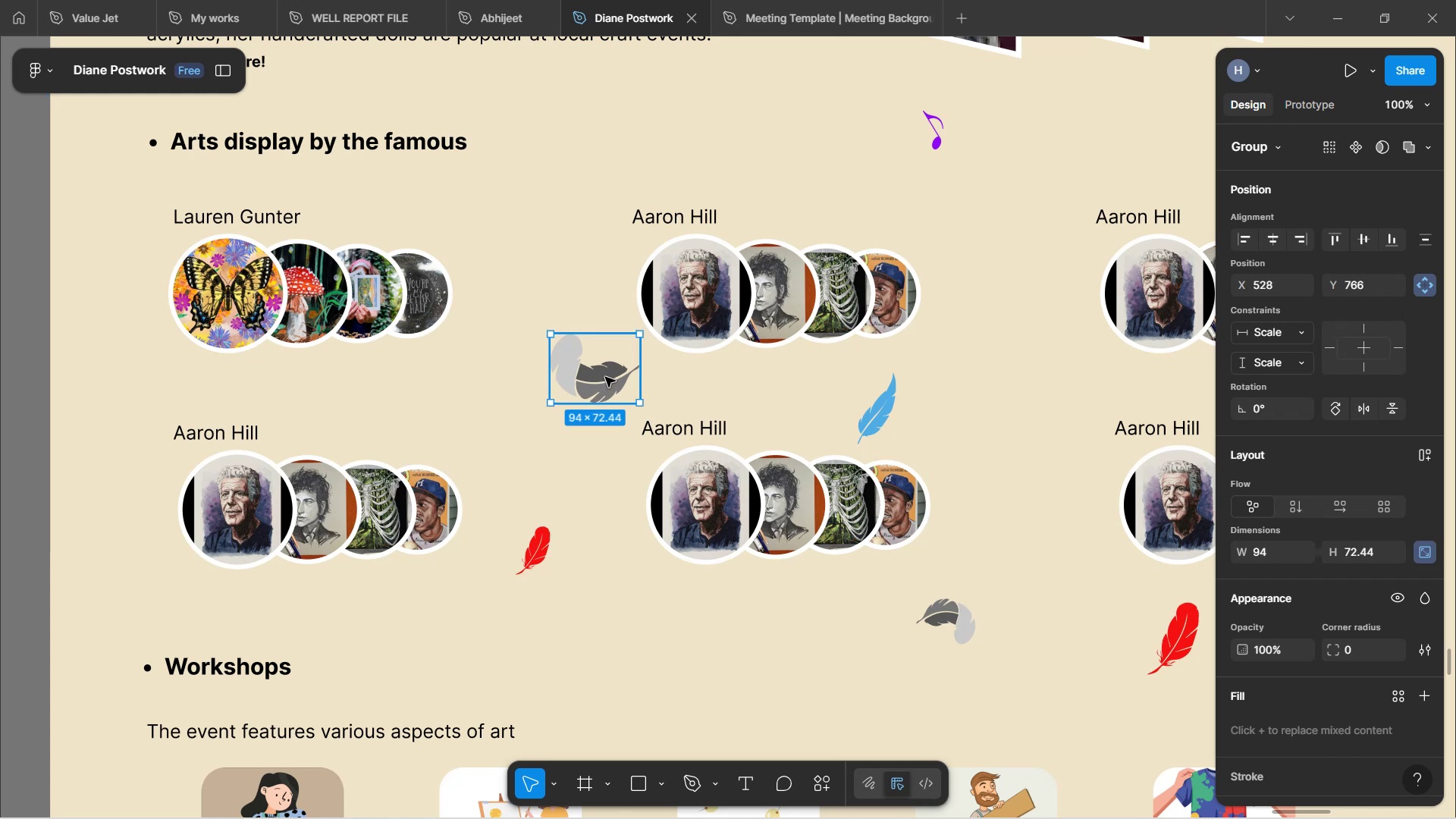 
left_click_drag(start_coordinate=[604, 376], to_coordinate=[530, 265])
 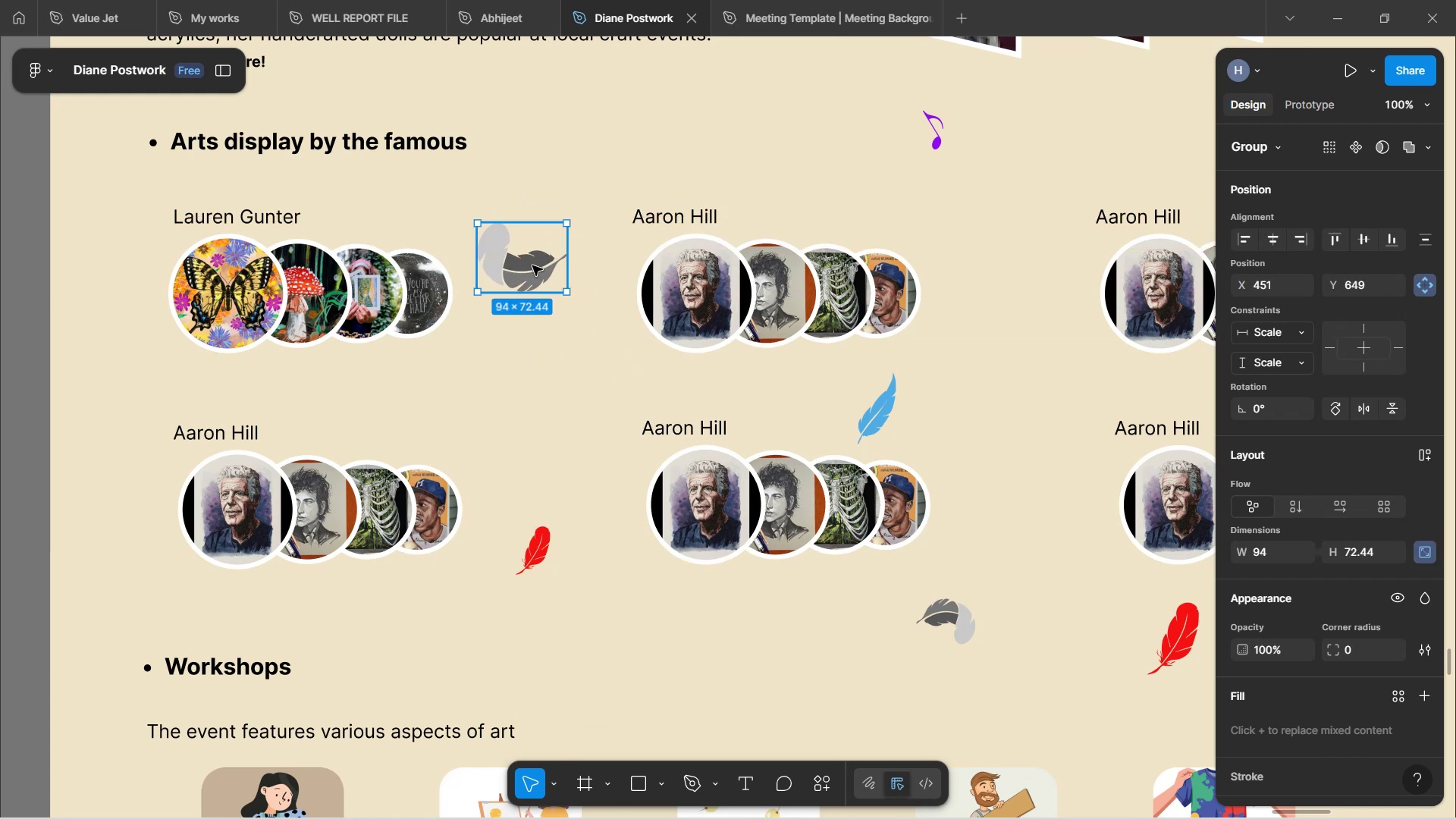 
left_click_drag(start_coordinate=[532, 265], to_coordinate=[472, 284])
 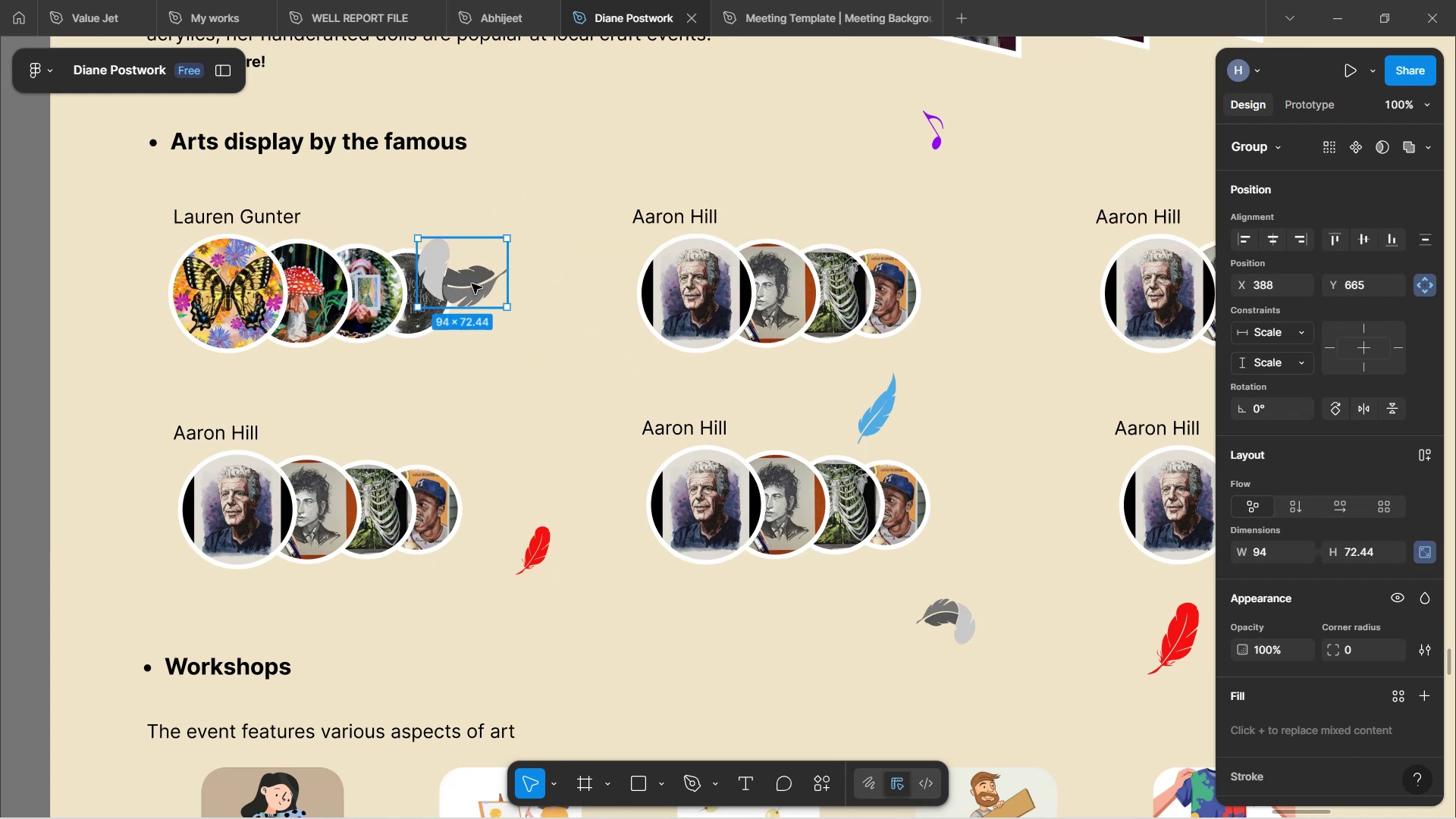 
right_click([472, 284])
 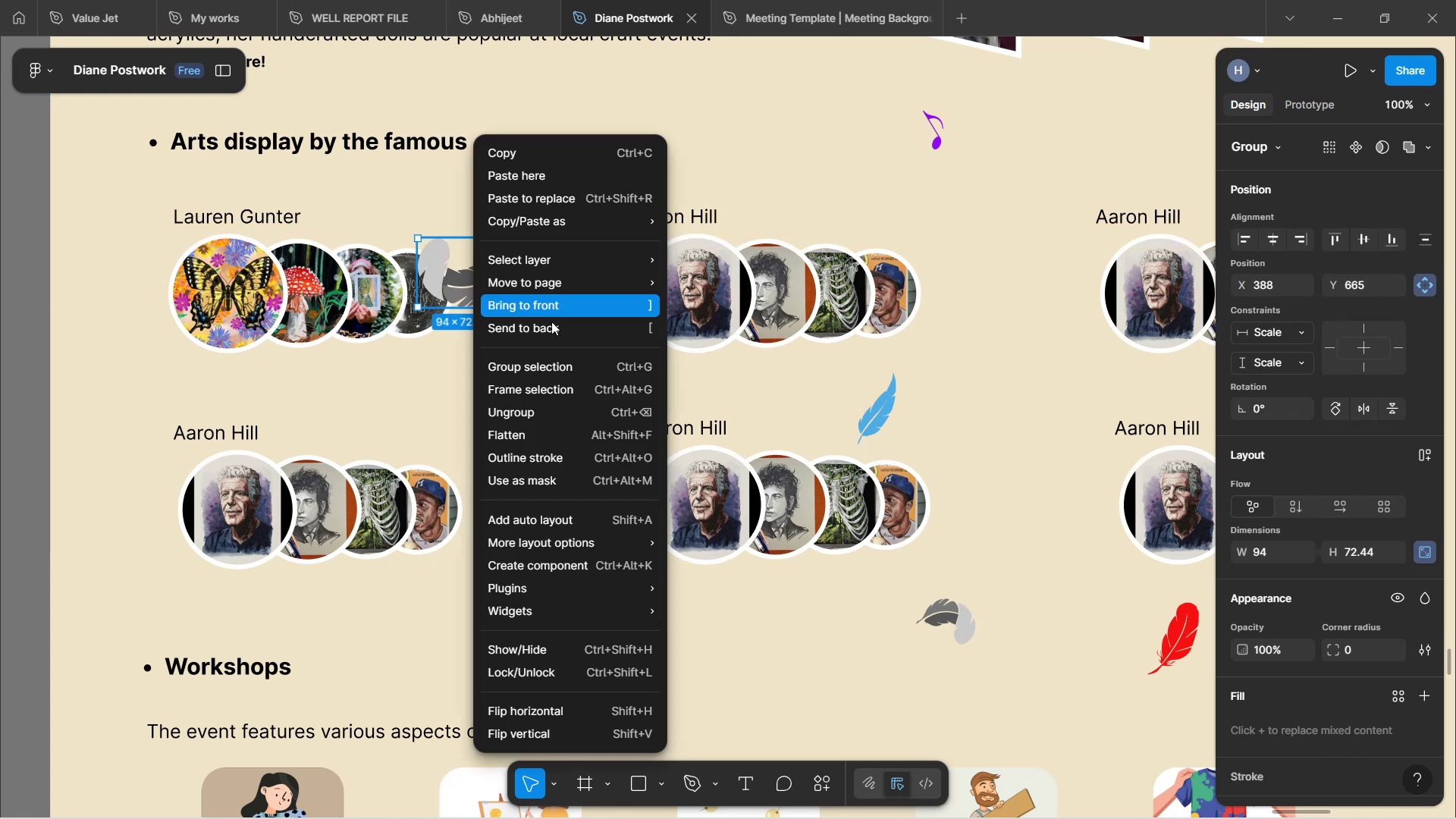 
left_click([551, 324])
 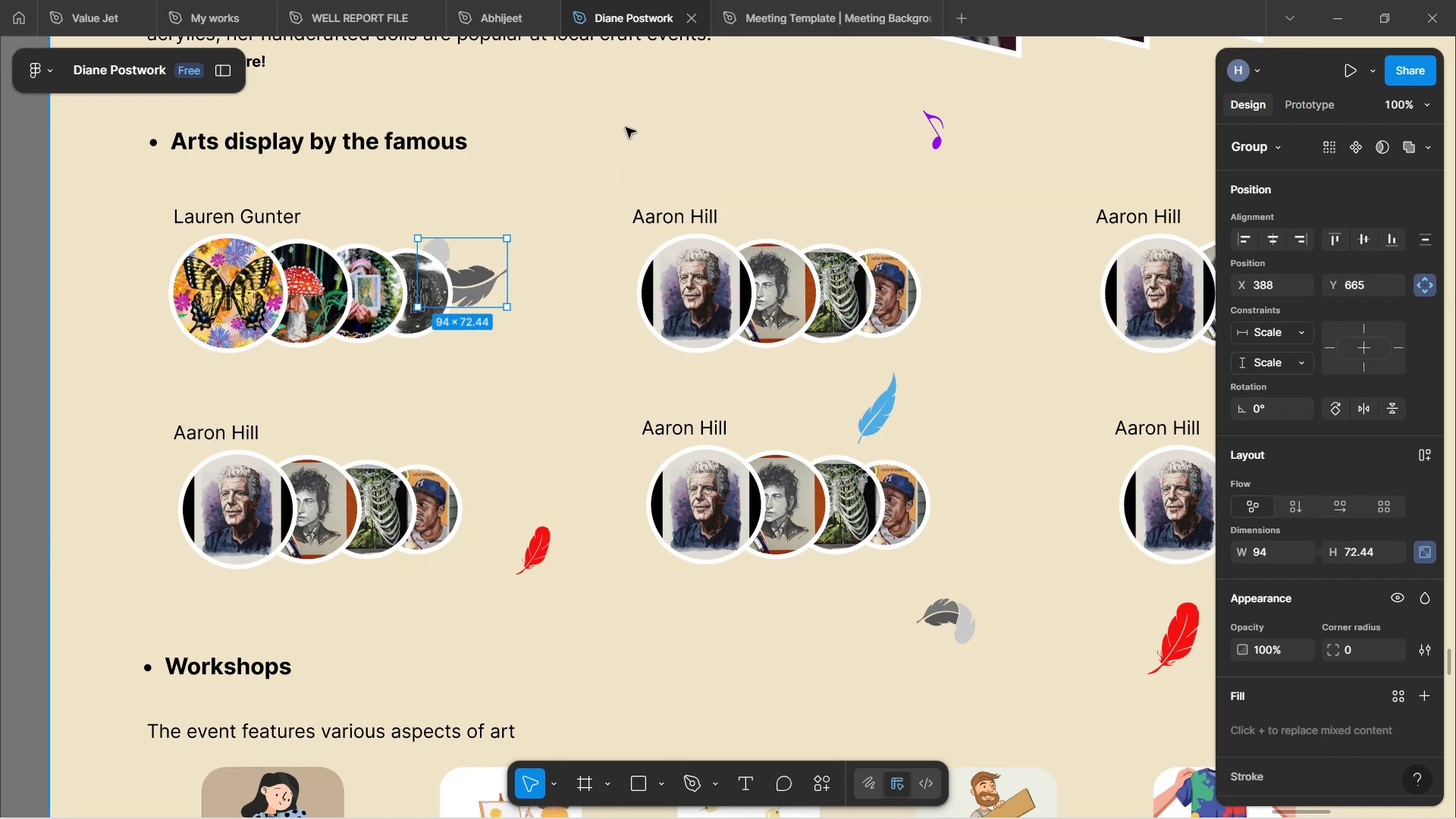 
left_click([631, 112])
 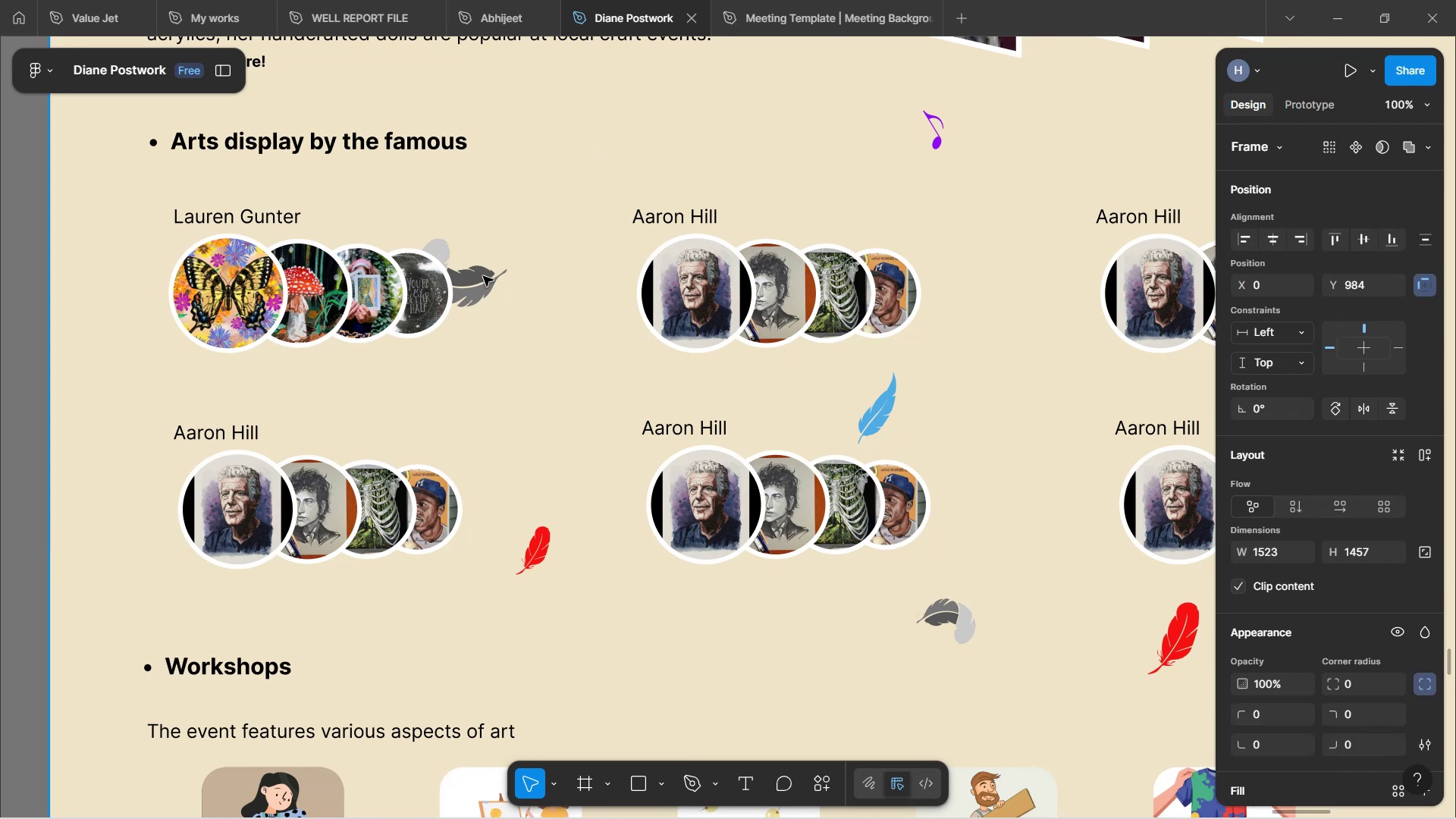 
double_click([483, 276])
 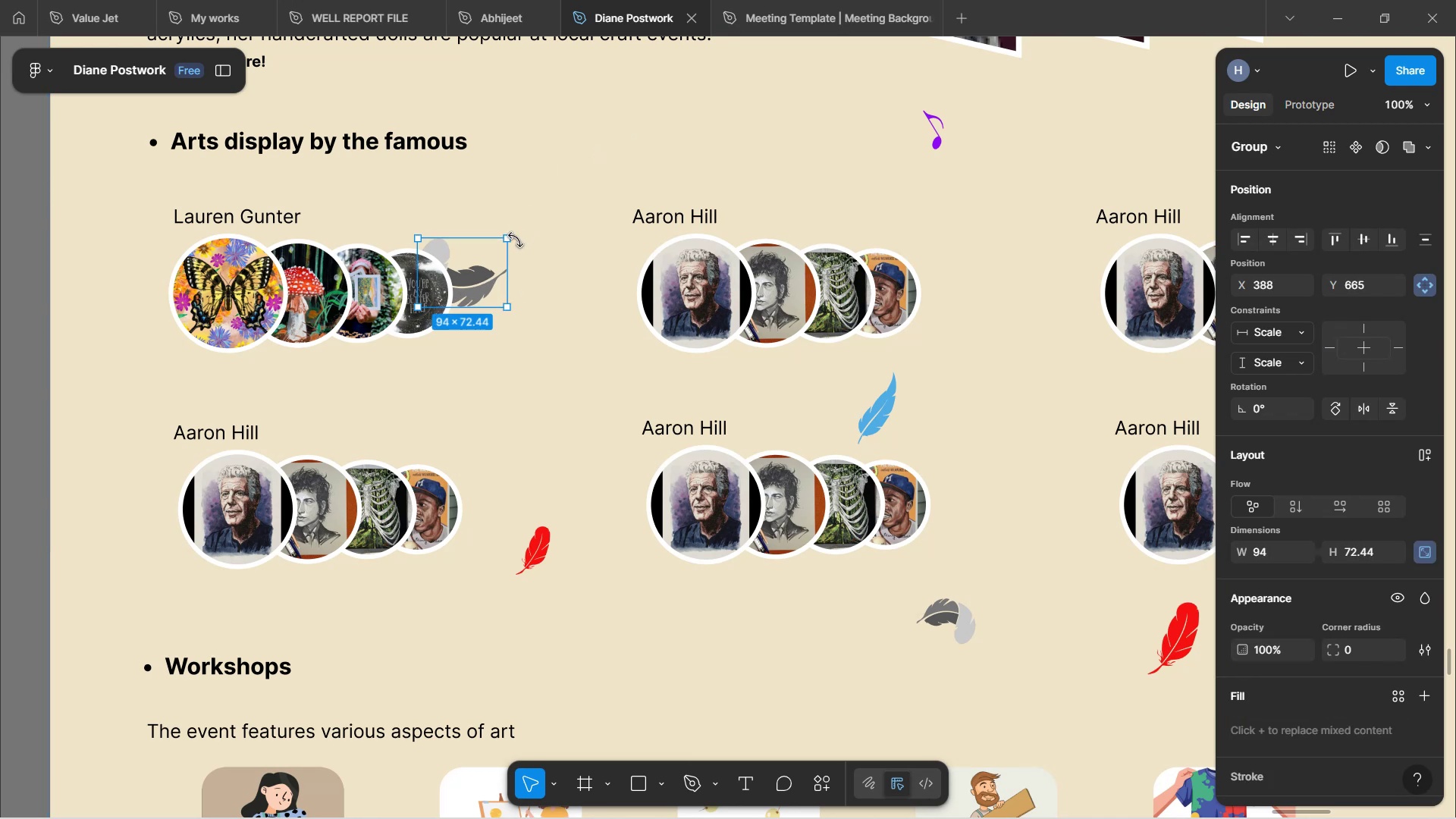 
left_click_drag(start_coordinate=[516, 240], to_coordinate=[554, 246])
 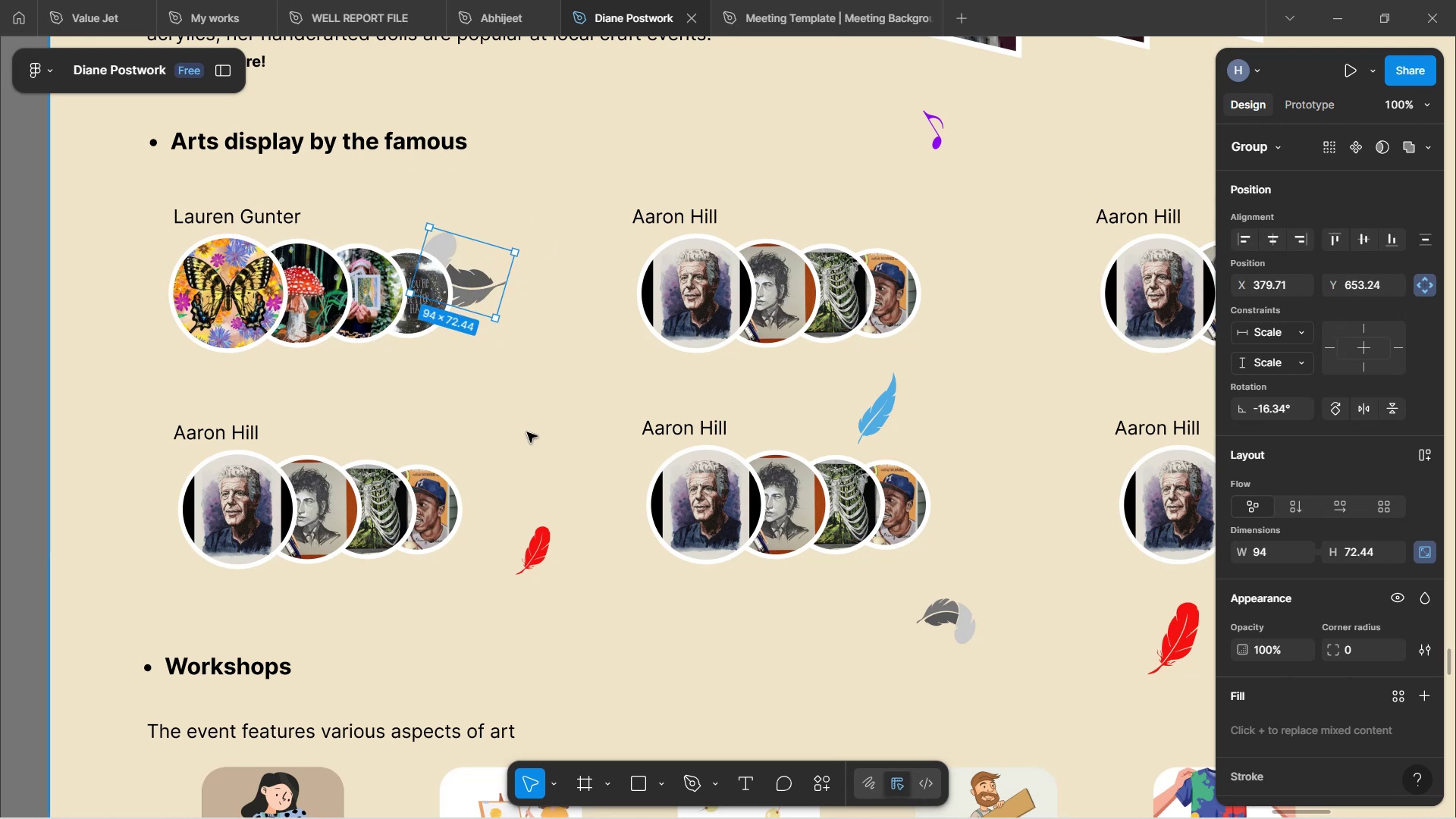 
left_click([527, 432])
 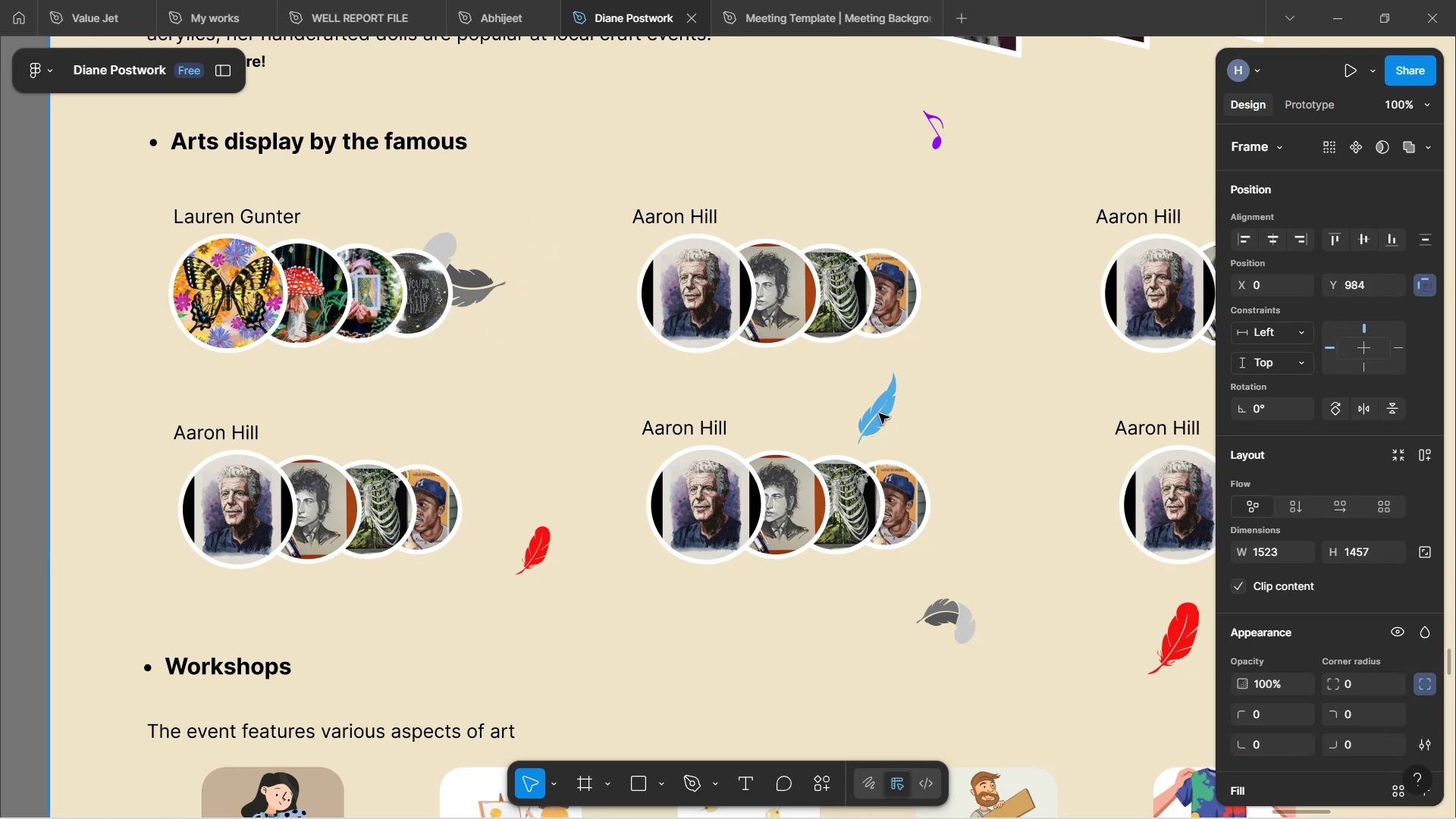 
double_click([879, 413])
 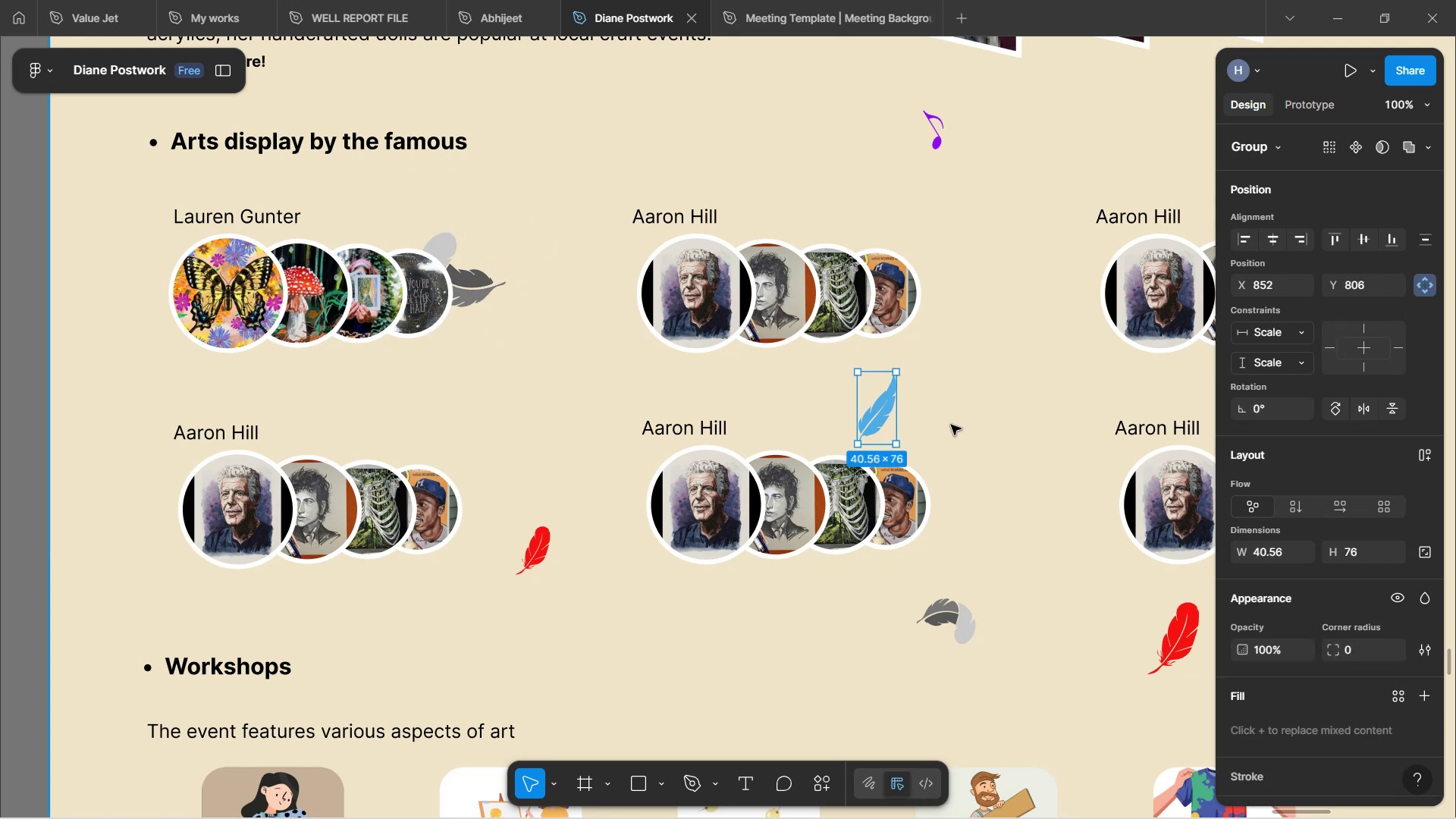 
left_click([951, 425])
 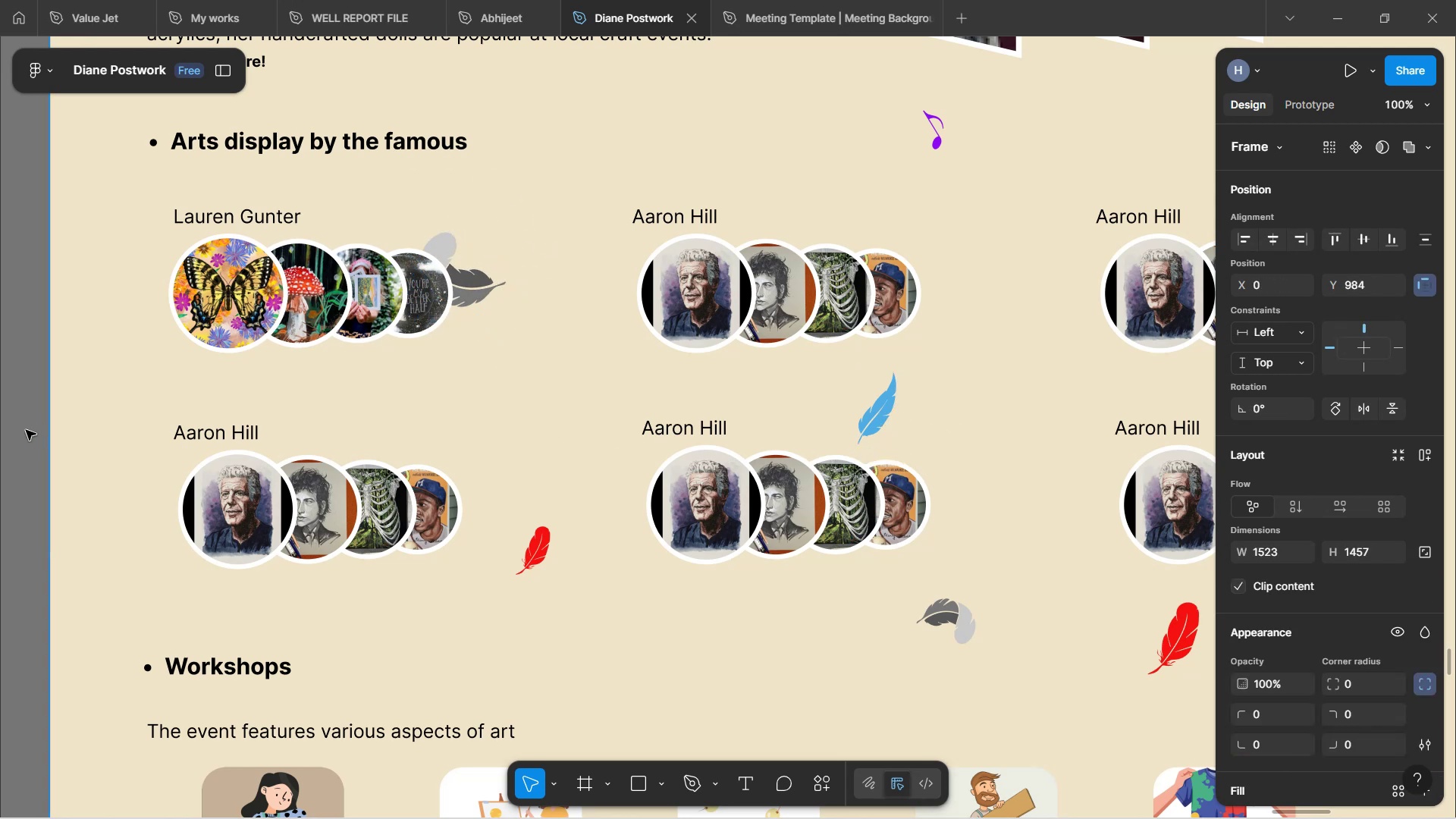 
left_click([24, 431])
 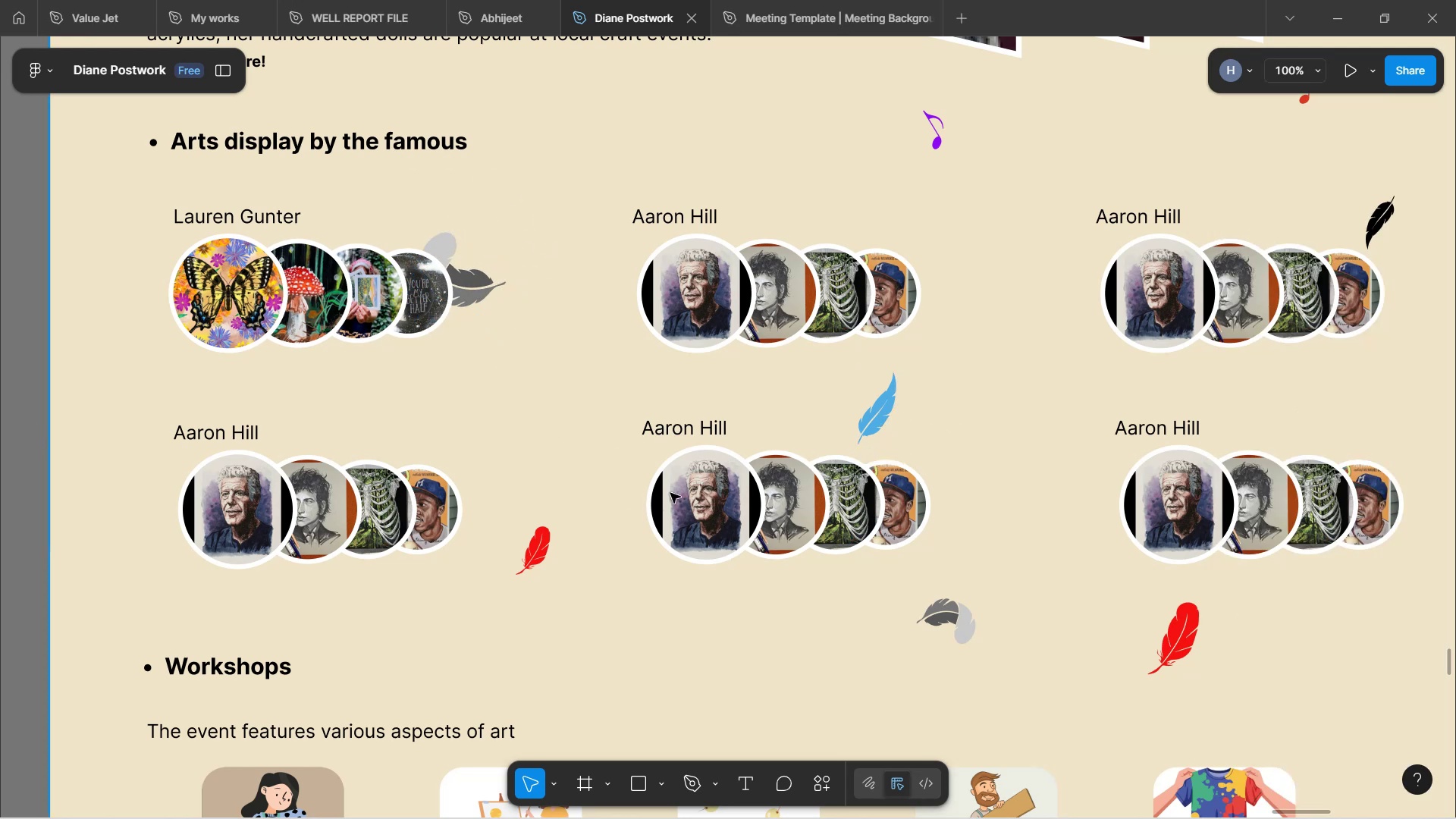 
scroll: coordinate [670, 491], scroll_direction: down, amount: 5.0
 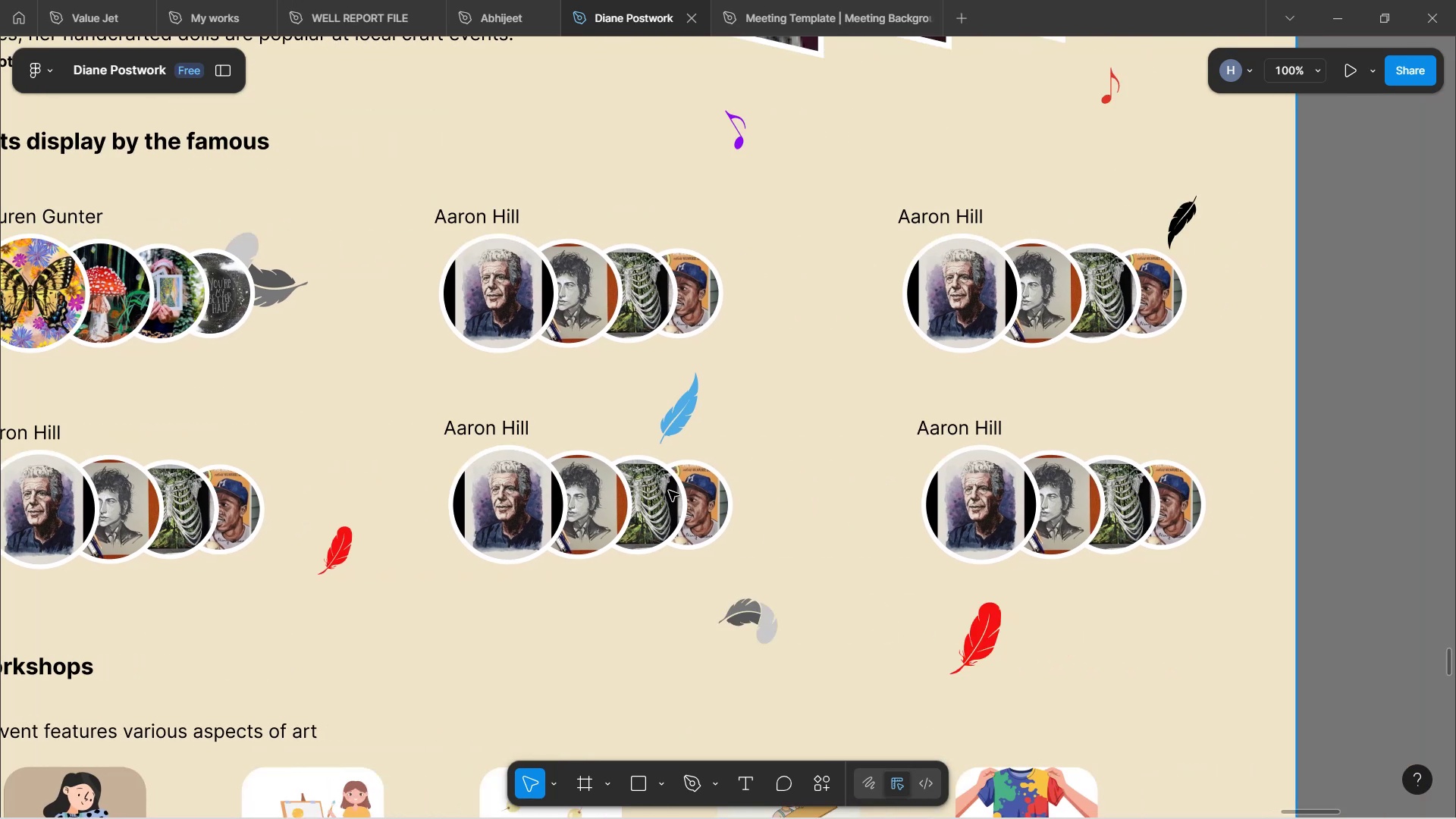 
hold_key(key=ShiftLeft, duration=0.88)
 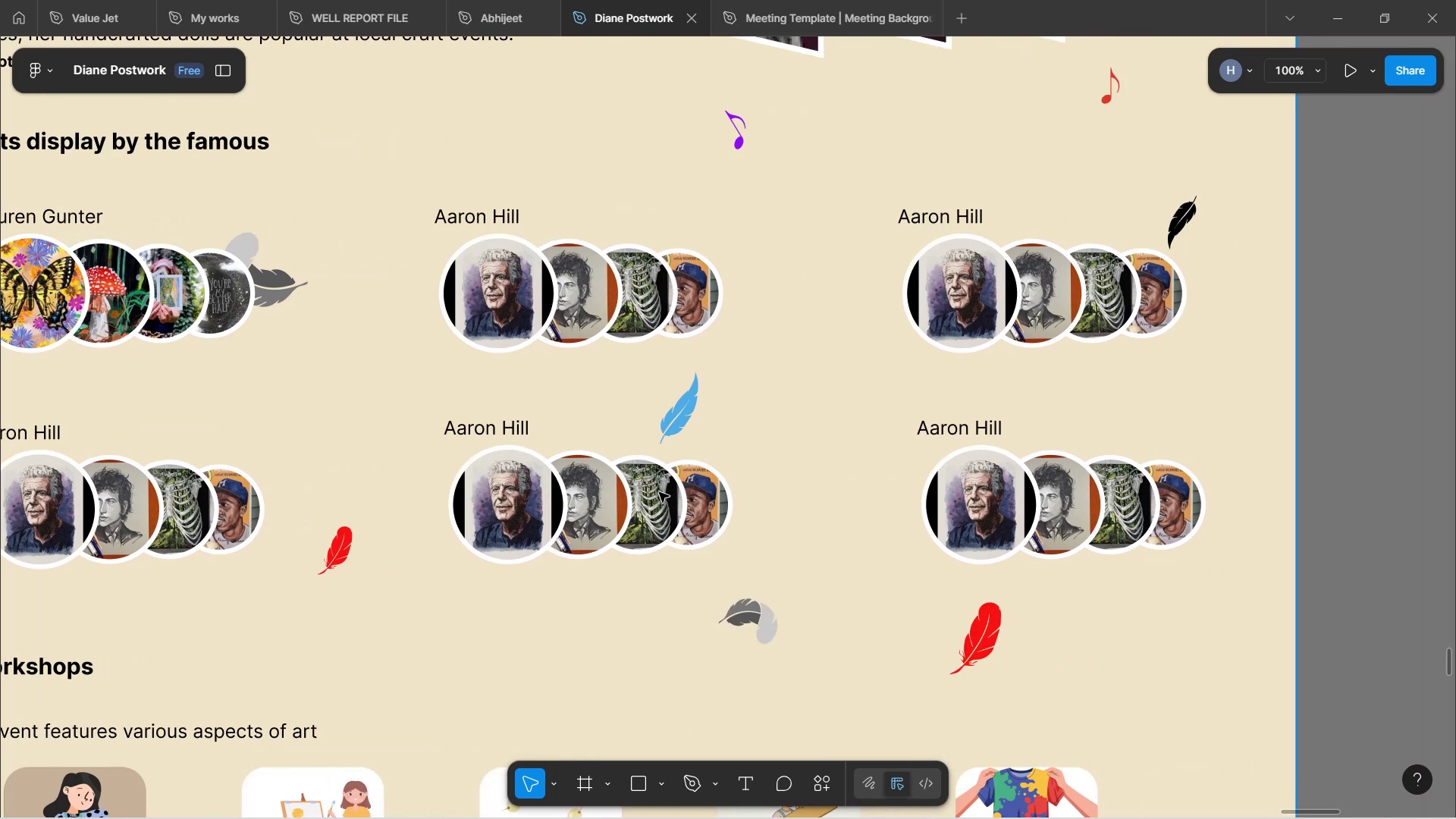 
wait(6.05)
 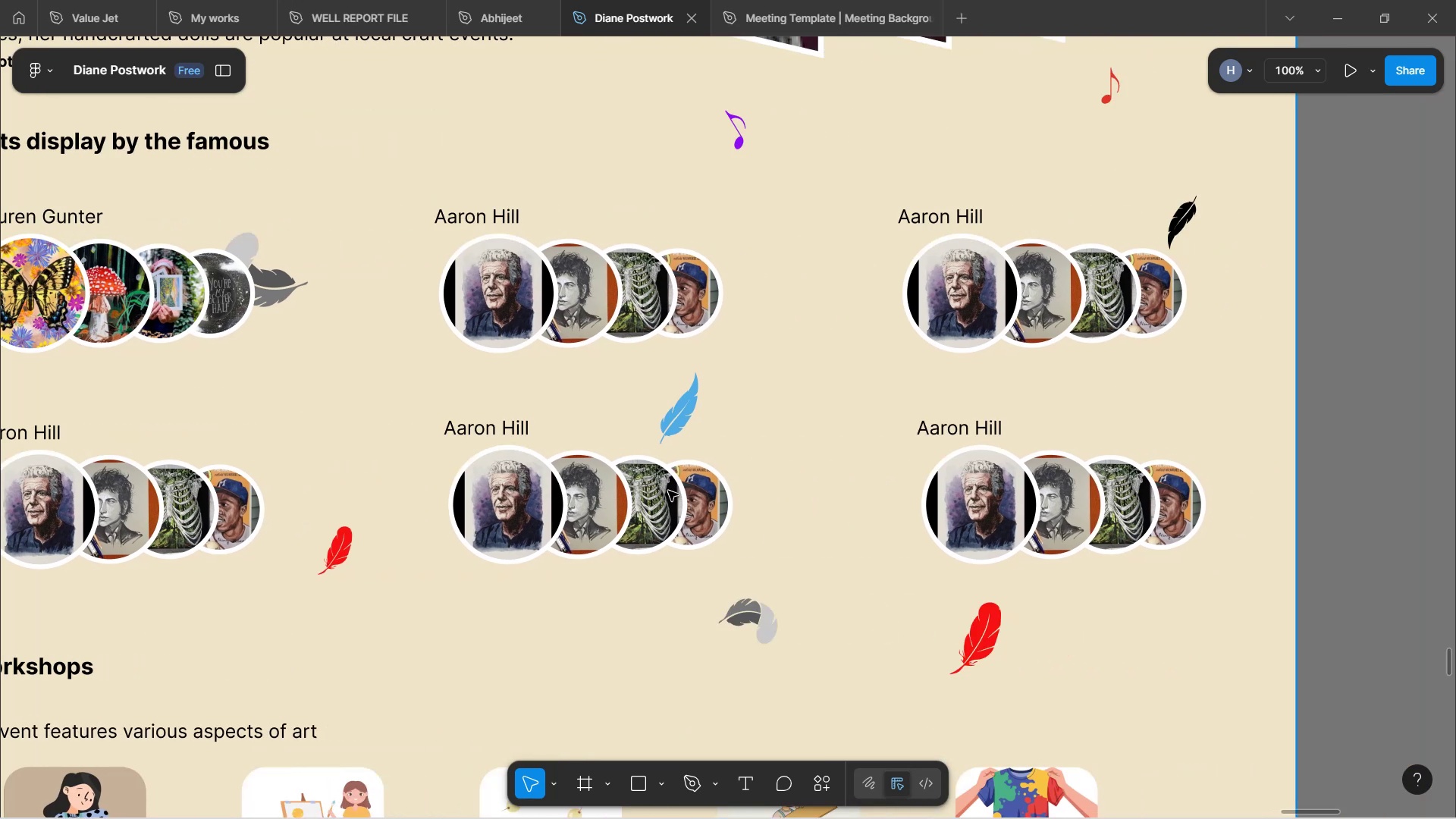 
double_click([972, 628])
 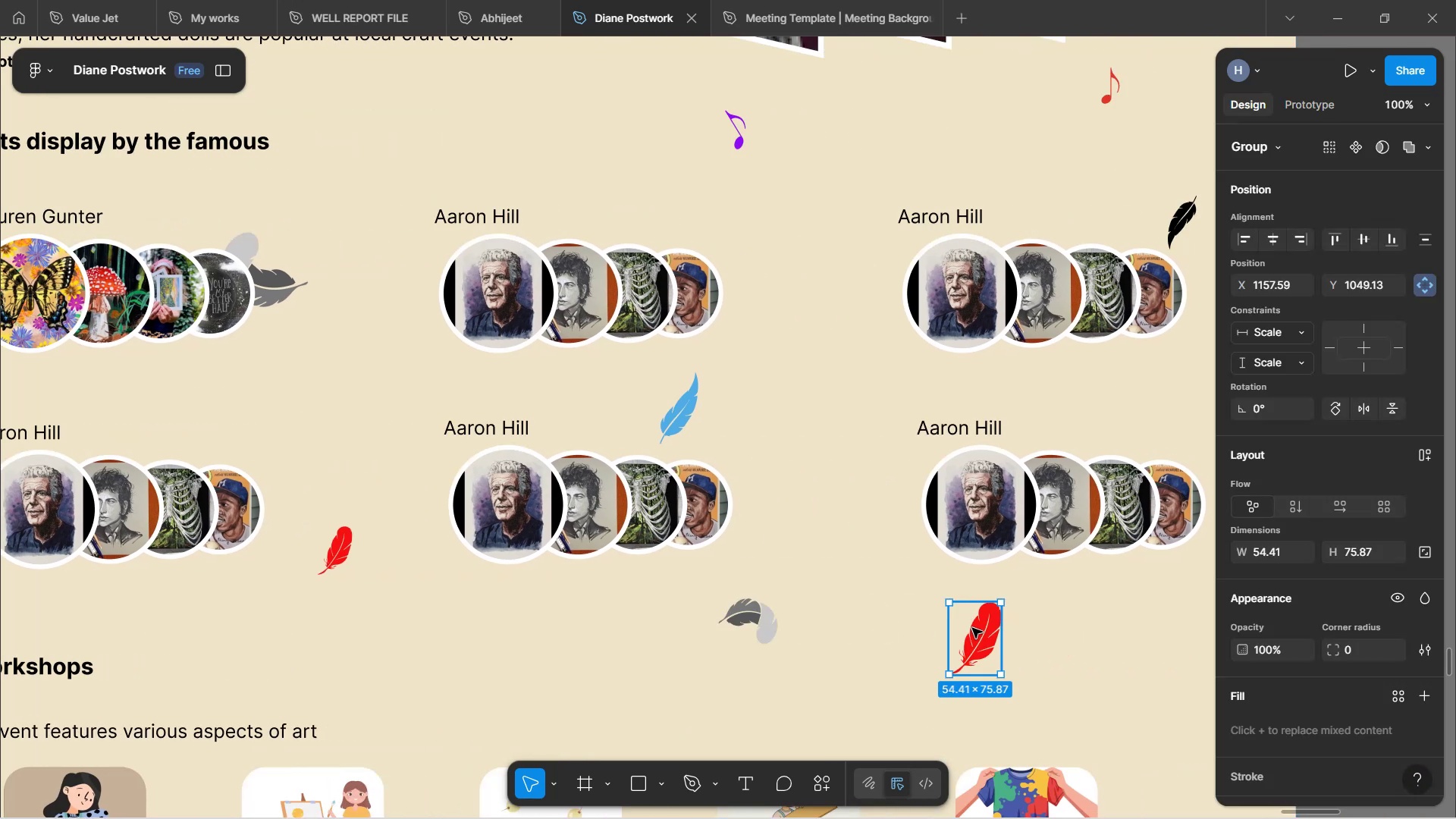 
left_click_drag(start_coordinate=[972, 628], to_coordinate=[1142, 667])
 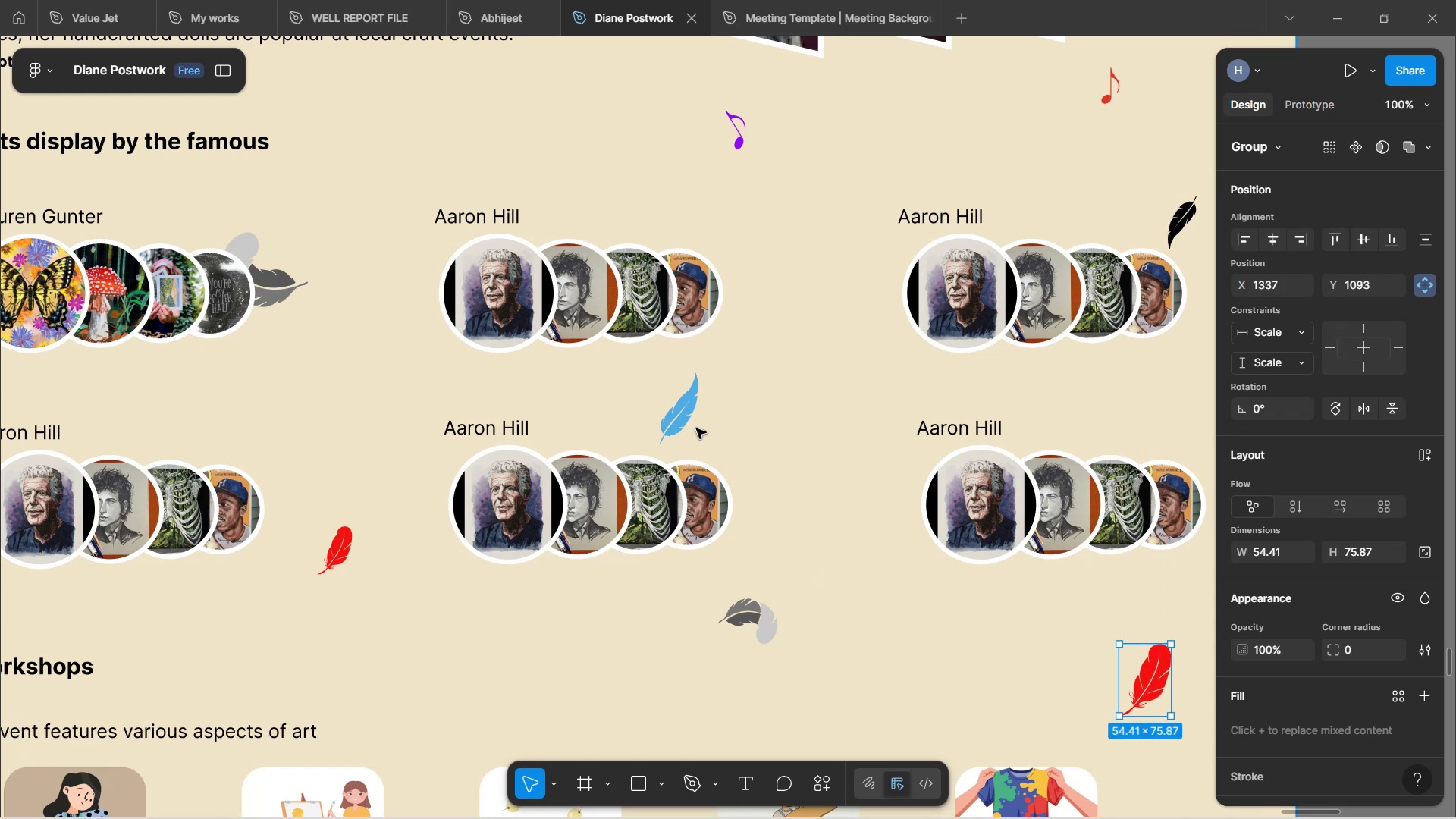 
left_click([914, 639])
 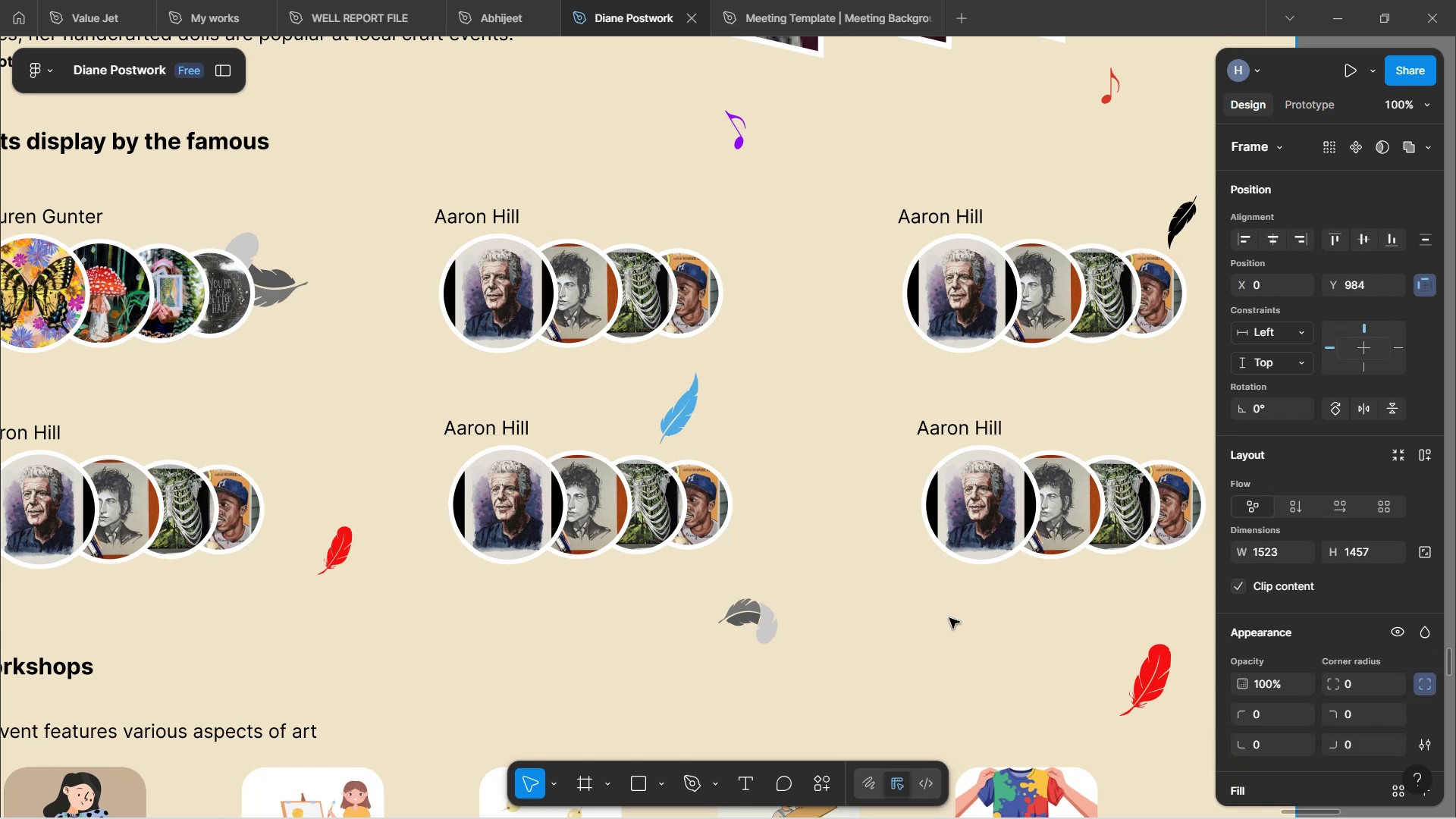 
hold_key(key=ShiftLeft, duration=1.52)
scroll: coordinate [949, 618], scroll_direction: down, amount: 2.0
 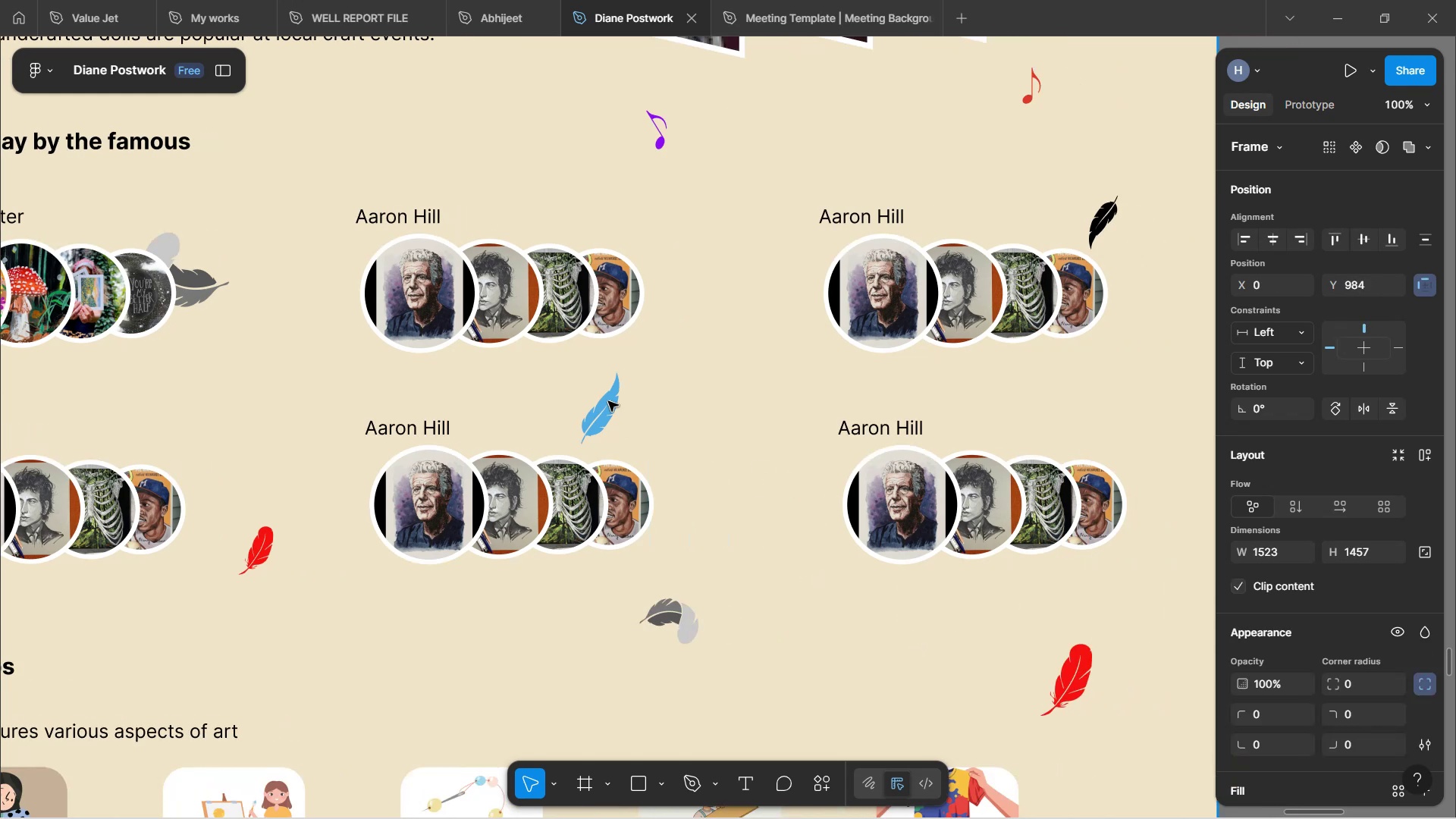 
double_click([609, 412])
 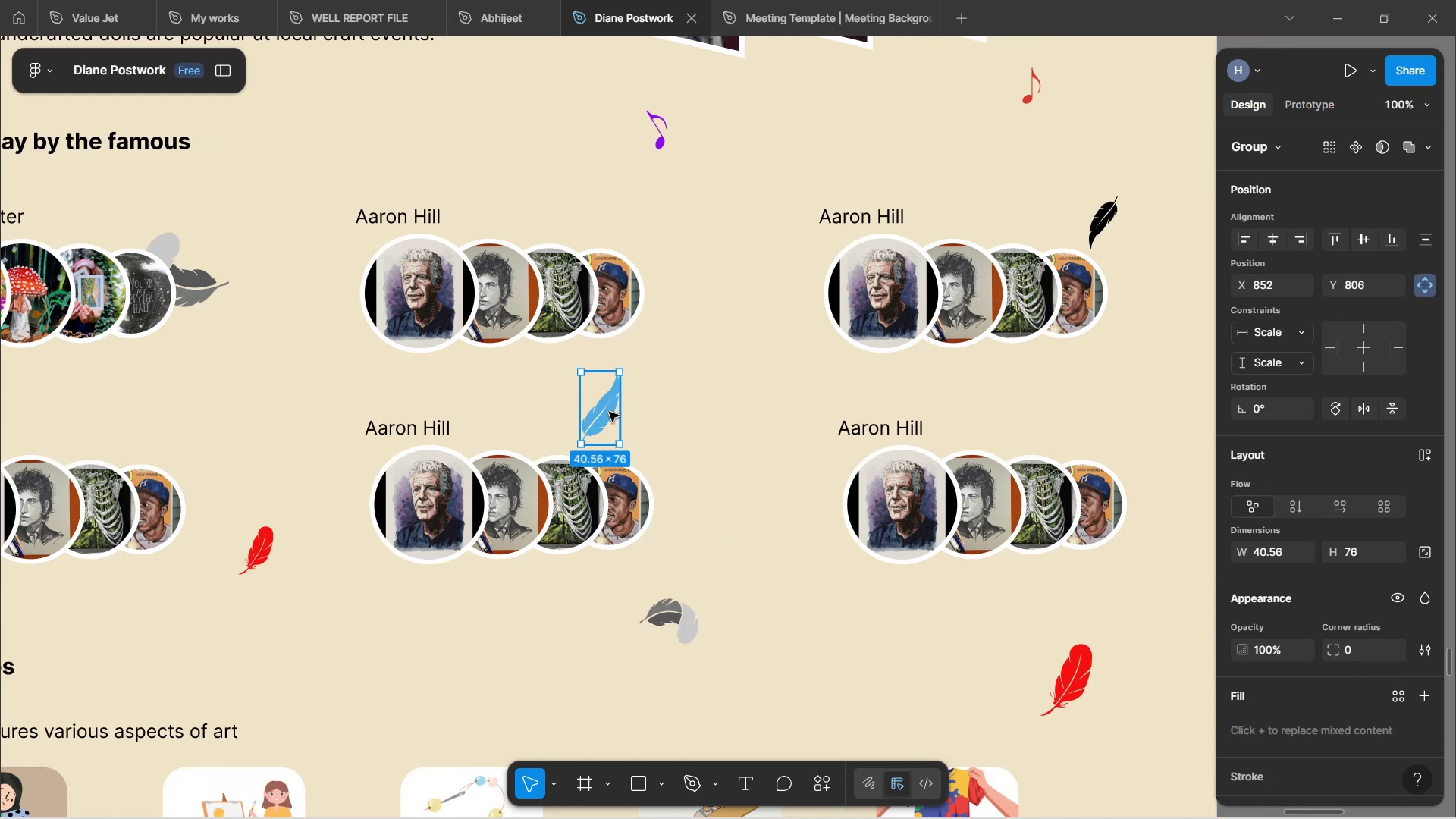 
hold_key(key=AltLeft, duration=1.53)
left_click_drag(start_coordinate=[609, 412], to_coordinate=[772, 231])
 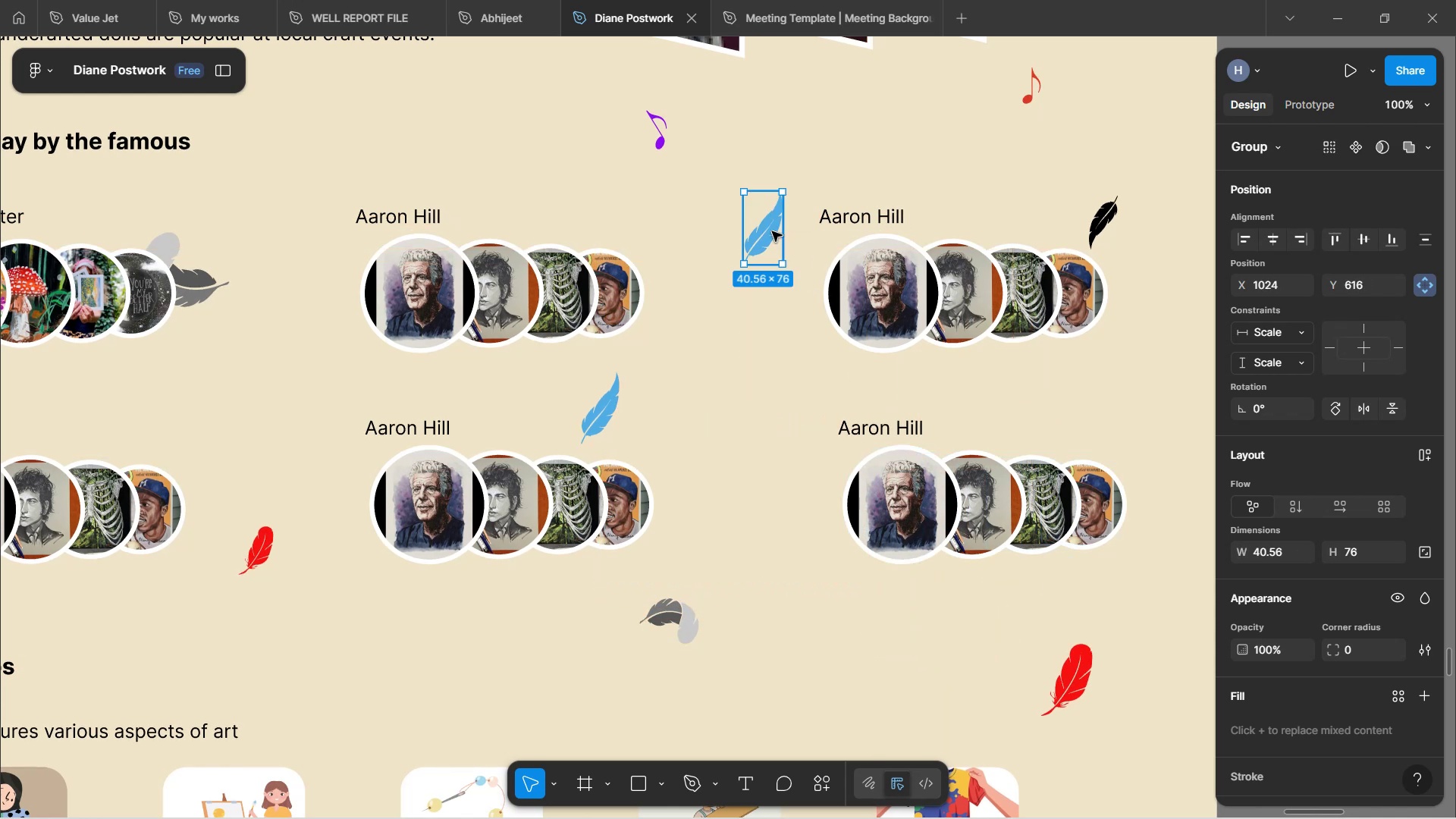 
hold_key(key=AltLeft, duration=1.54)
 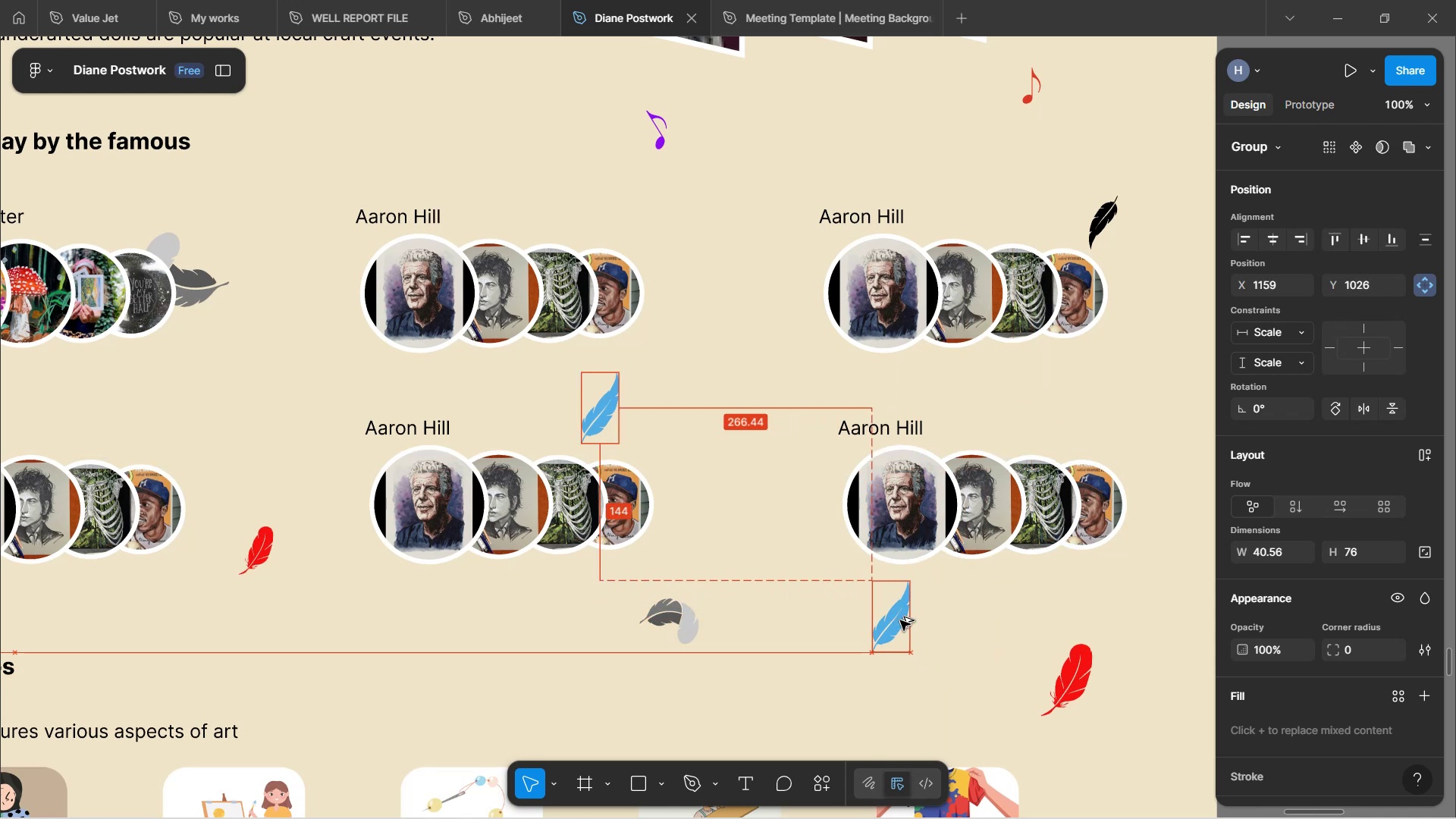 
hold_key(key=AltLeft, duration=1.55)
 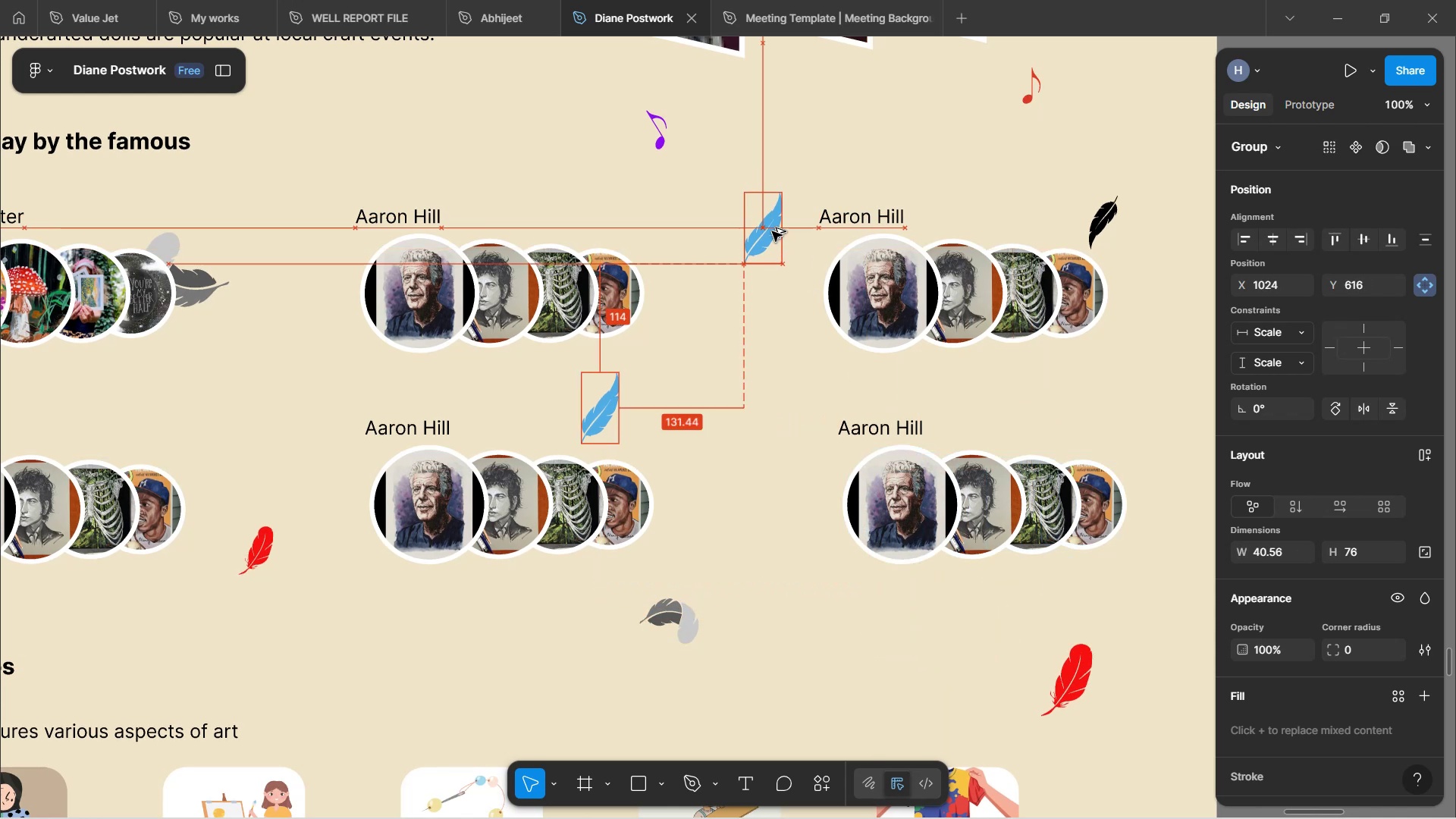 
hold_key(key=AltLeft, duration=0.74)
 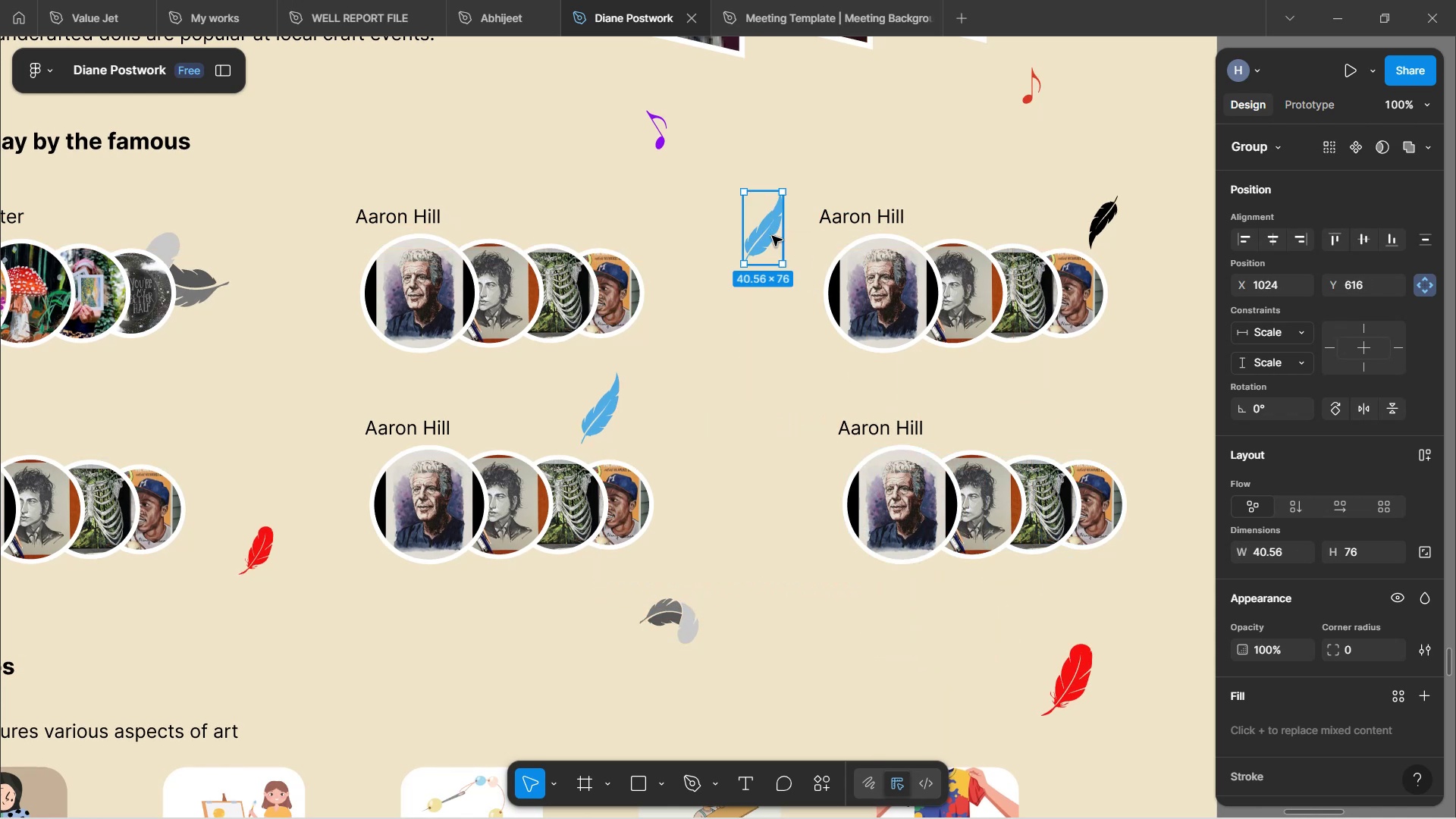 
key(Shift+H)
 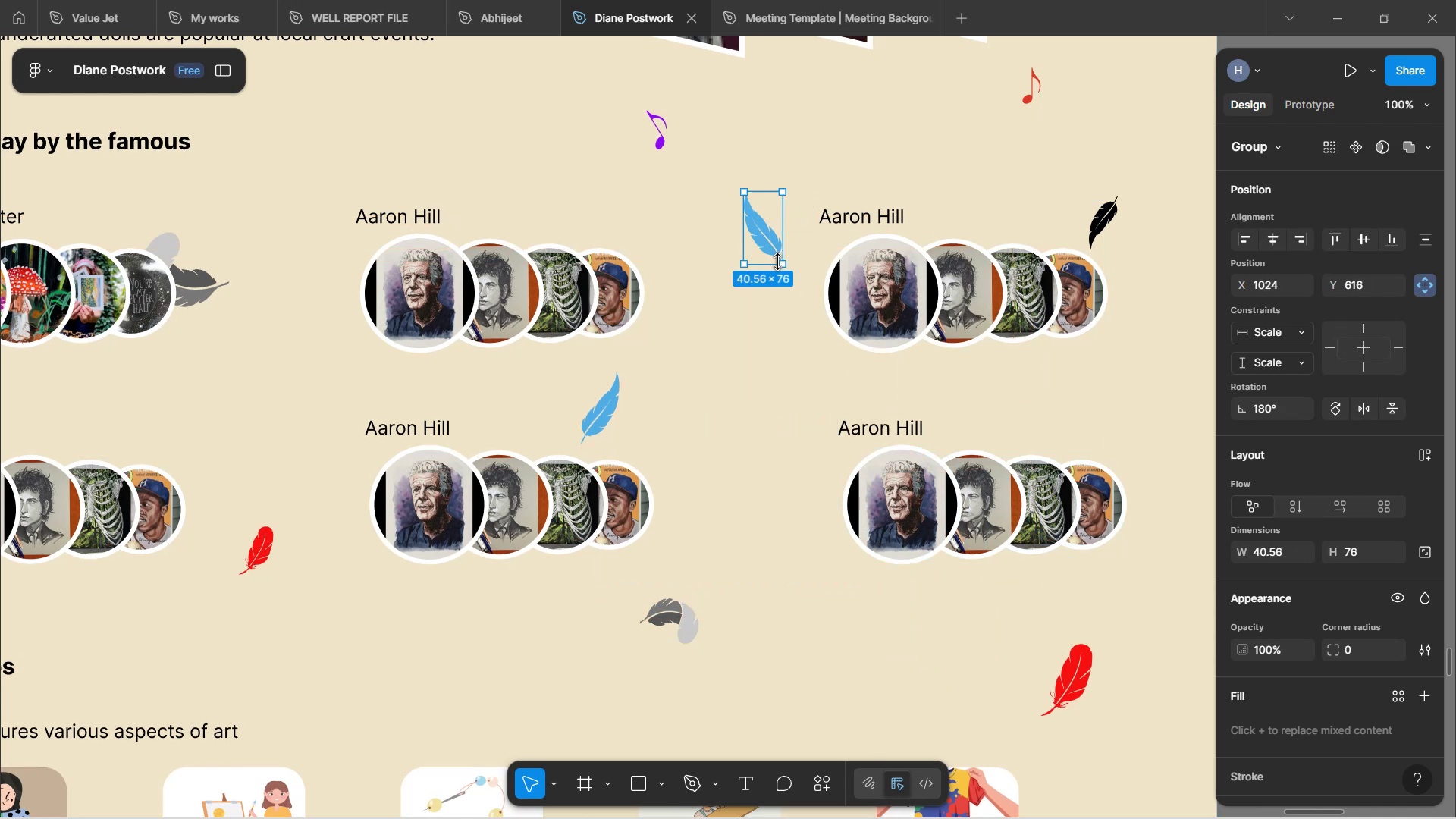 
hold_key(key=ShiftLeft, duration=1.52)
left_click_drag(start_coordinate=[783, 266], to_coordinate=[767, 248])
 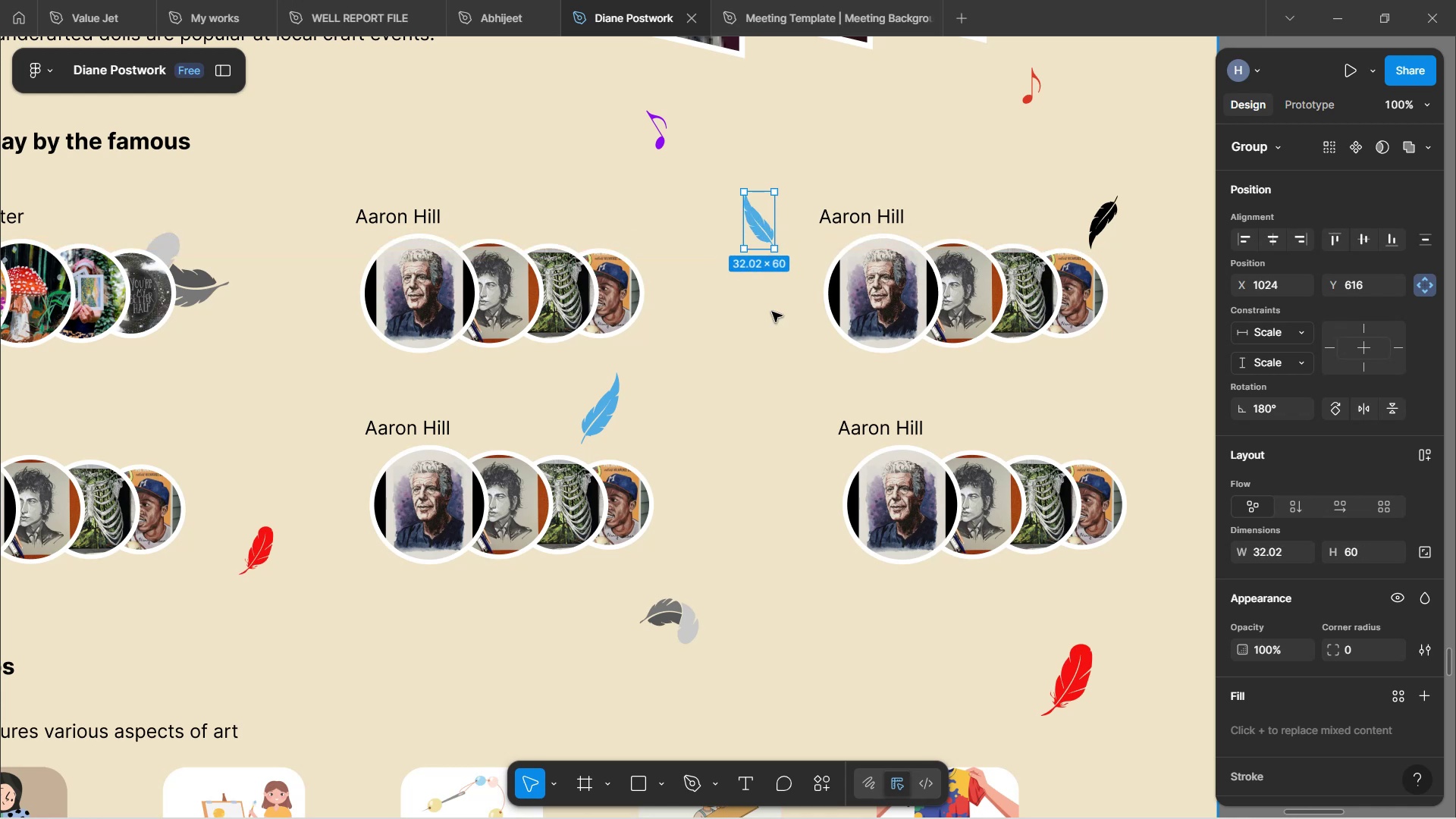 
hold_key(key=ShiftLeft, duration=1.5)
 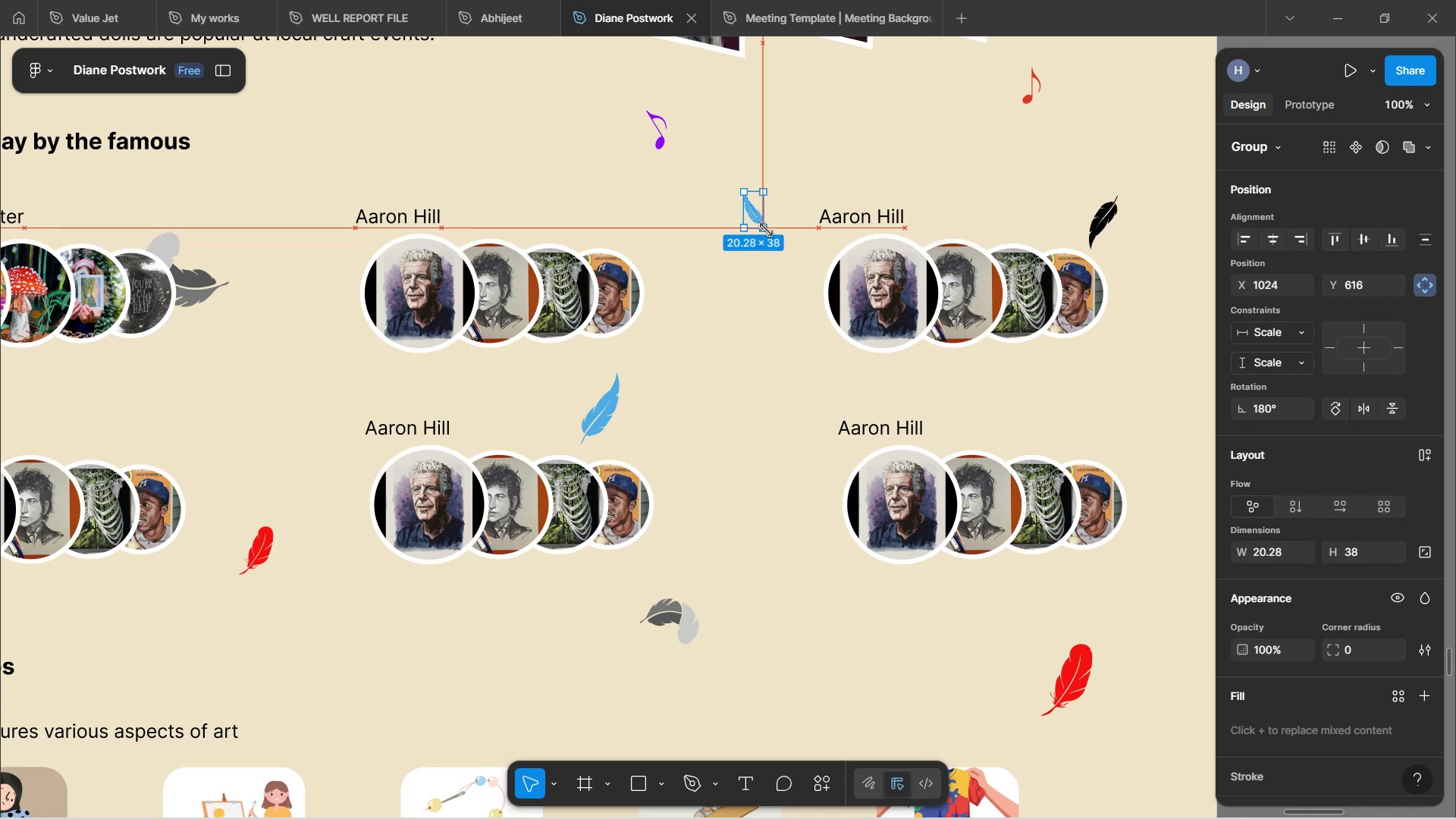 
hold_key(key=ShiftLeft, duration=1.5)
 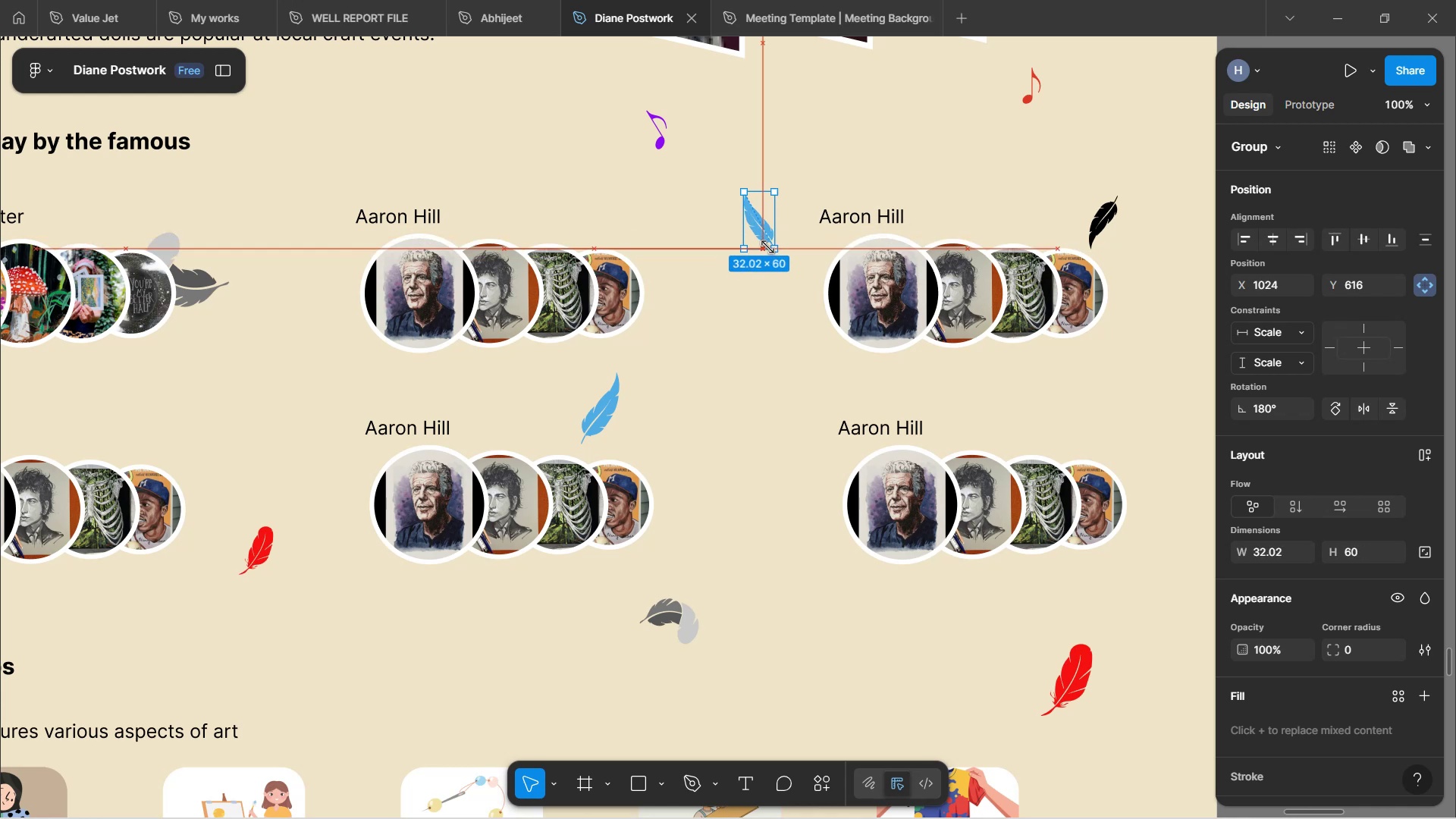 
hold_key(key=ShiftLeft, duration=0.86)
 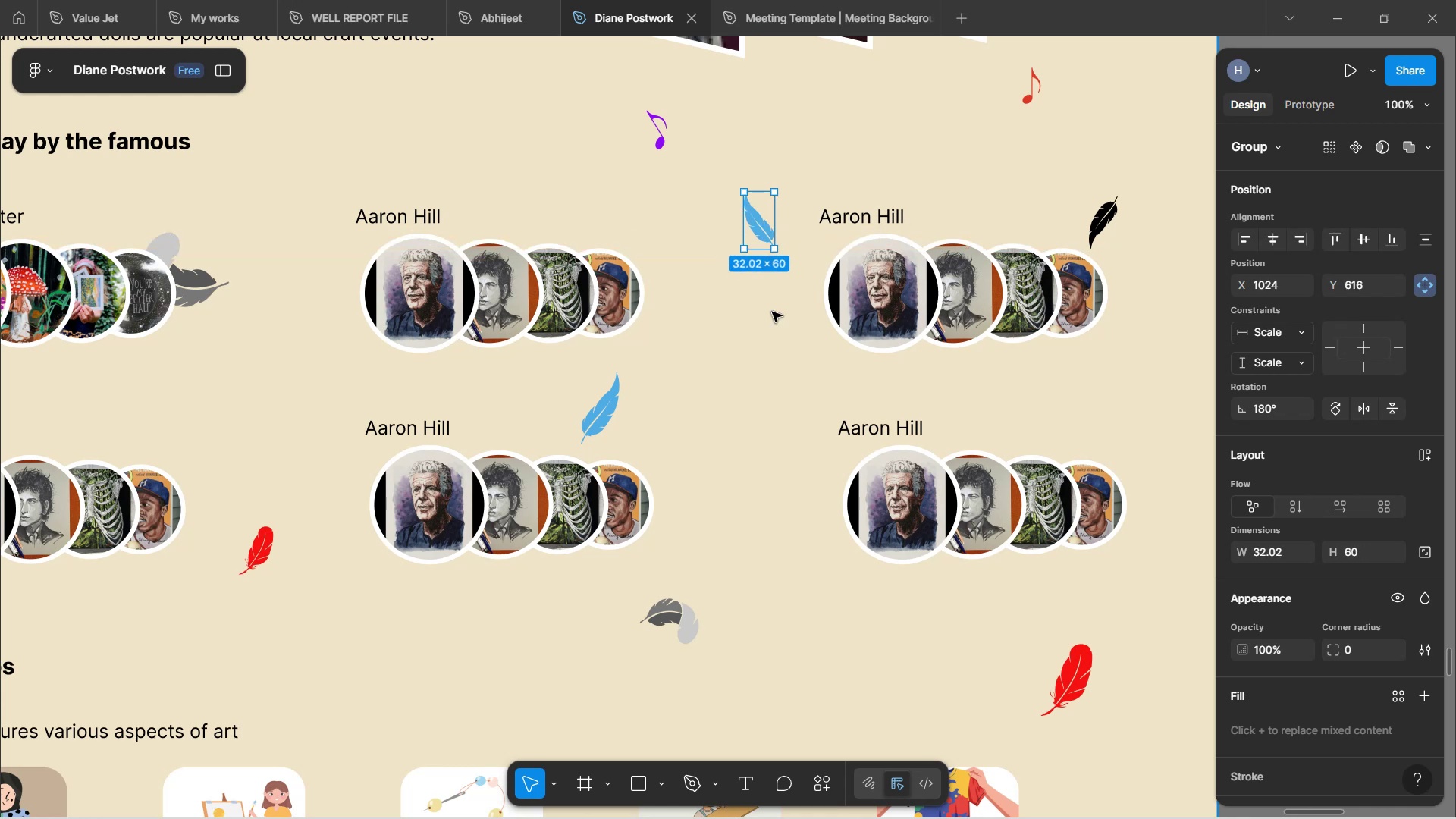 
left_click([774, 316])
 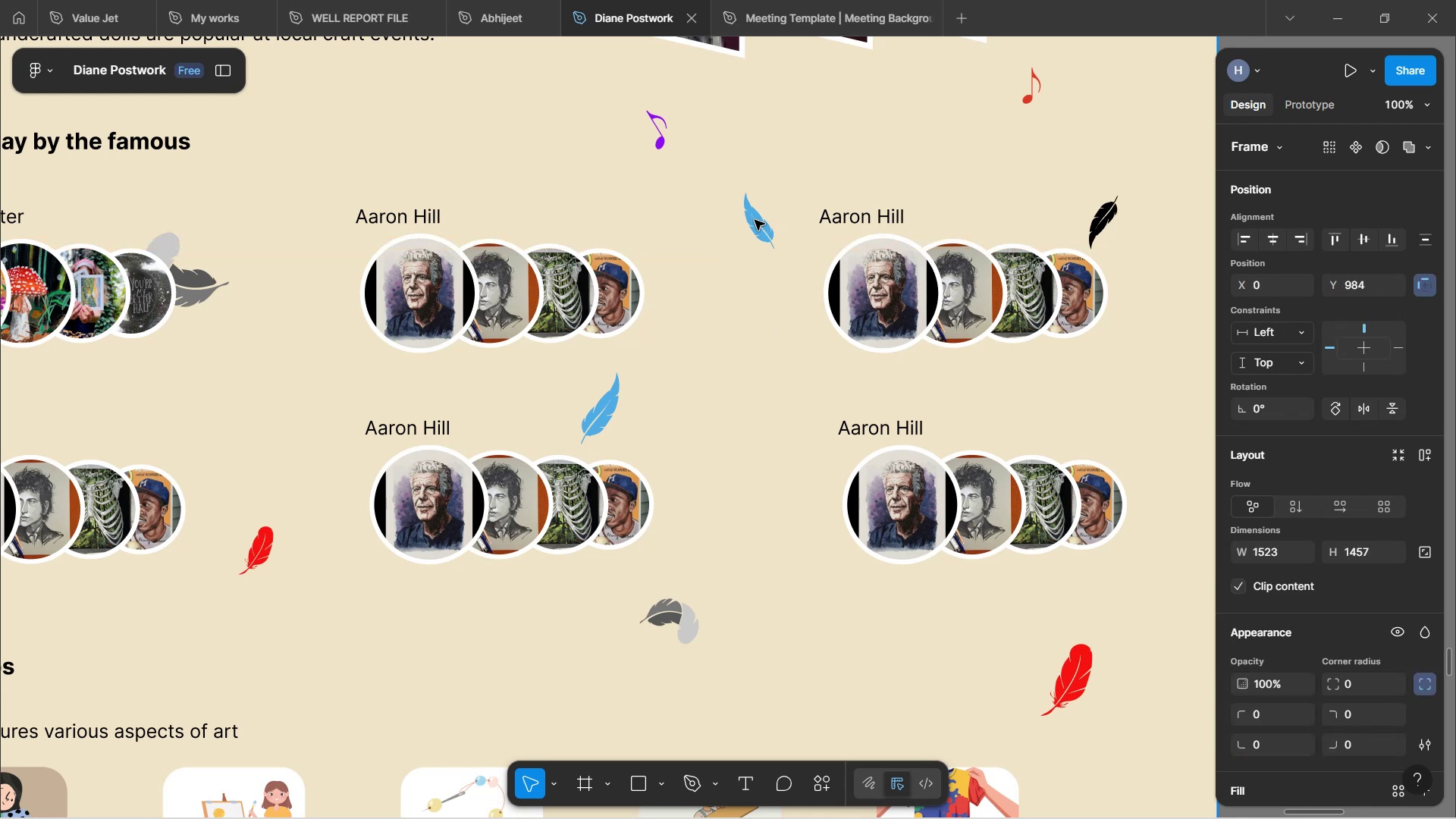 
double_click([754, 219])
 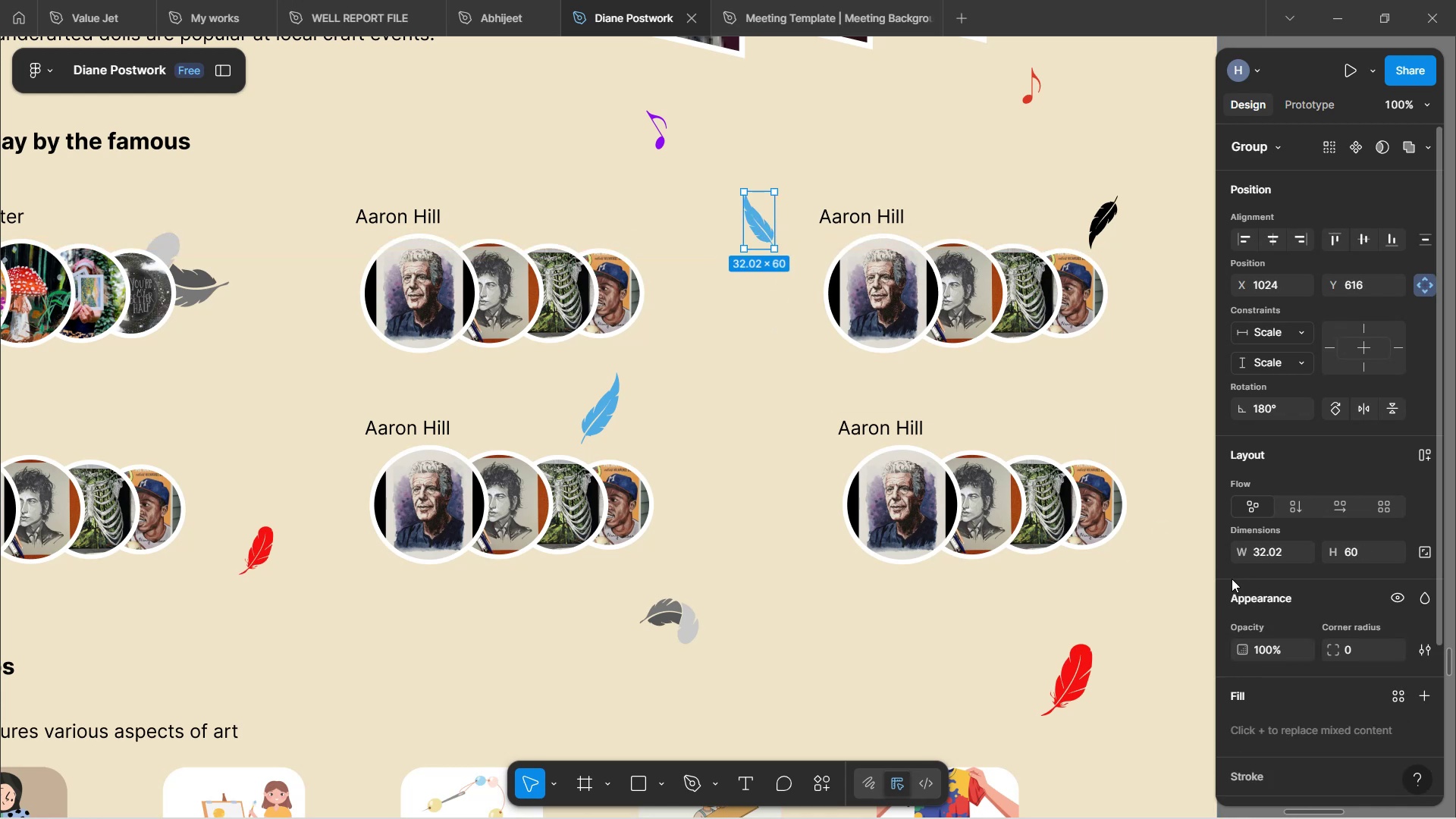 
scroll: coordinate [1300, 601], scroll_direction: down, amount: 7.0
 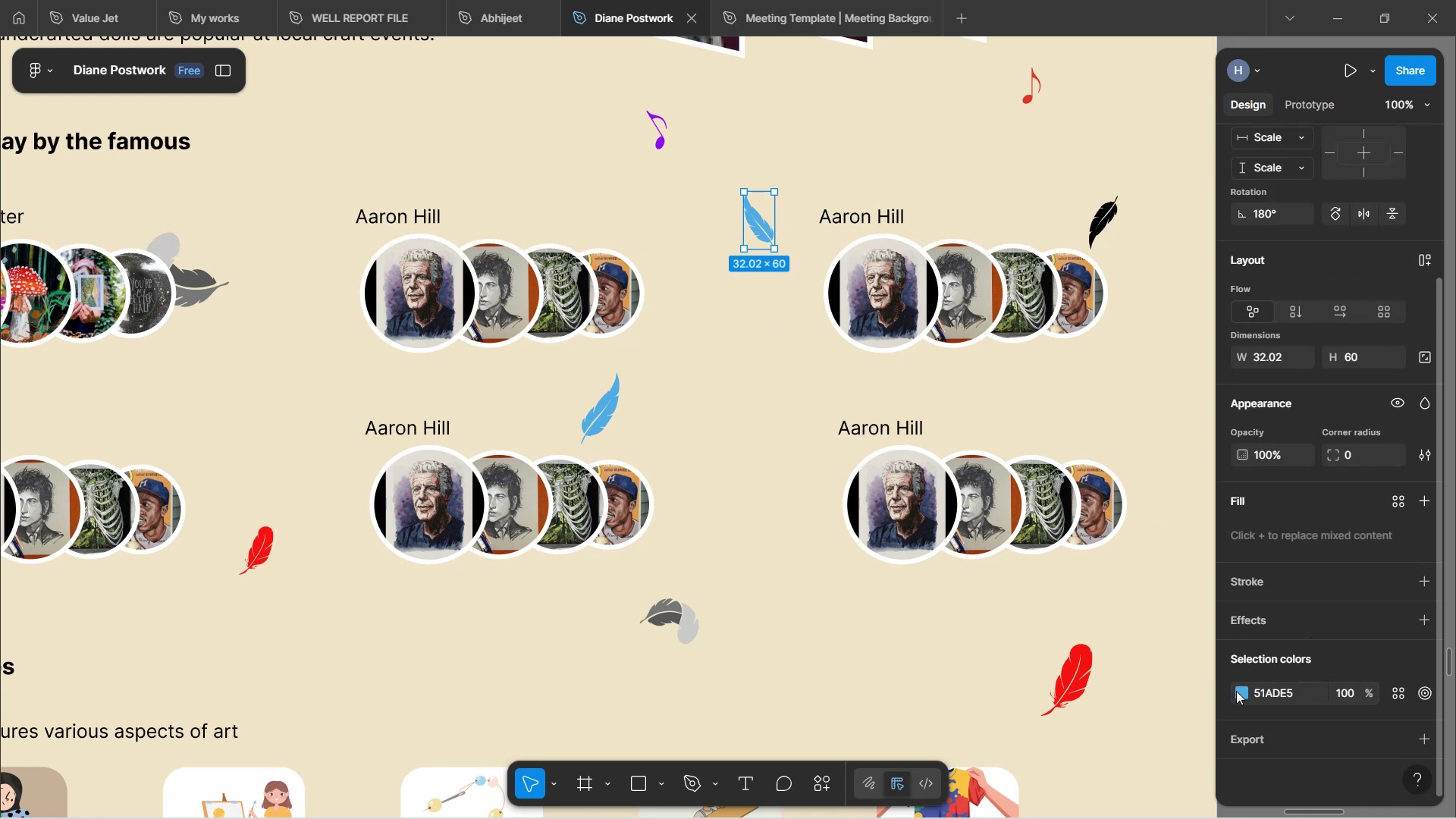 
left_click([1238, 686])
 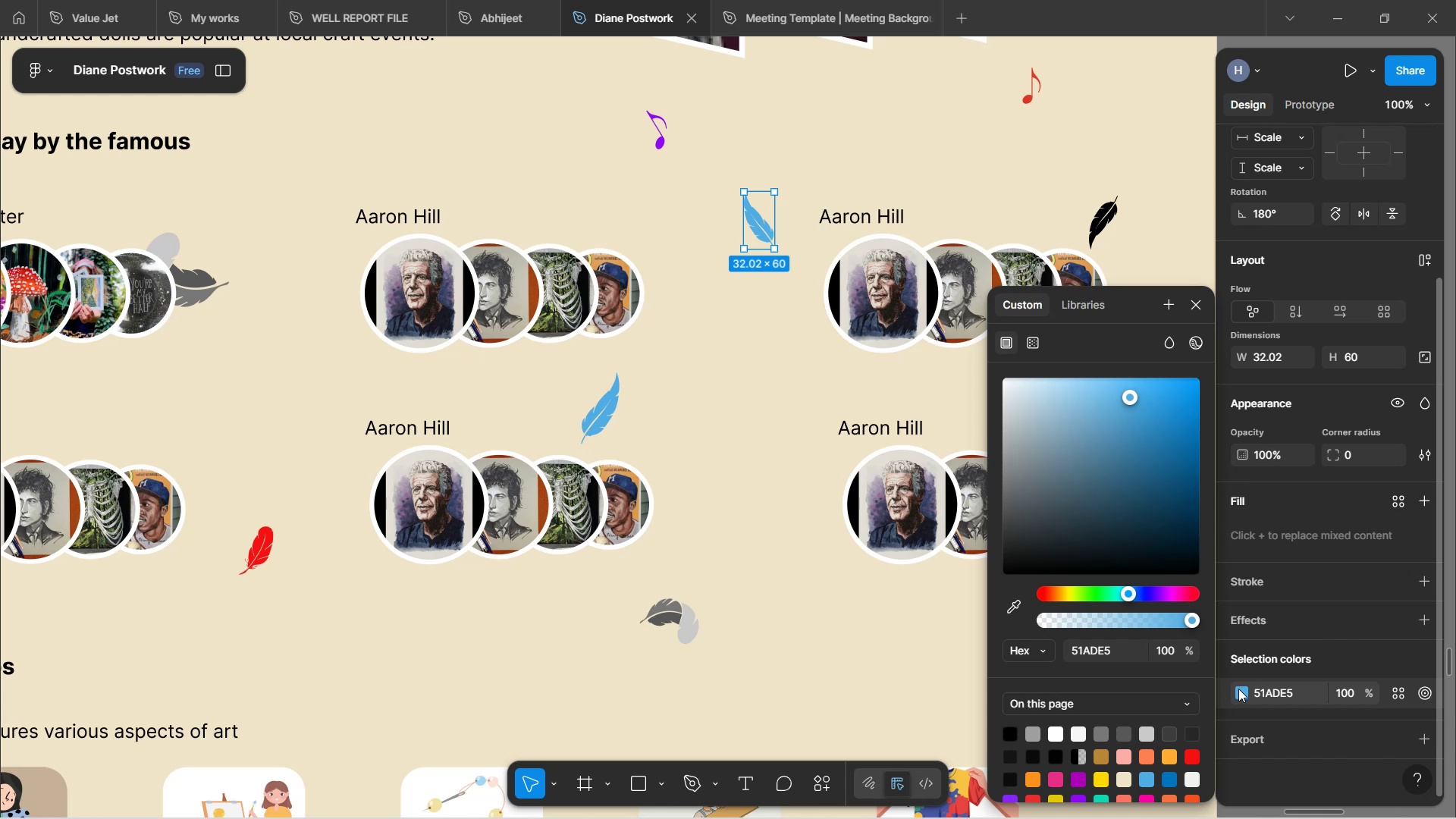 
wait(12.01)
 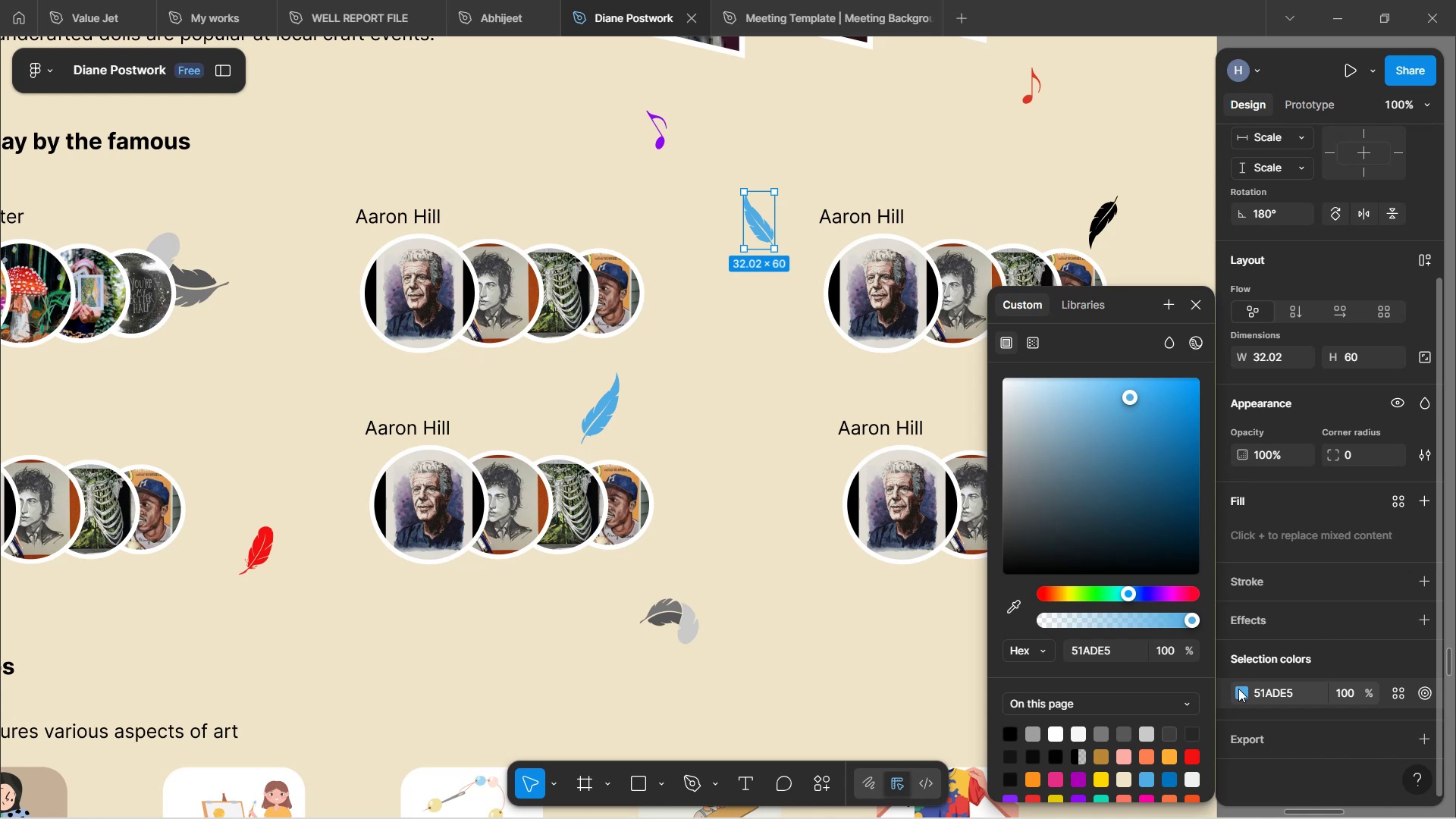 
scroll: coordinate [1131, 743], scroll_direction: down, amount: 9.0
 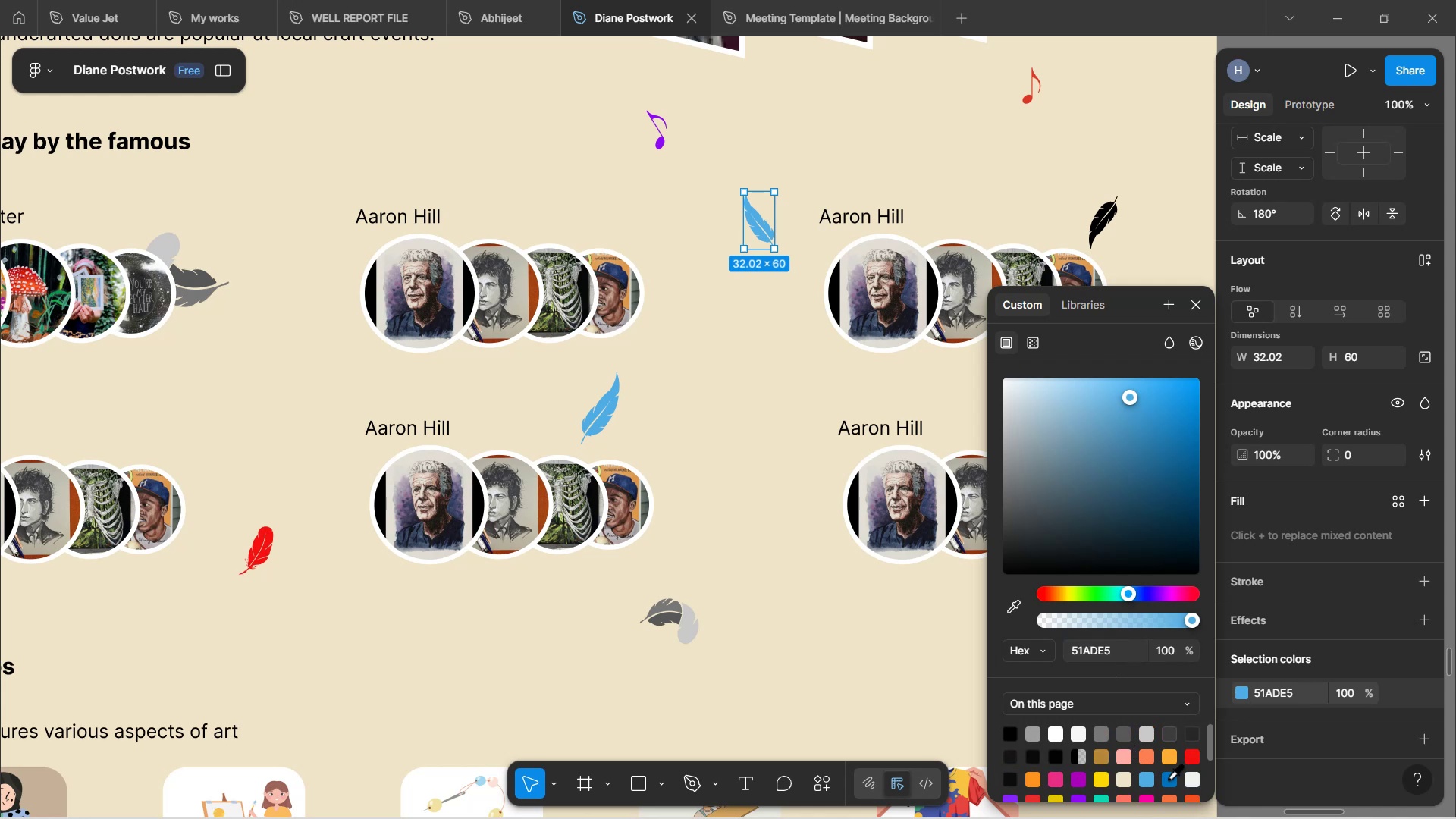 
left_click([1168, 778])
 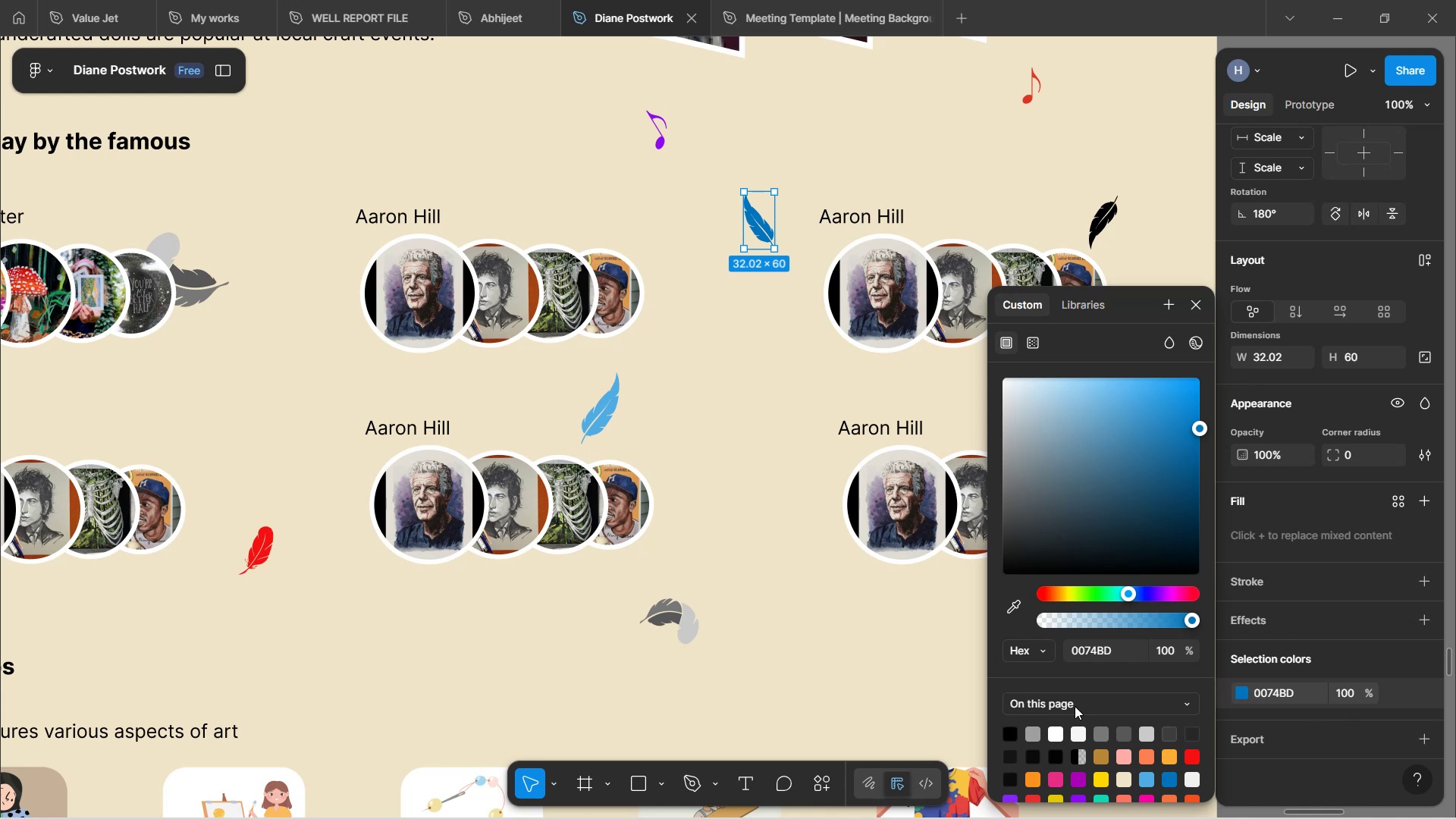 
wait(6.7)
 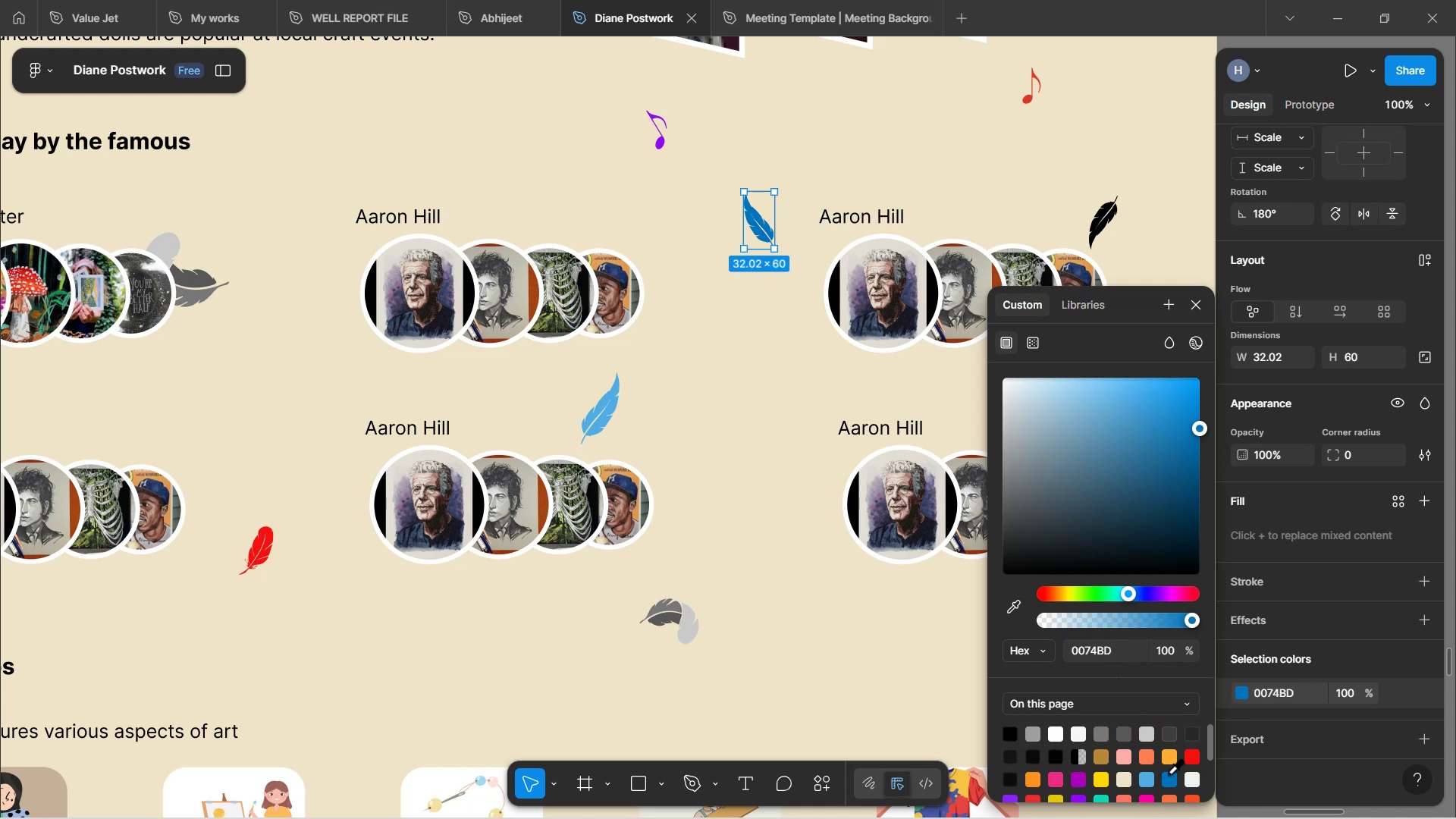 
hold_key(key=ShiftLeft, duration=1.52)
scroll: coordinate [703, 495], scroll_direction: down, amount: 7.0
 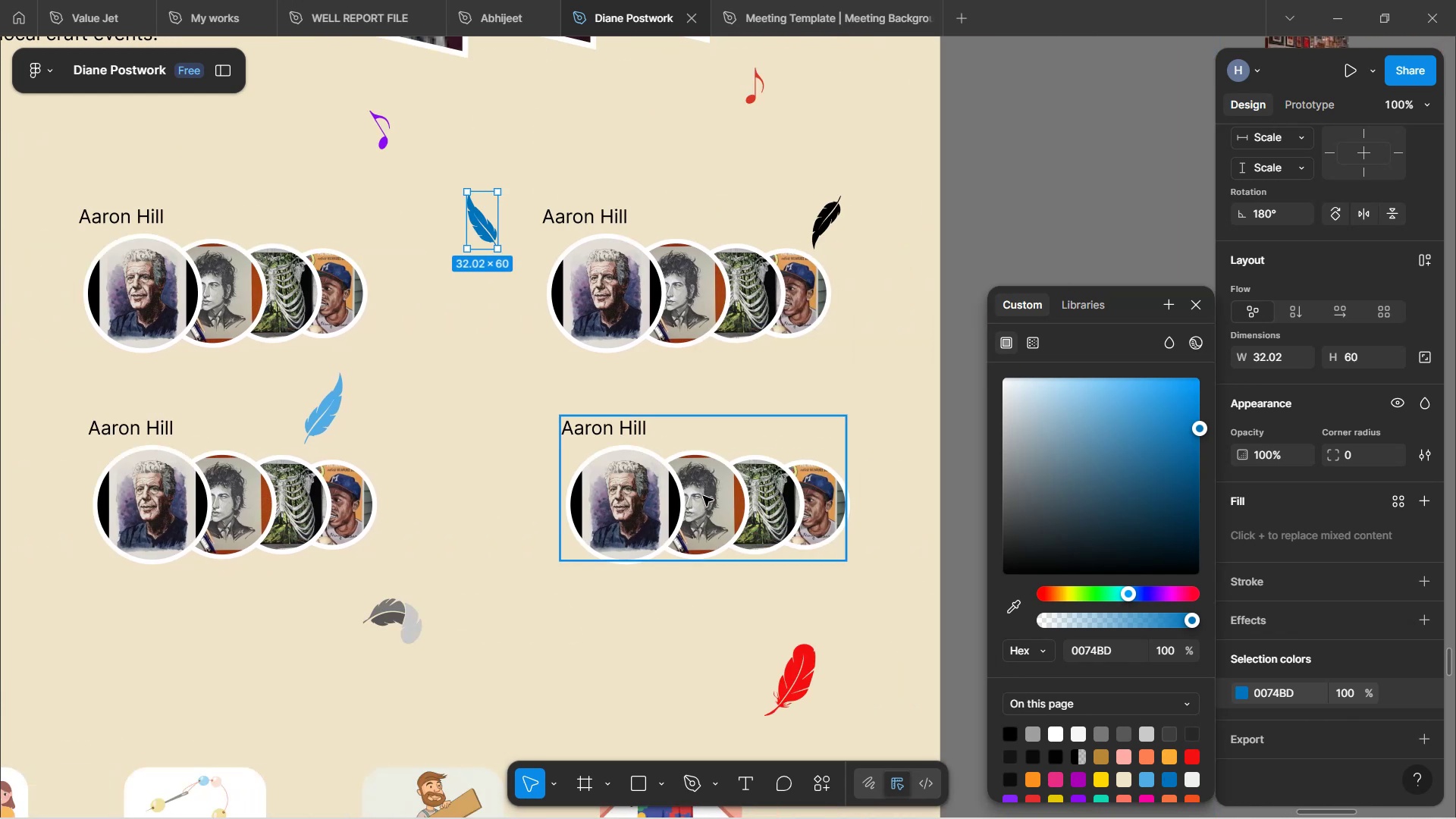 
scroll: coordinate [703, 496], scroll_direction: up, amount: 8.0
 